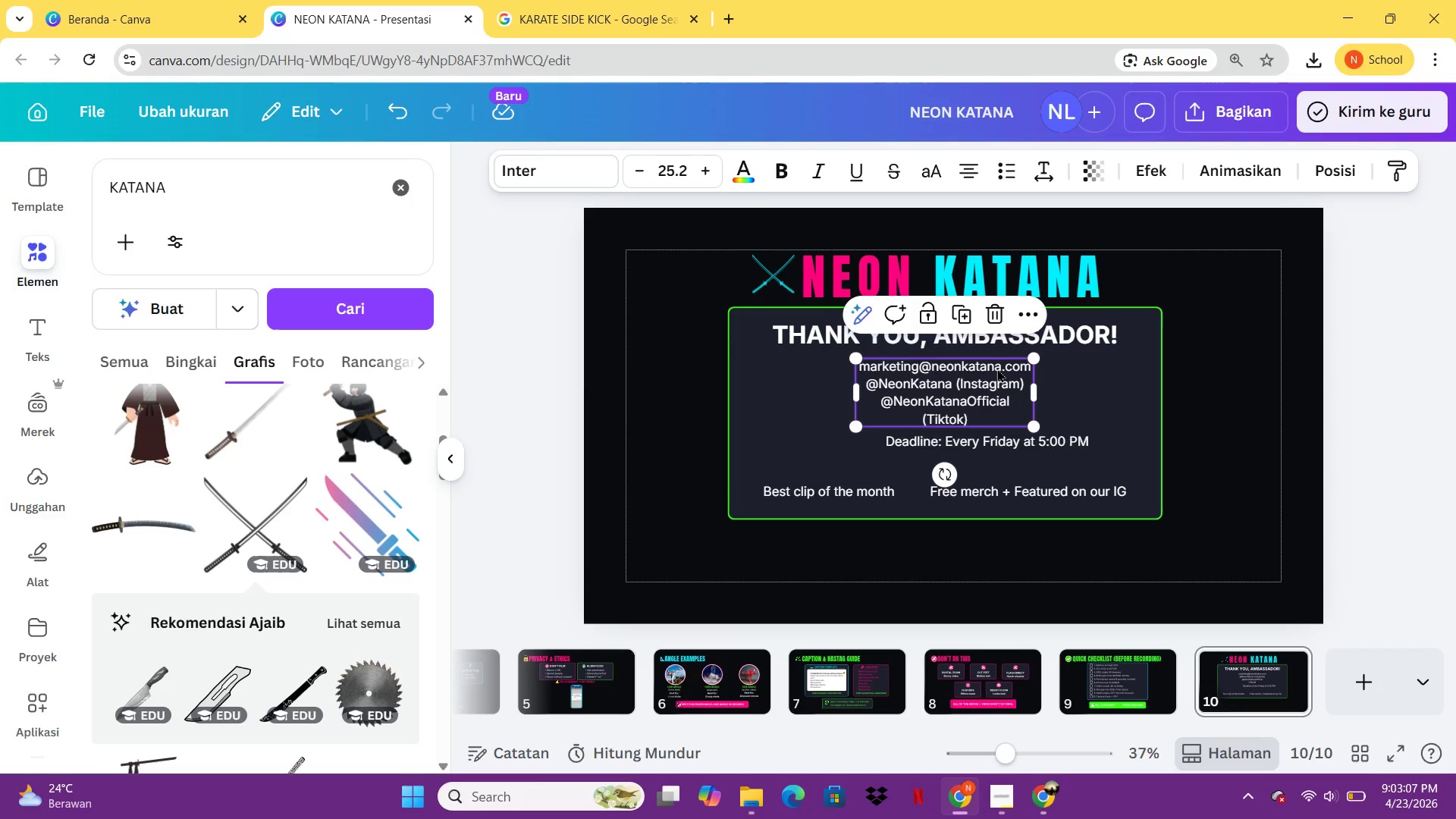 
wait(5.25)
 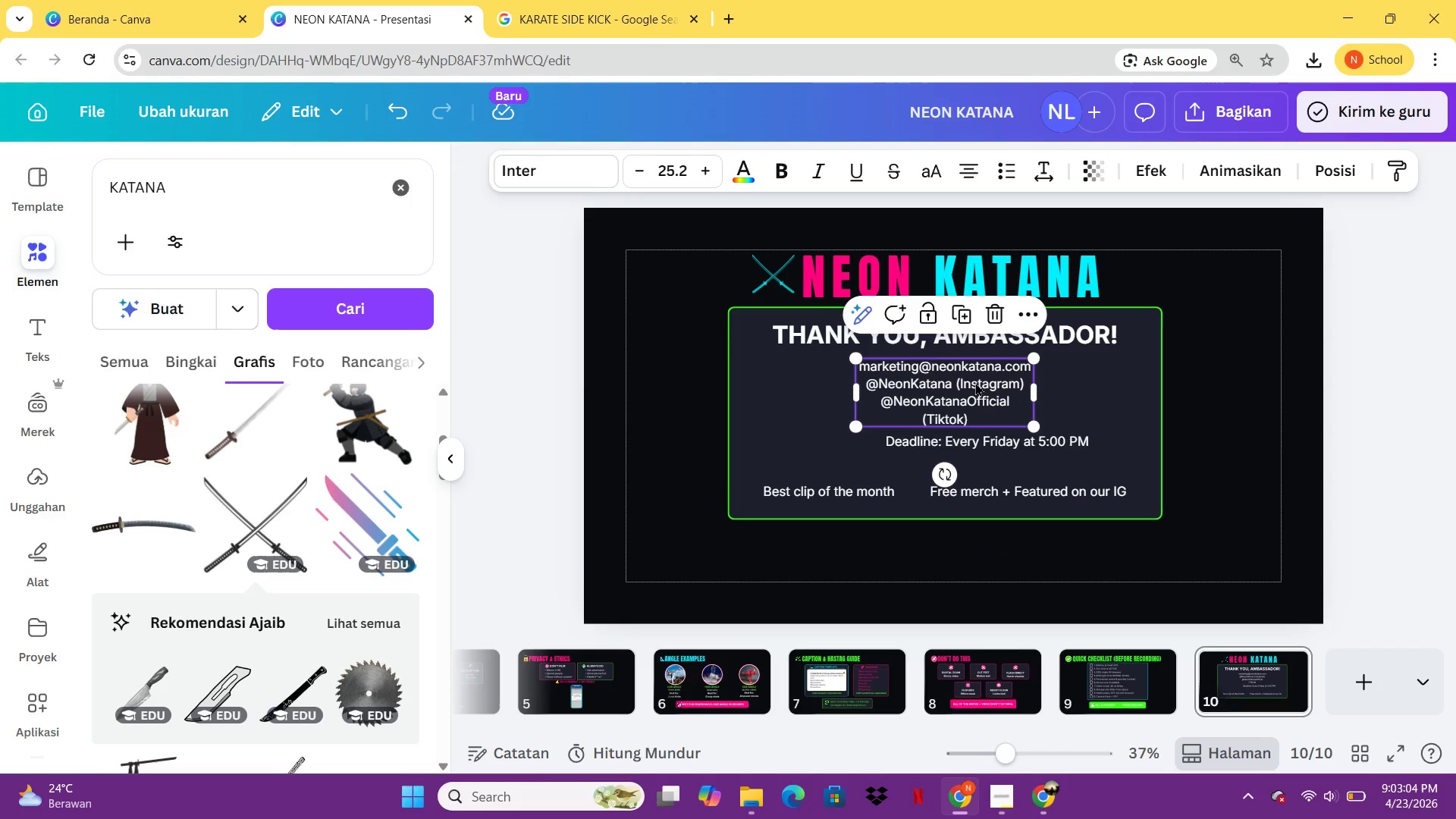 
left_click([997, 369])
 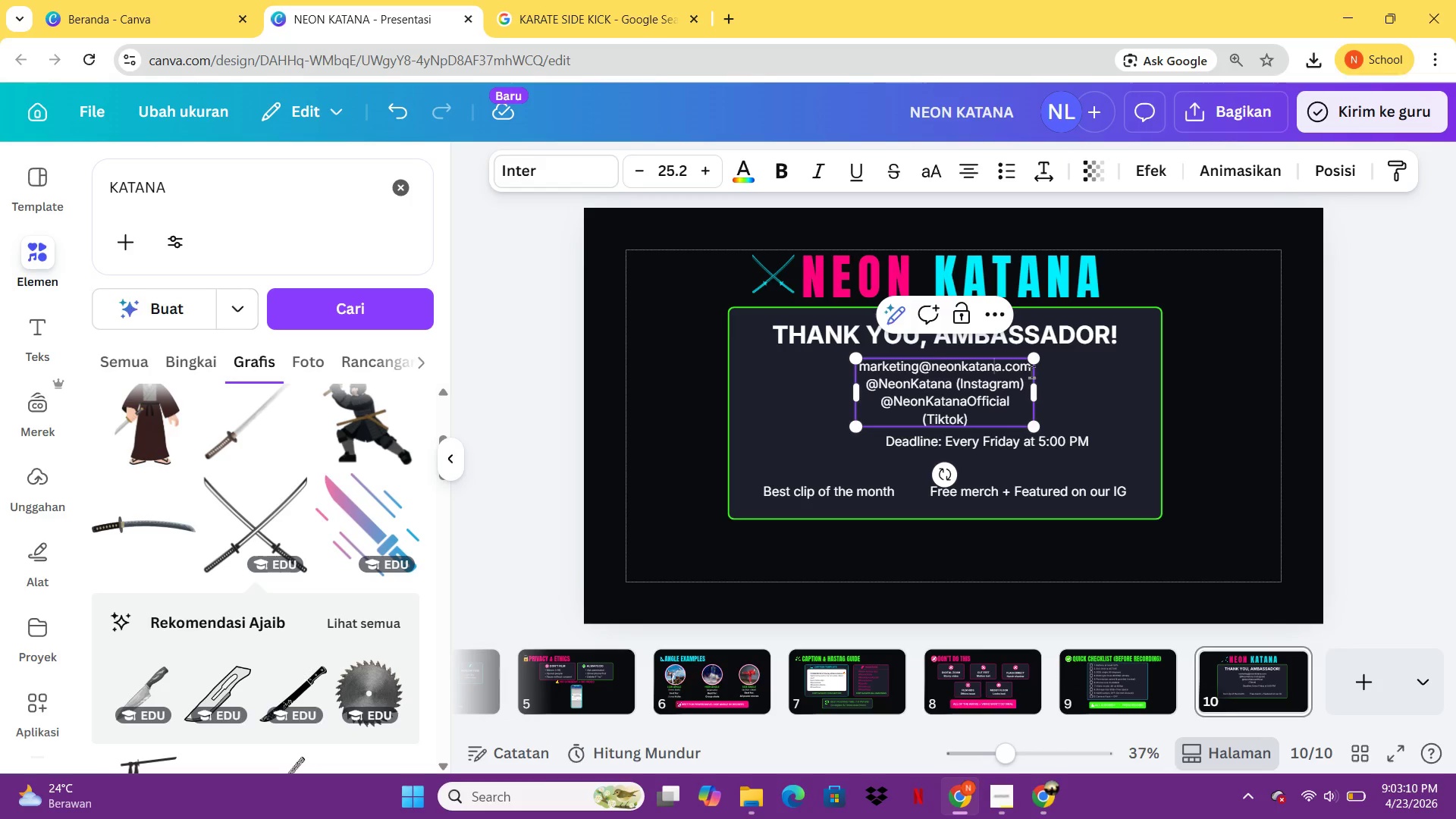 
left_click_drag(start_coordinate=[1031, 372], to_coordinate=[858, 370])
 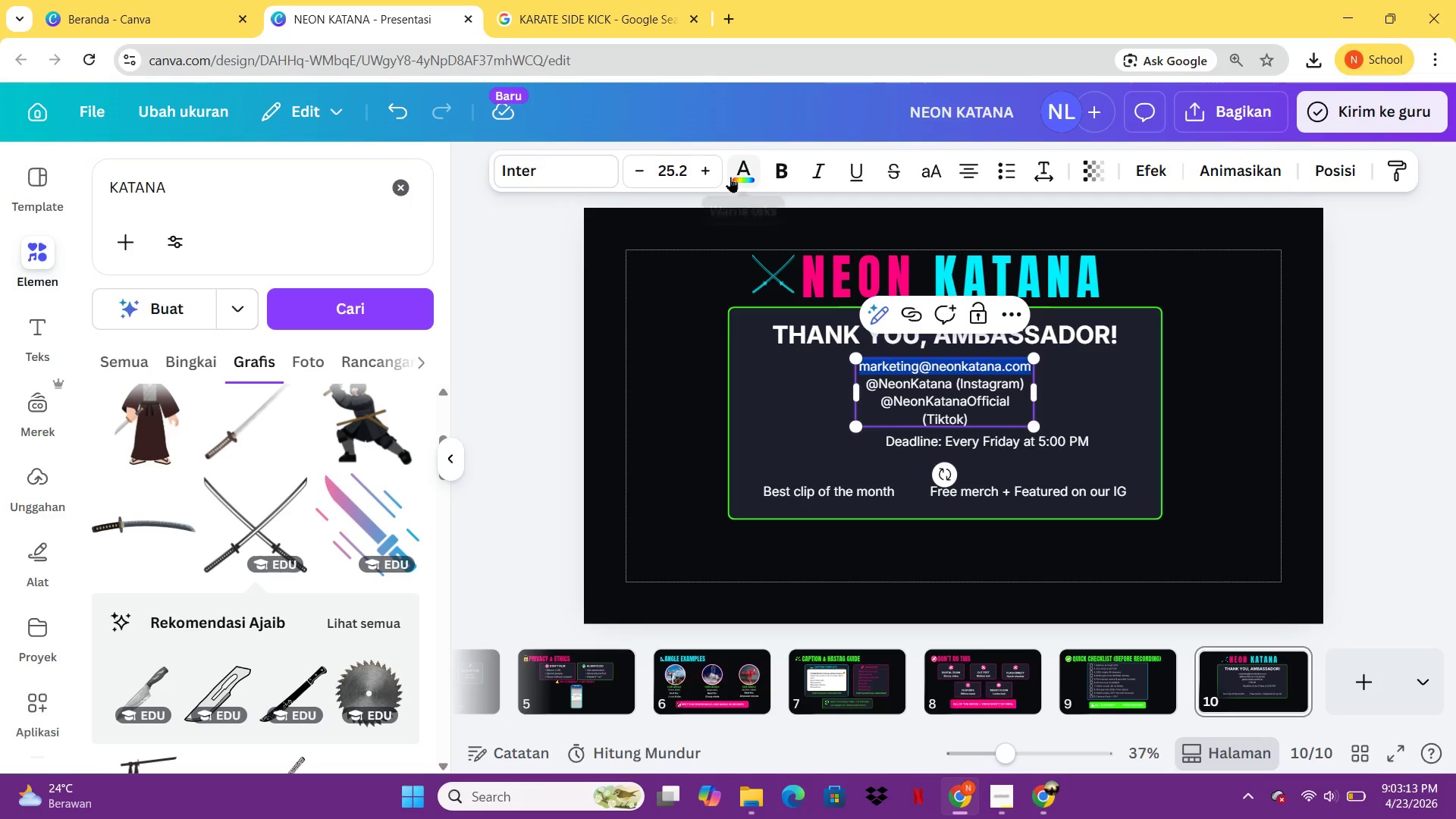 
left_click([732, 177])
 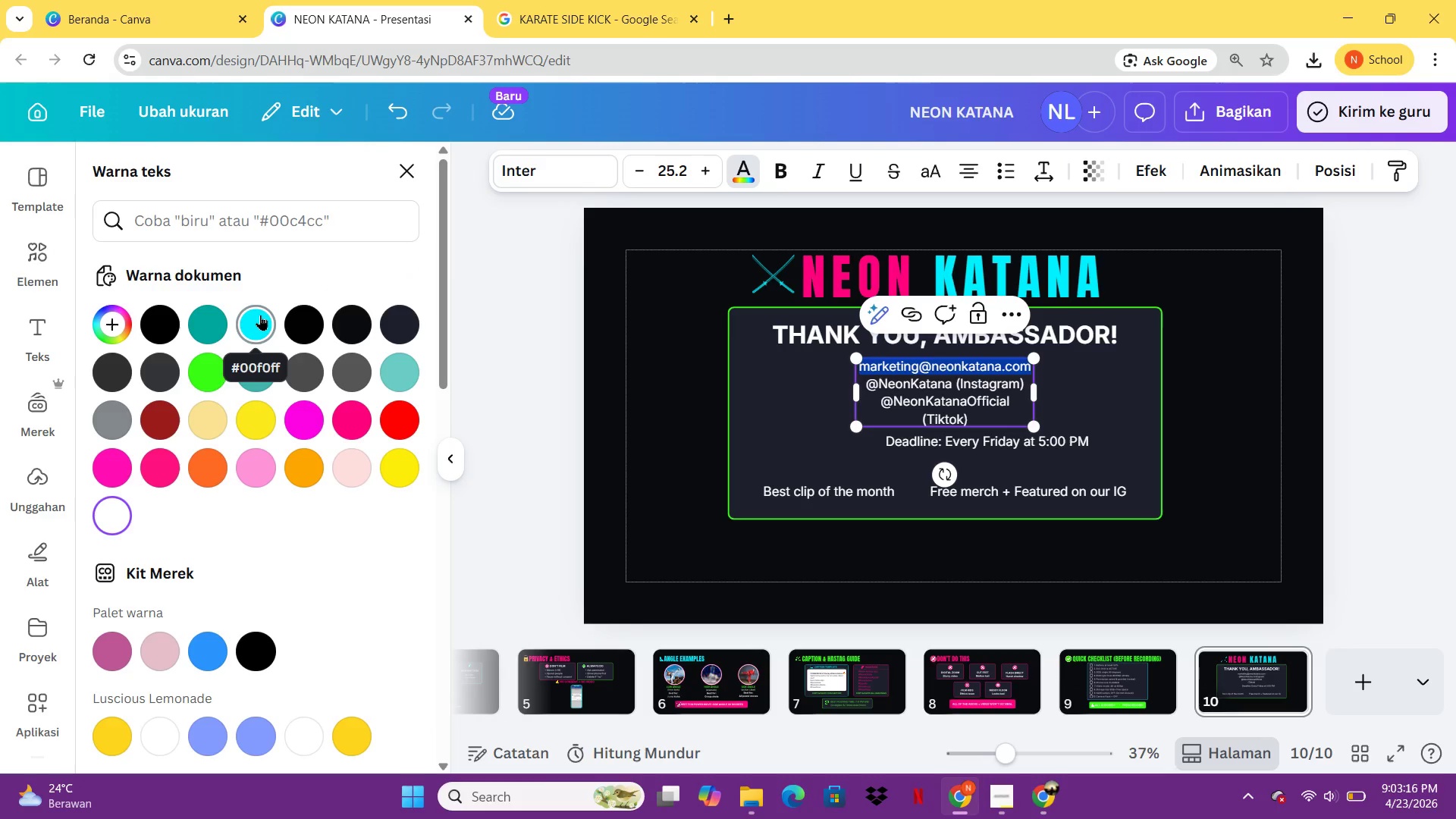 
left_click([260, 315])
 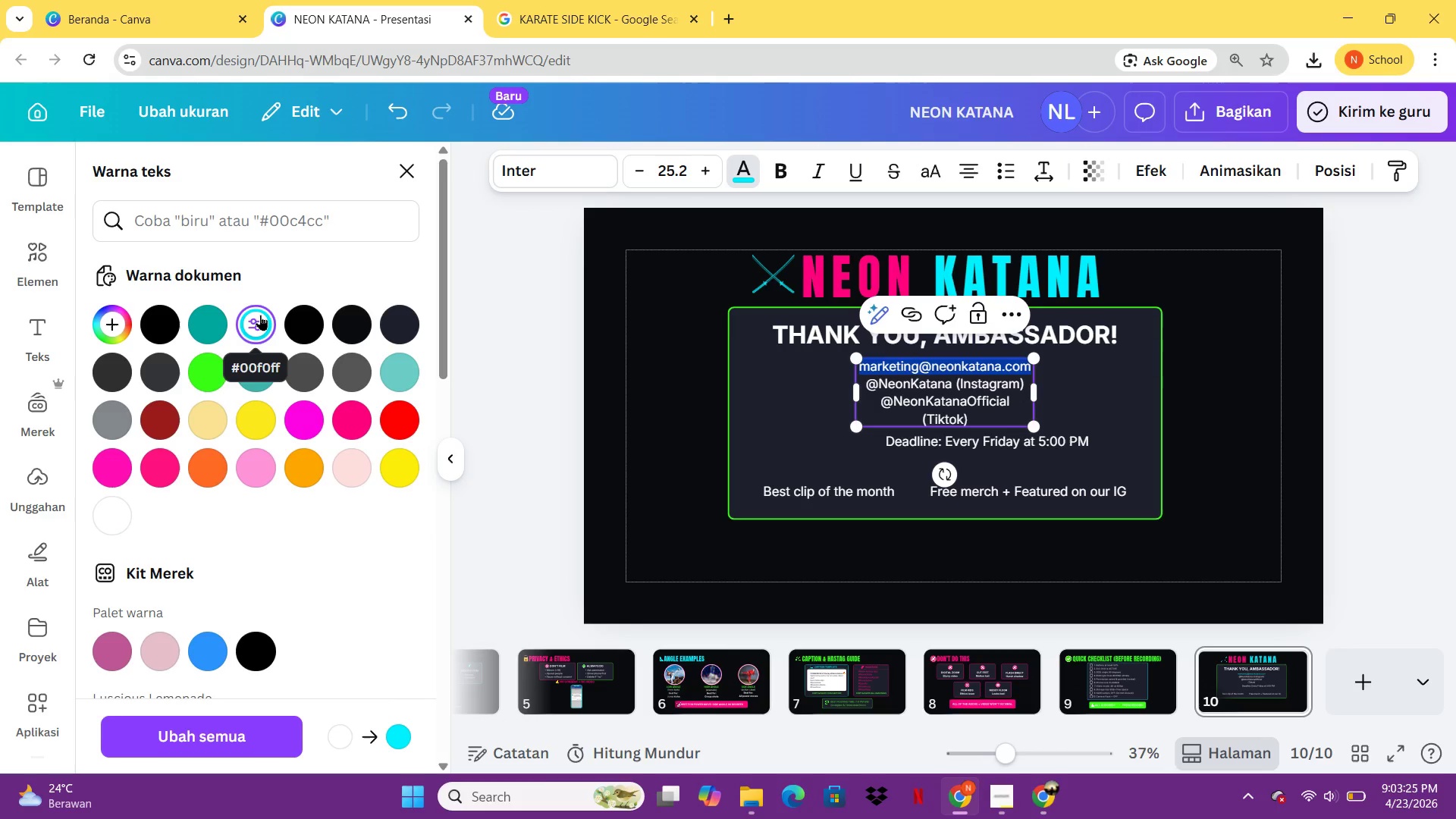 
wait(13.95)
 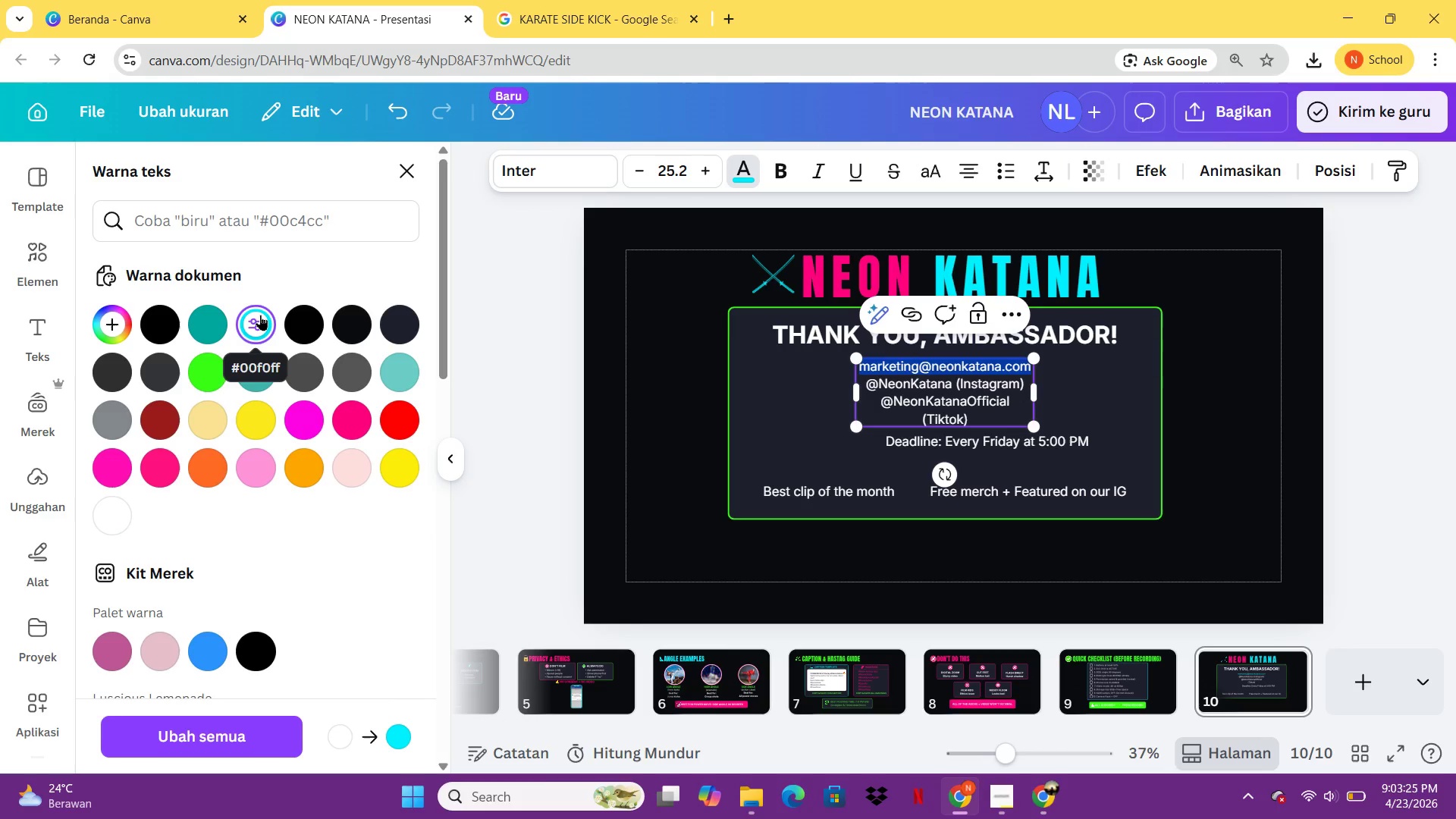 
left_click([893, 441])
 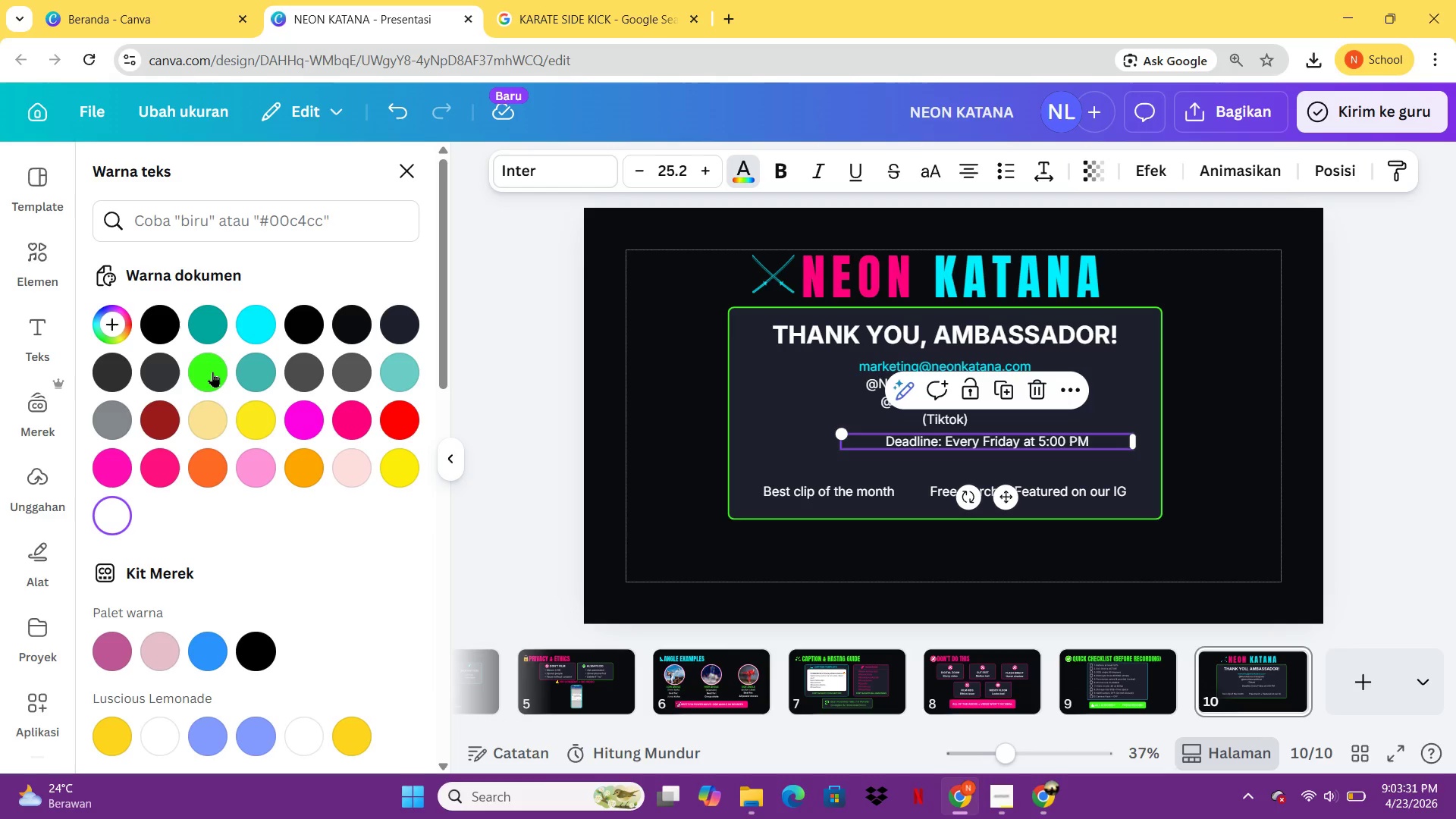 
left_click([212, 372])
 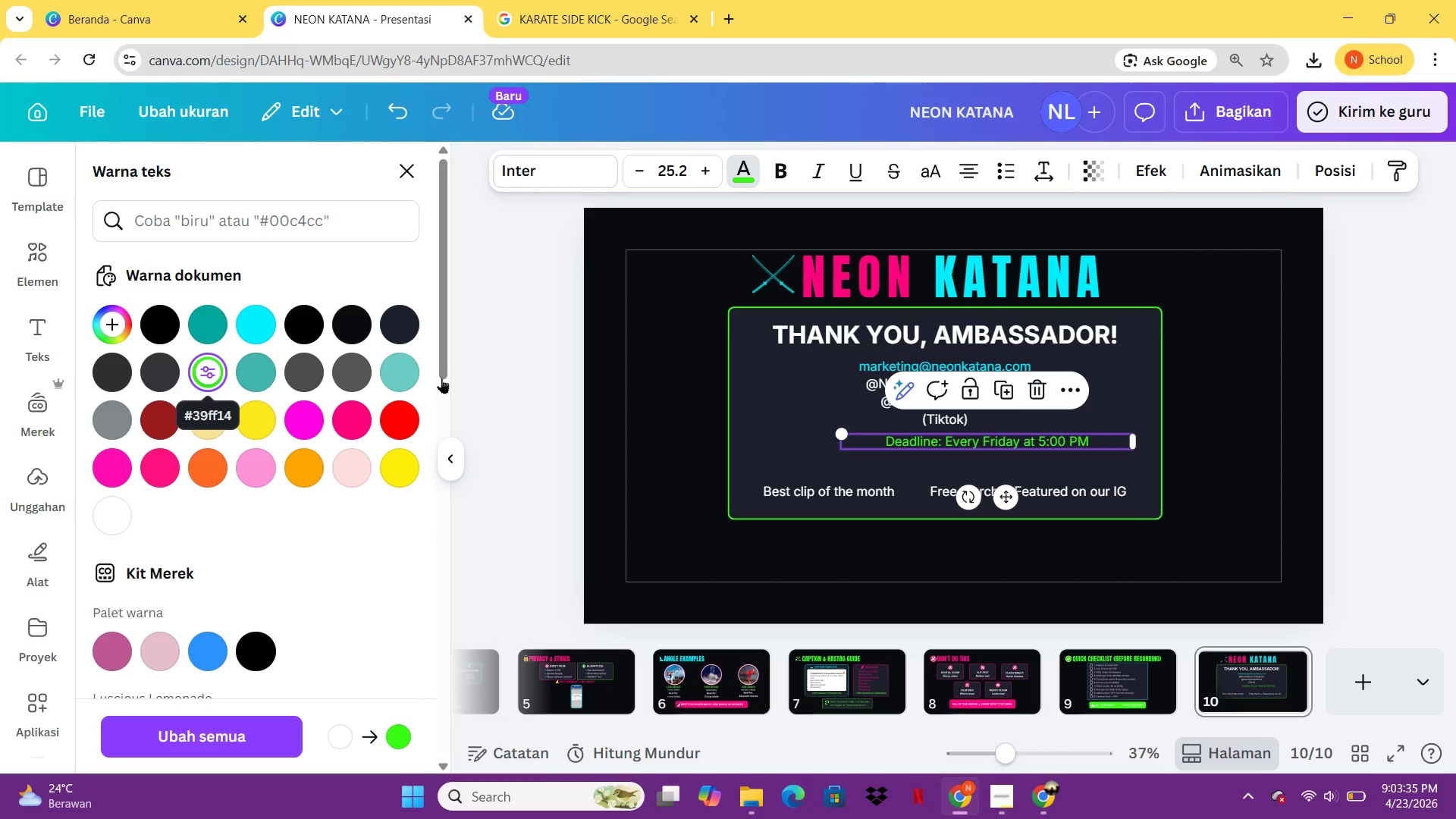 
wait(5.09)
 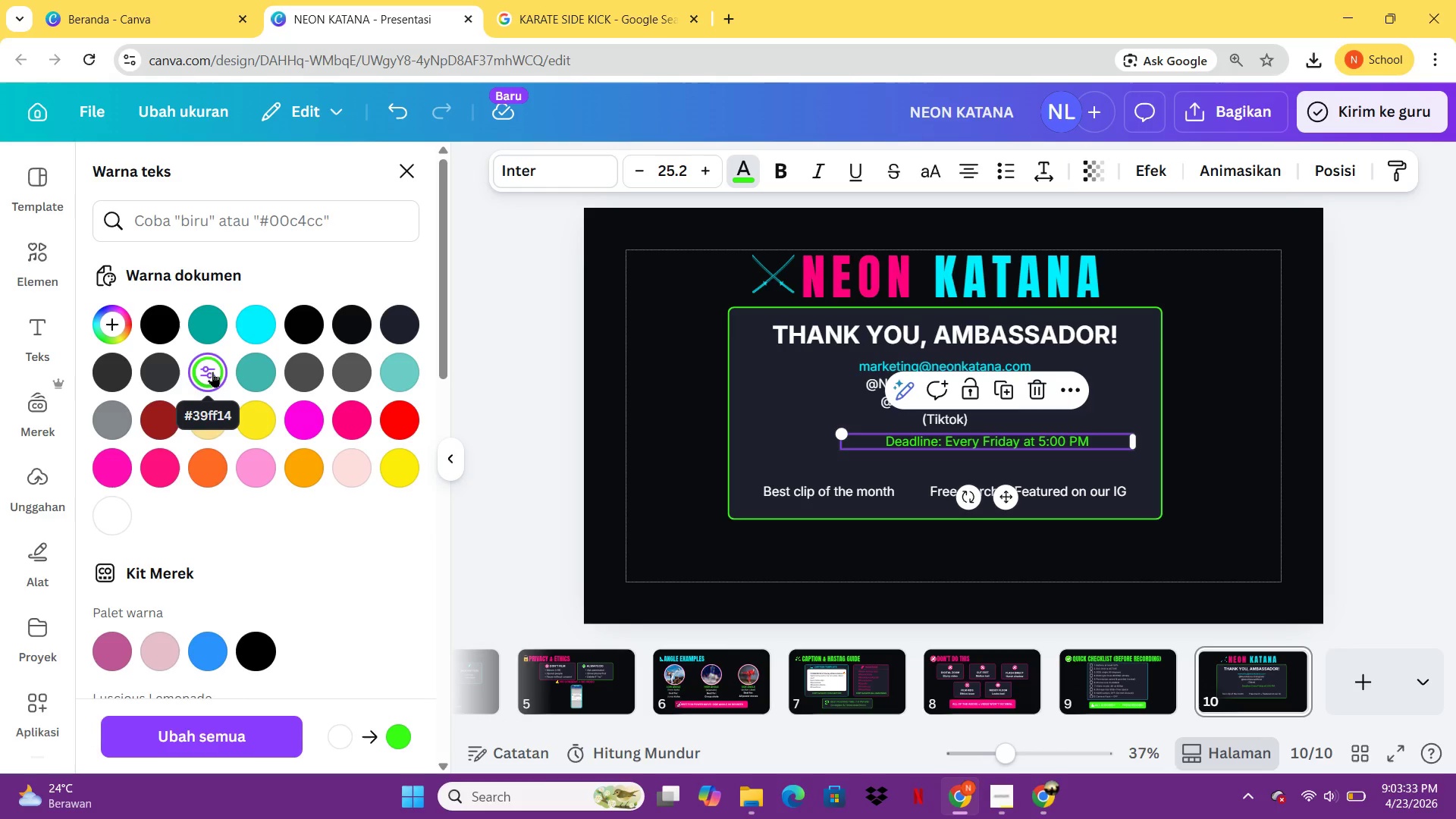 
left_click([883, 396])
 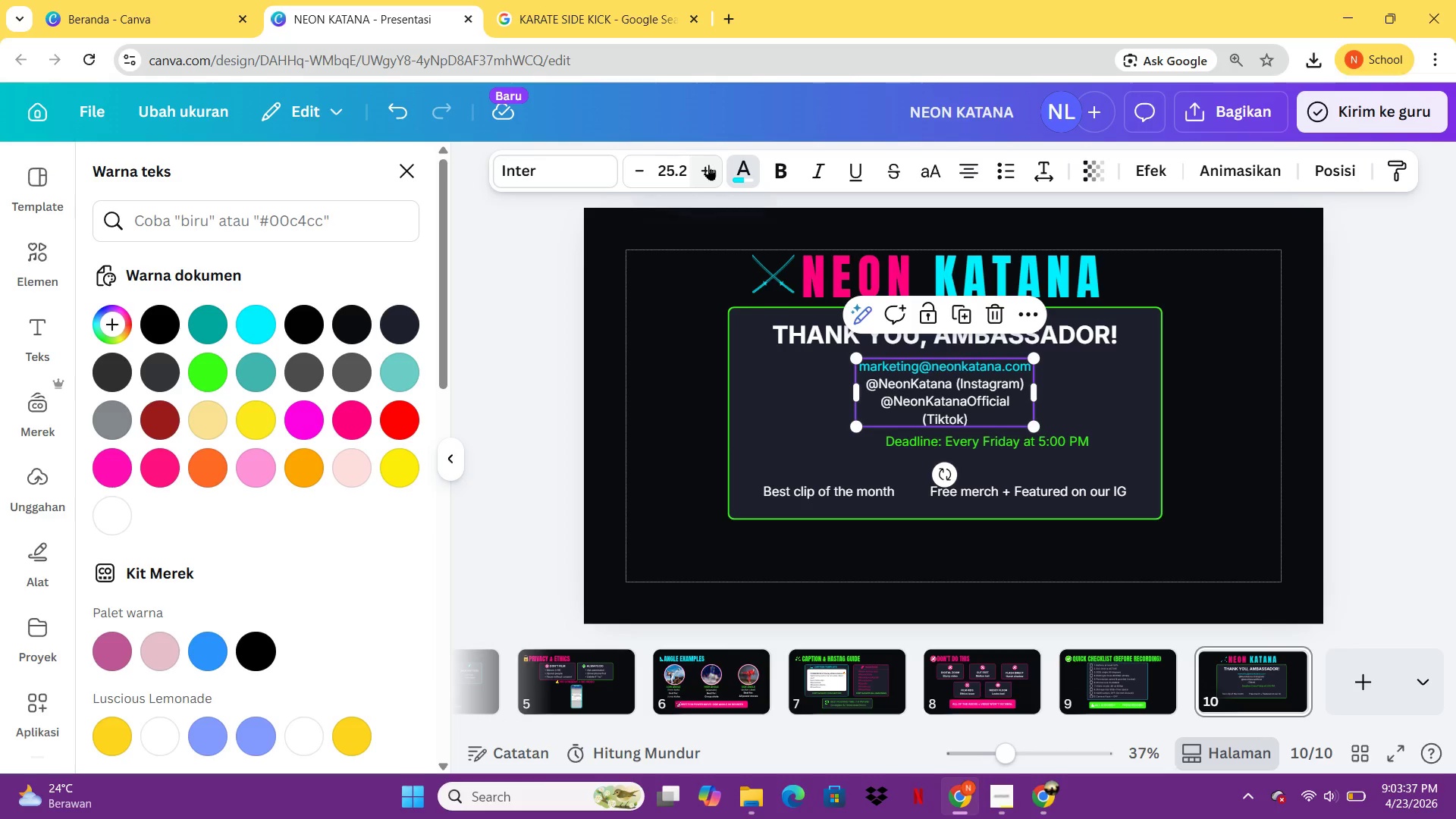 
double_click([708, 165])
 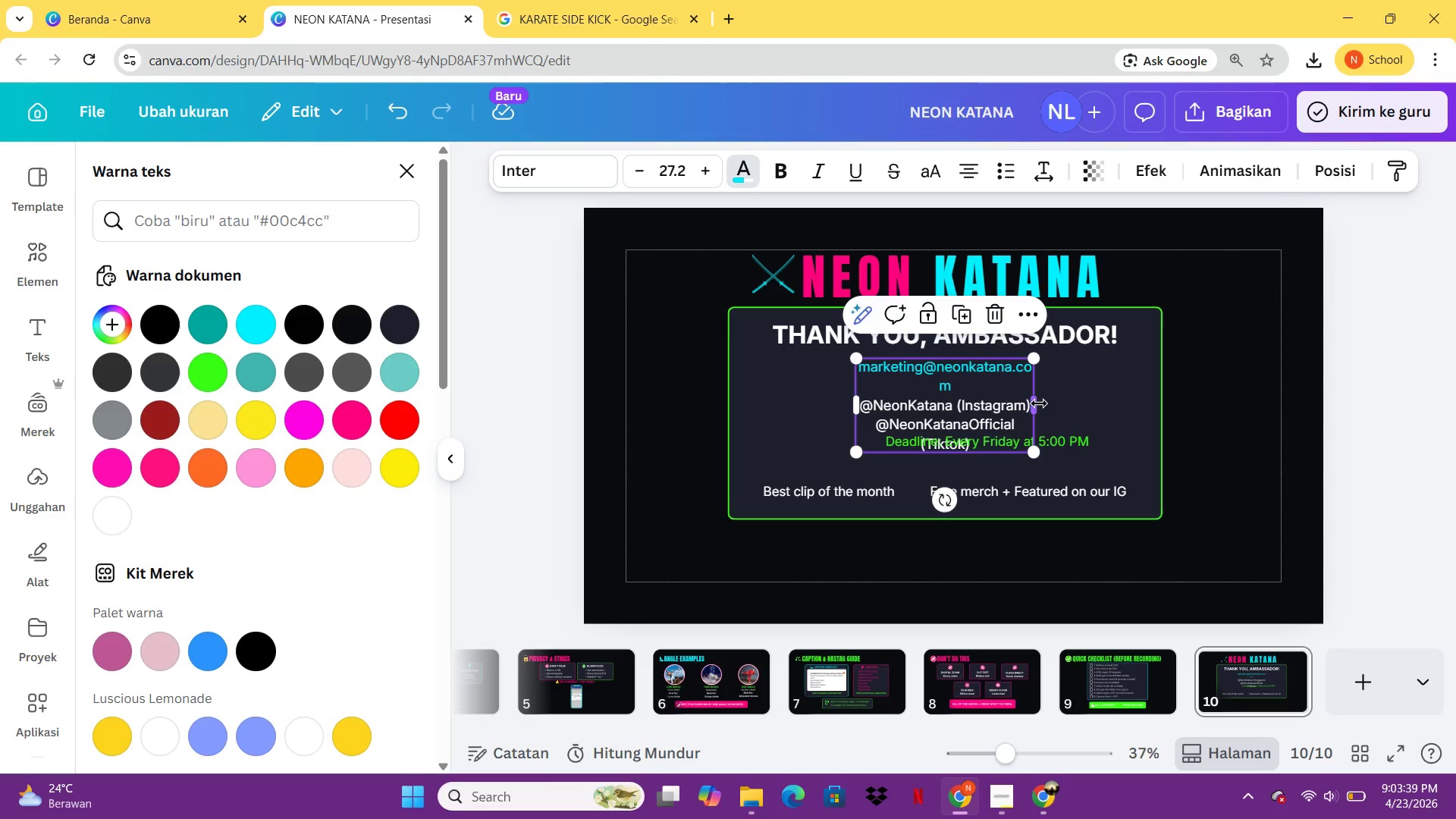 
left_click_drag(start_coordinate=[1038, 403], to_coordinate=[1144, 403])
 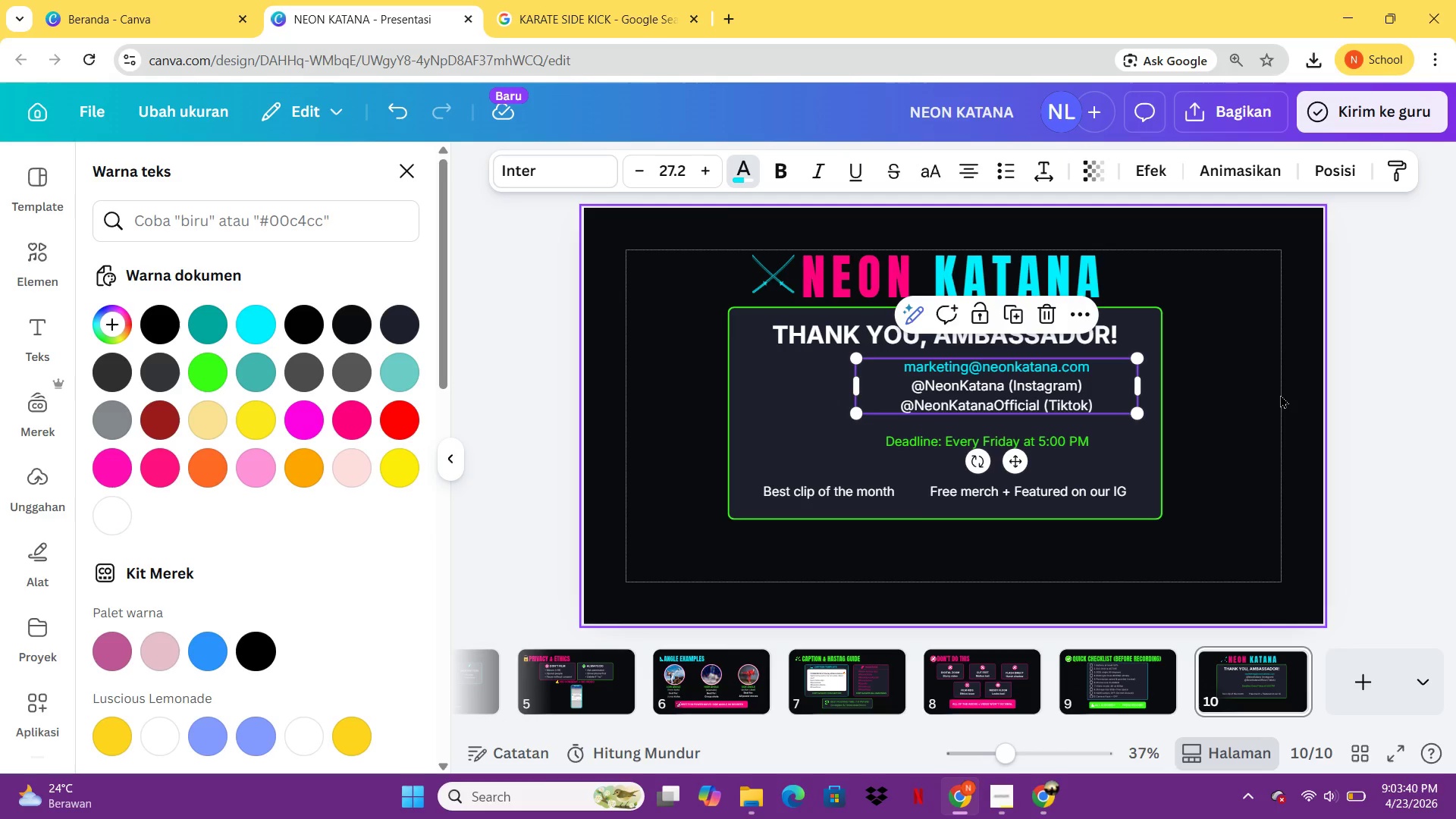 
left_click([1280, 394])
 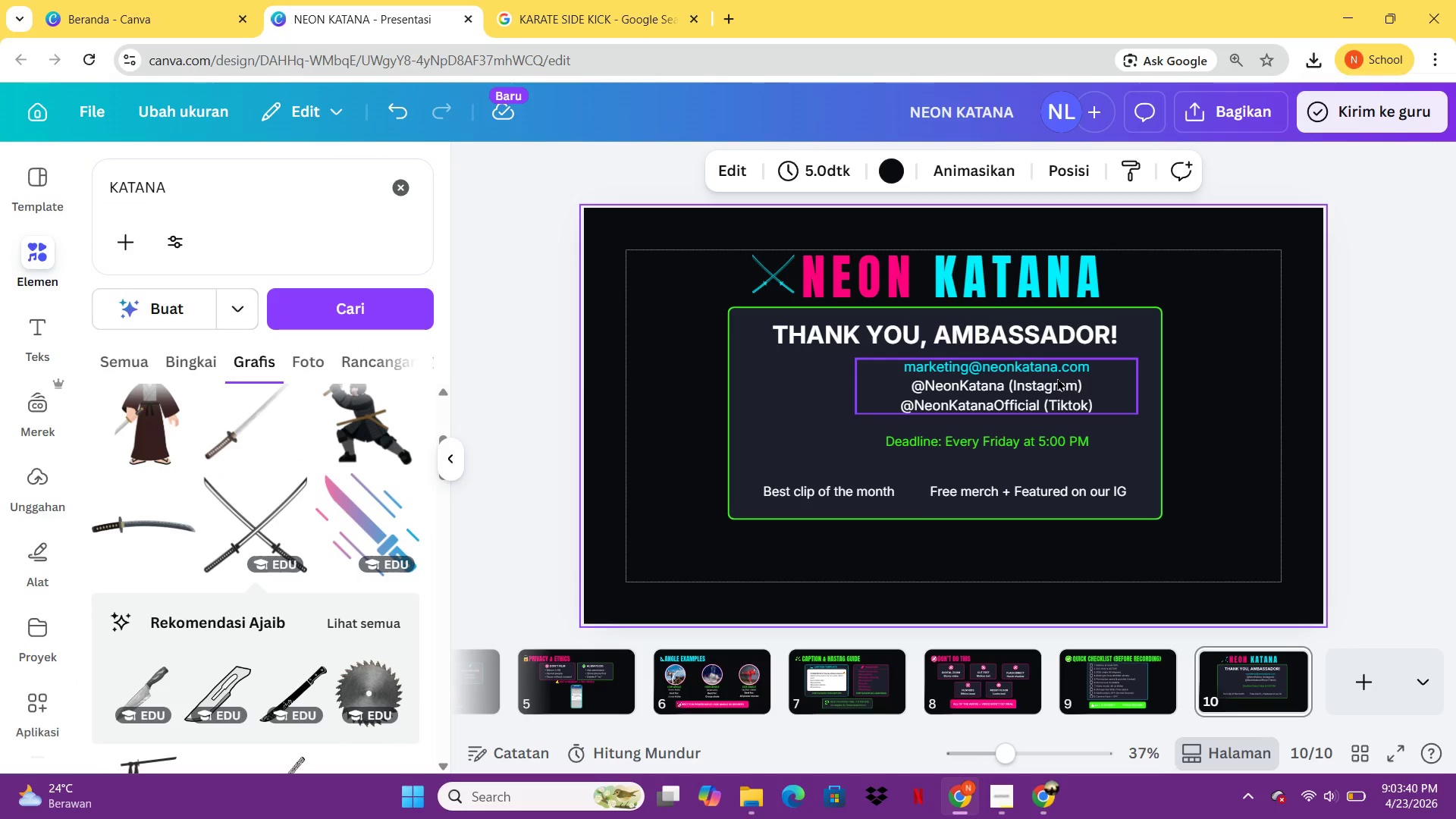 
left_click_drag(start_coordinate=[1057, 378], to_coordinate=[1018, 382])
 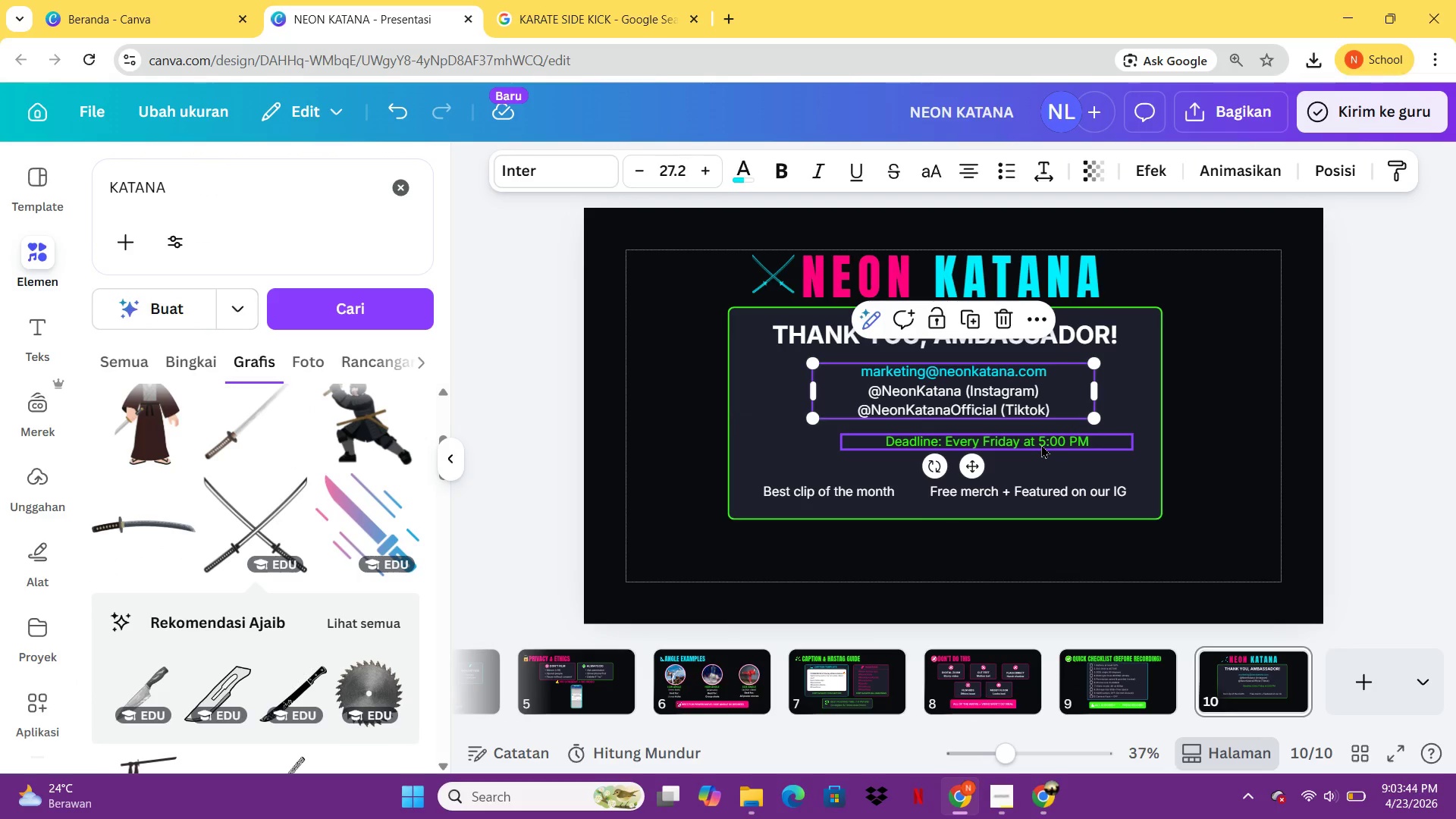 
left_click_drag(start_coordinate=[1041, 444], to_coordinate=[999, 447])
 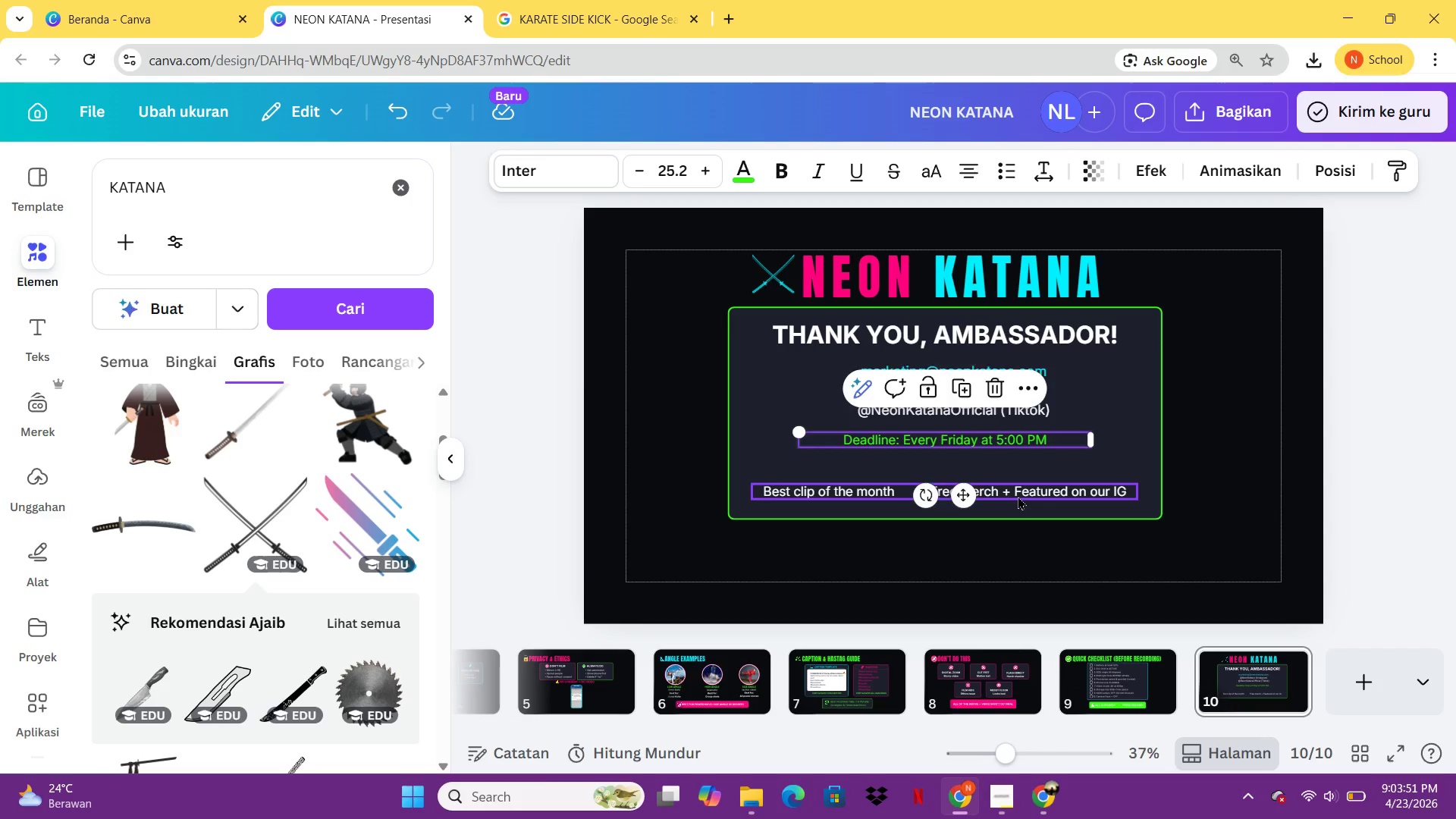 
left_click_drag(start_coordinate=[1018, 496], to_coordinate=[1015, 483])
 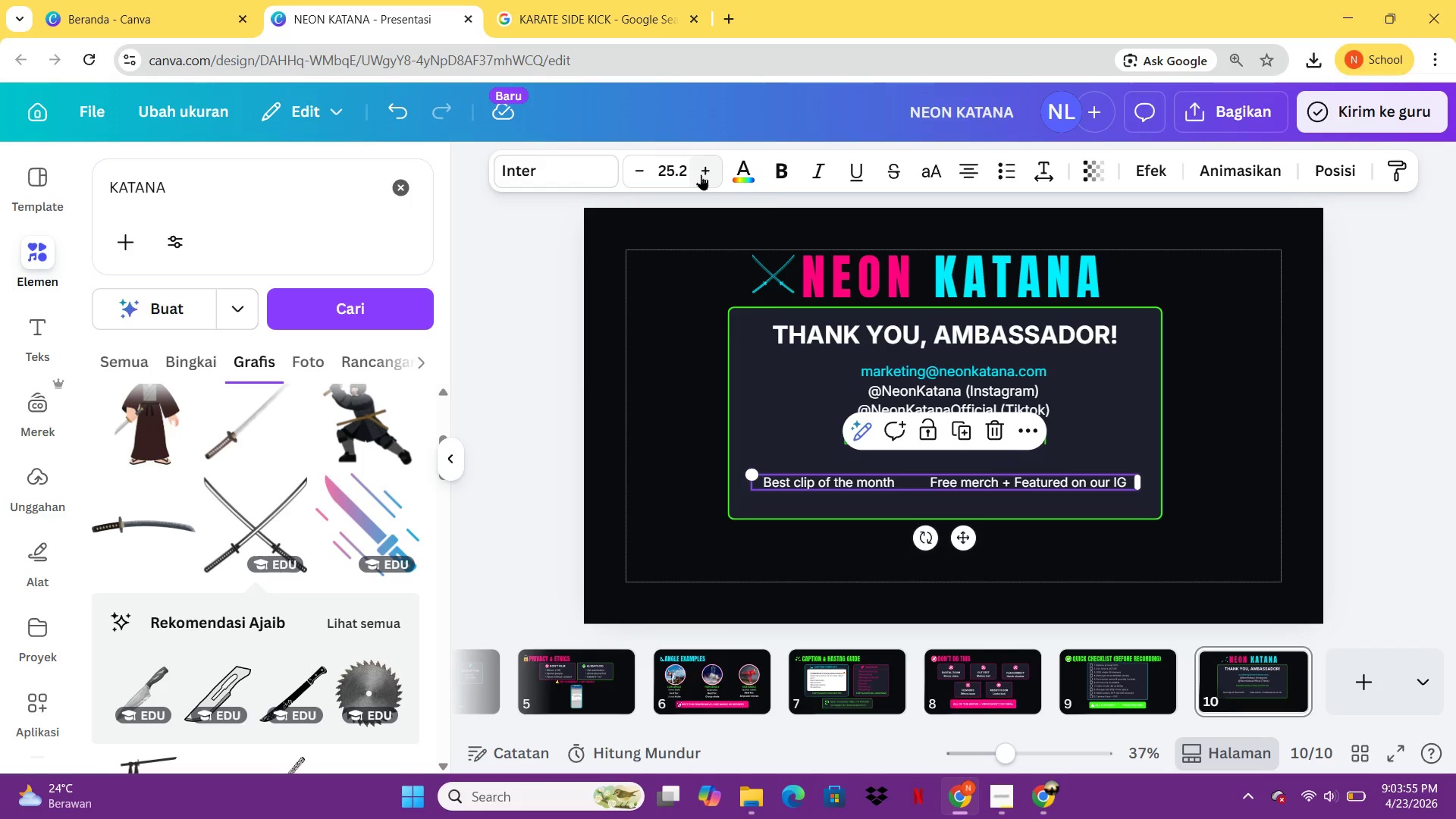 
double_click([703, 176])
 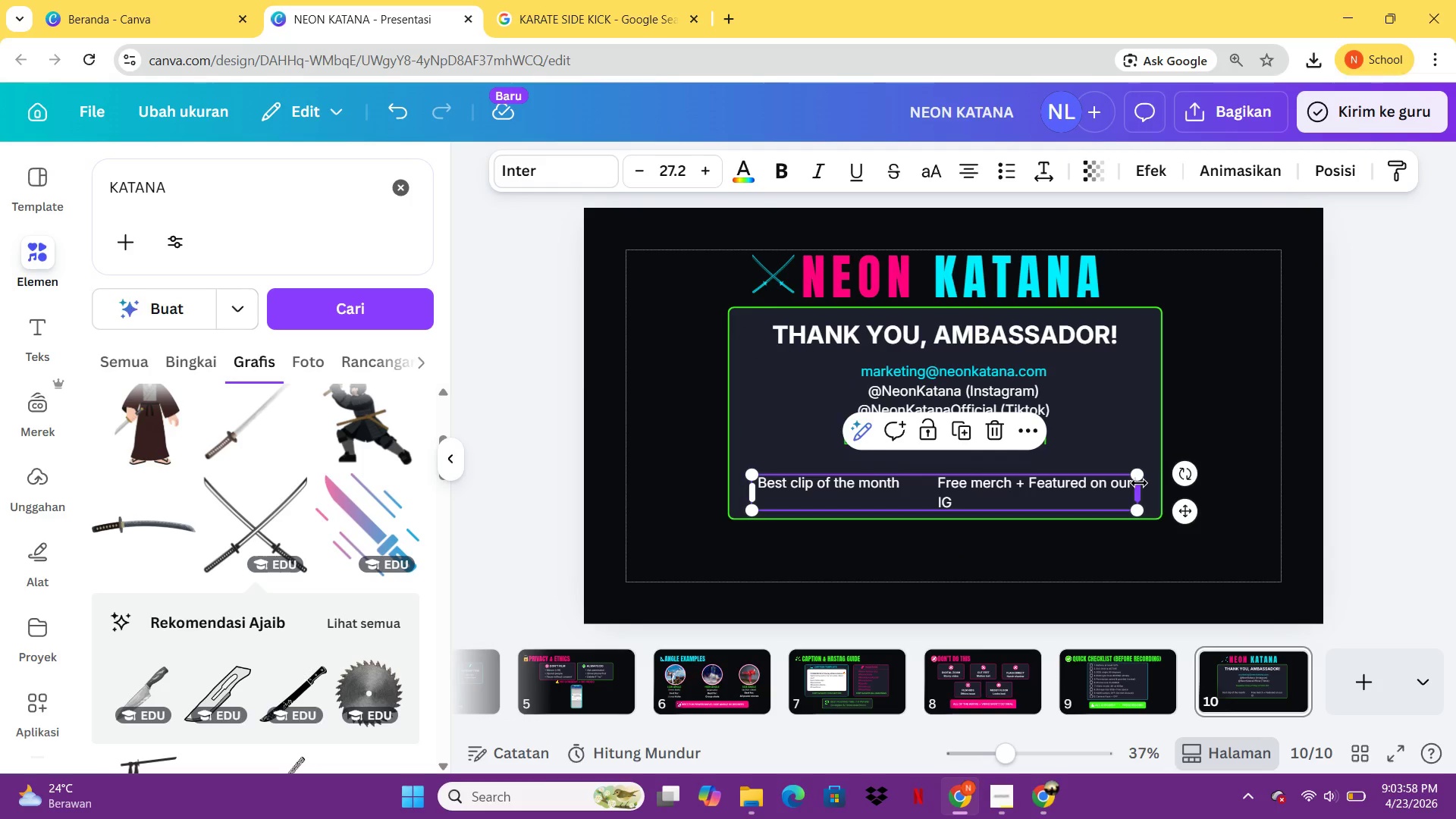 
left_click_drag(start_coordinate=[1139, 483], to_coordinate=[1149, 487])
 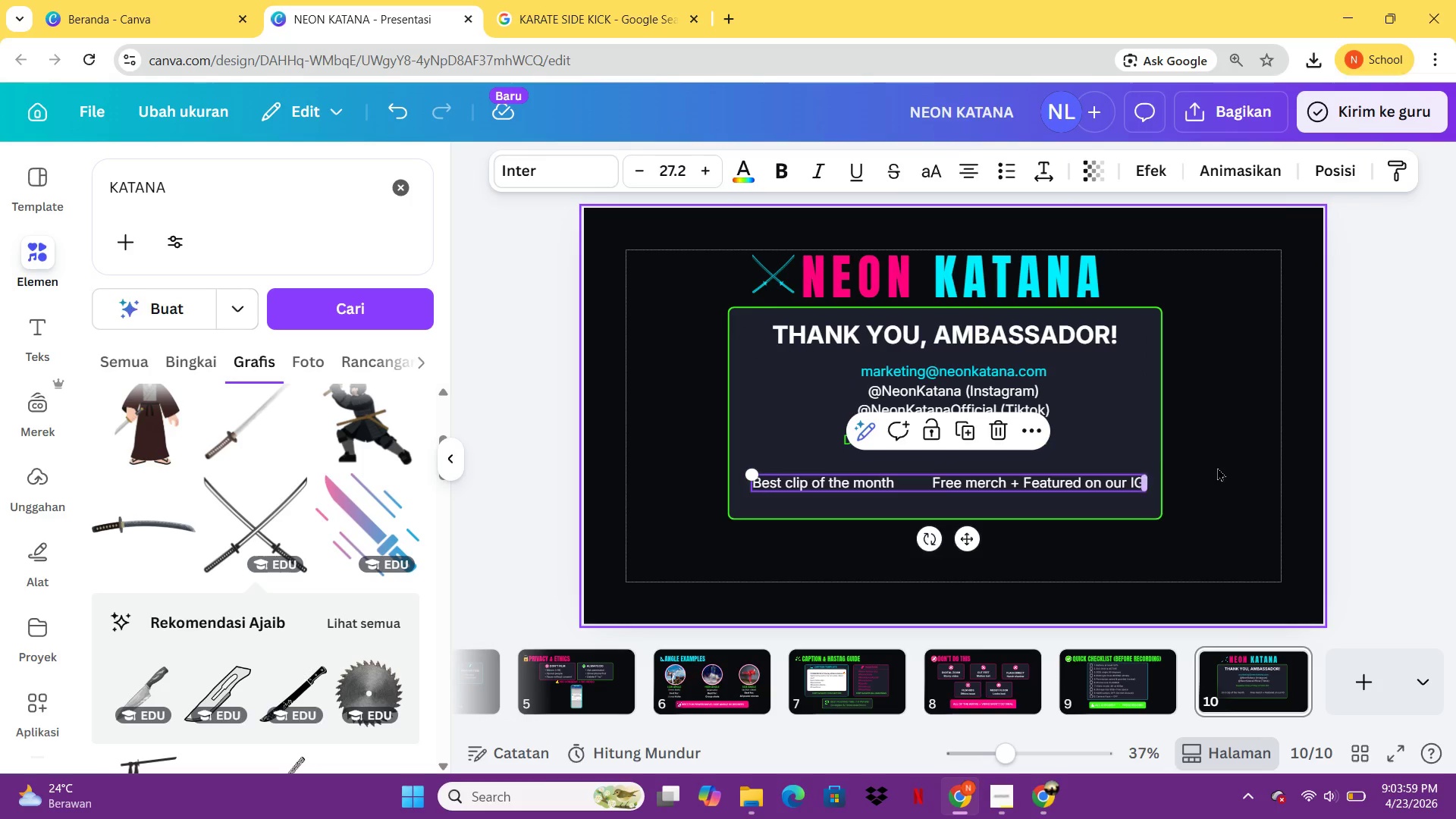 
left_click([1217, 467])
 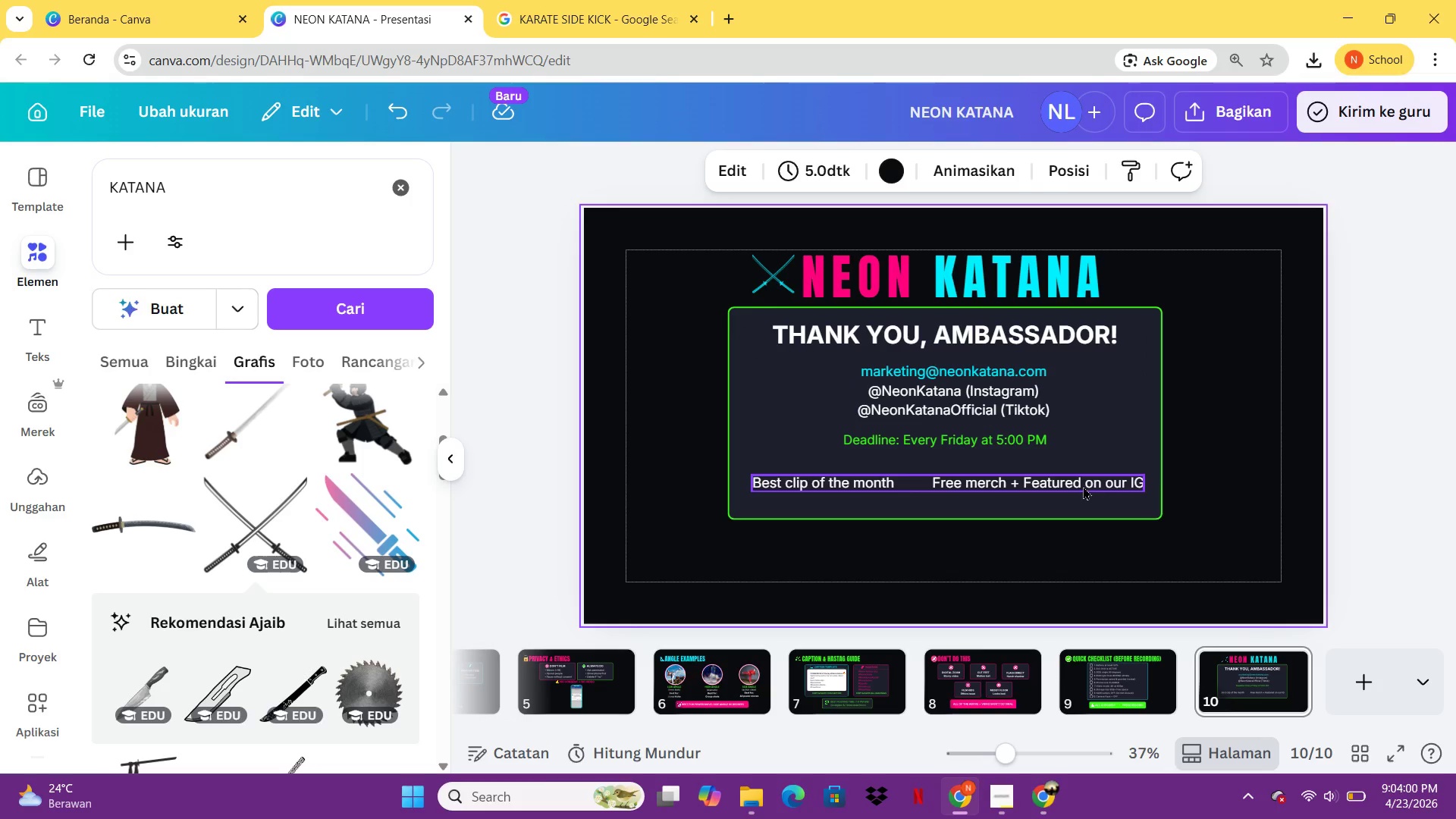 
left_click_drag(start_coordinate=[1083, 486], to_coordinate=[1081, 475])
 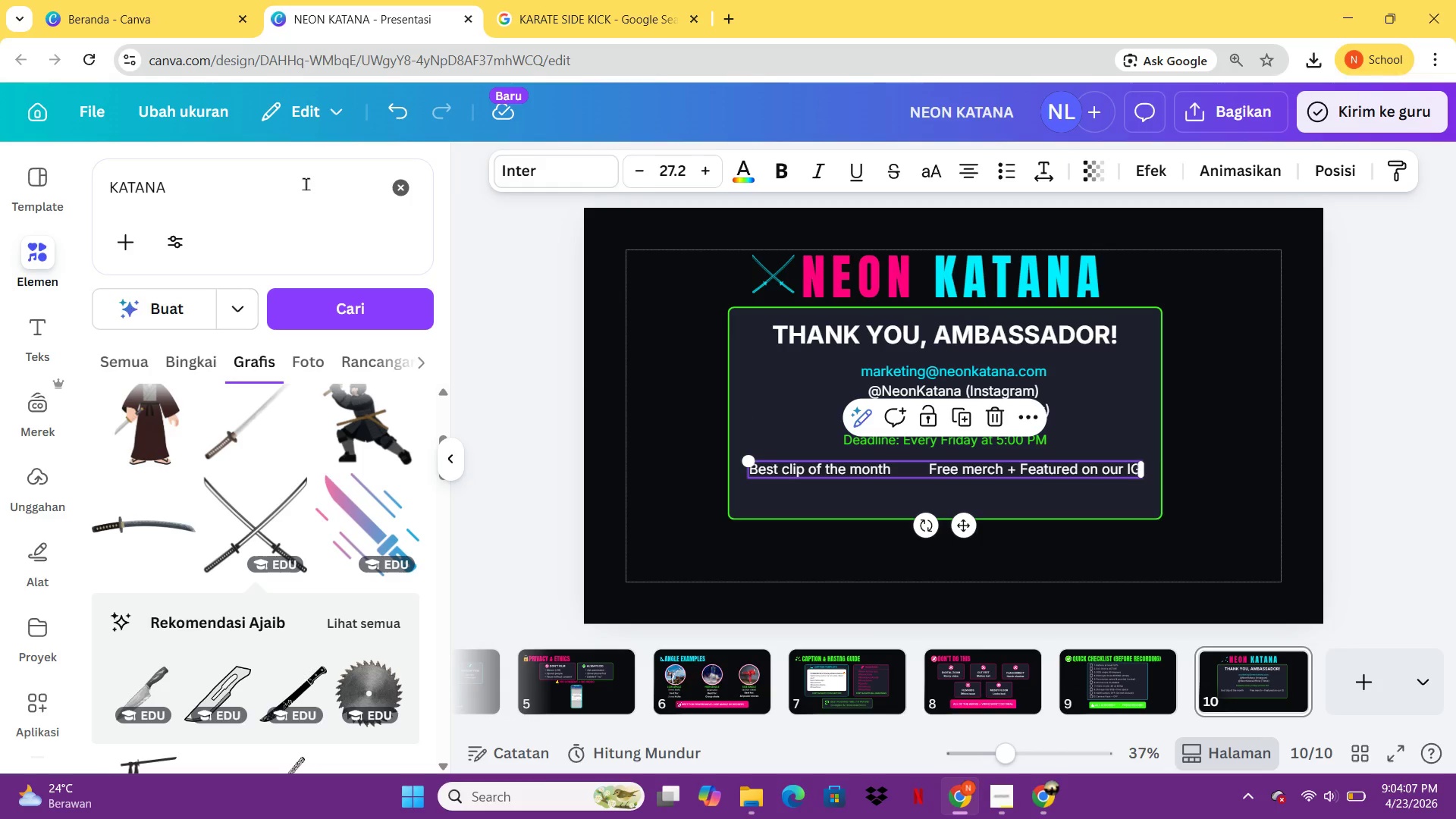 
left_click_drag(start_coordinate=[306, 184], to_coordinate=[86, 178])
 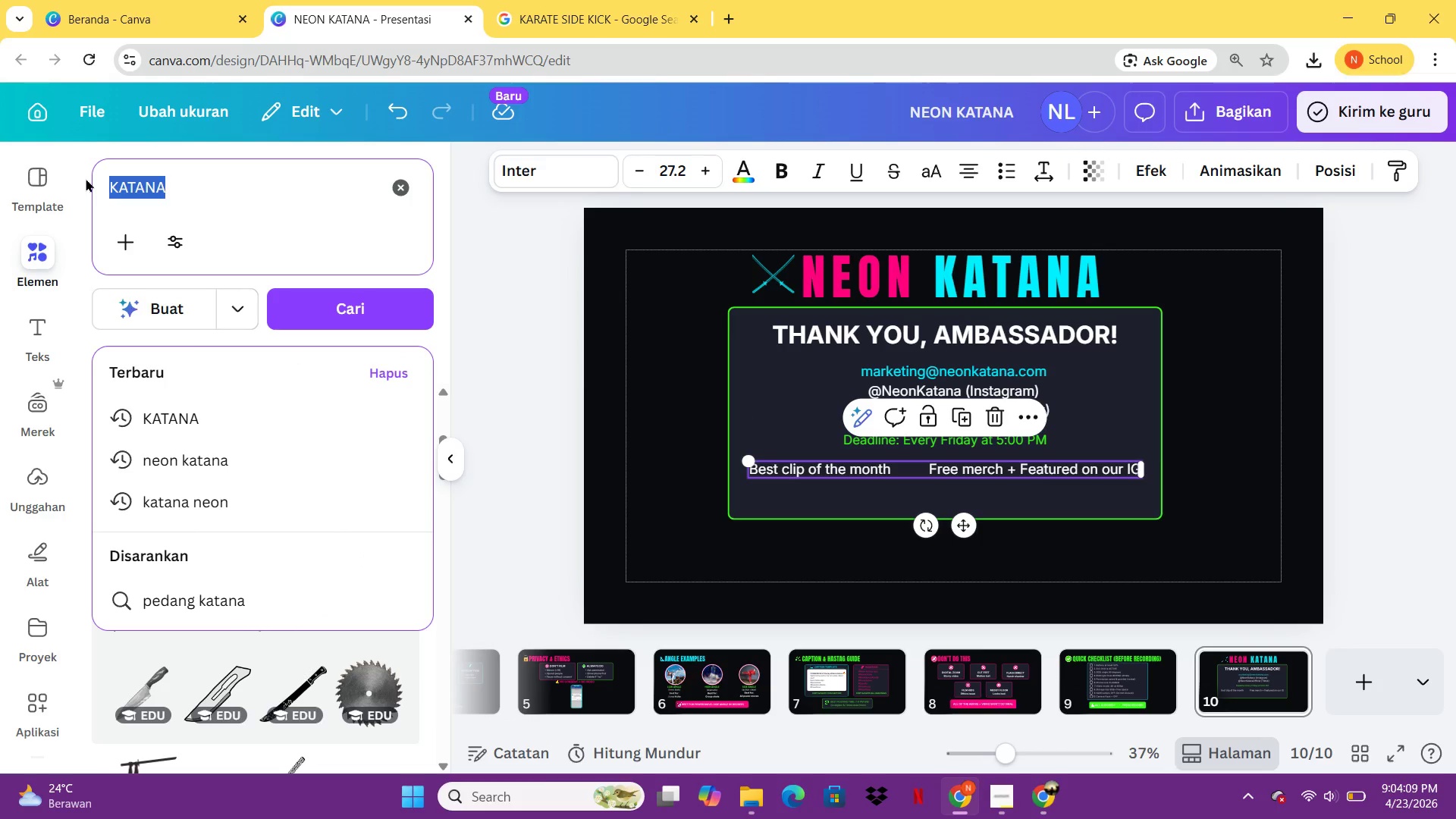 
type(arah)
 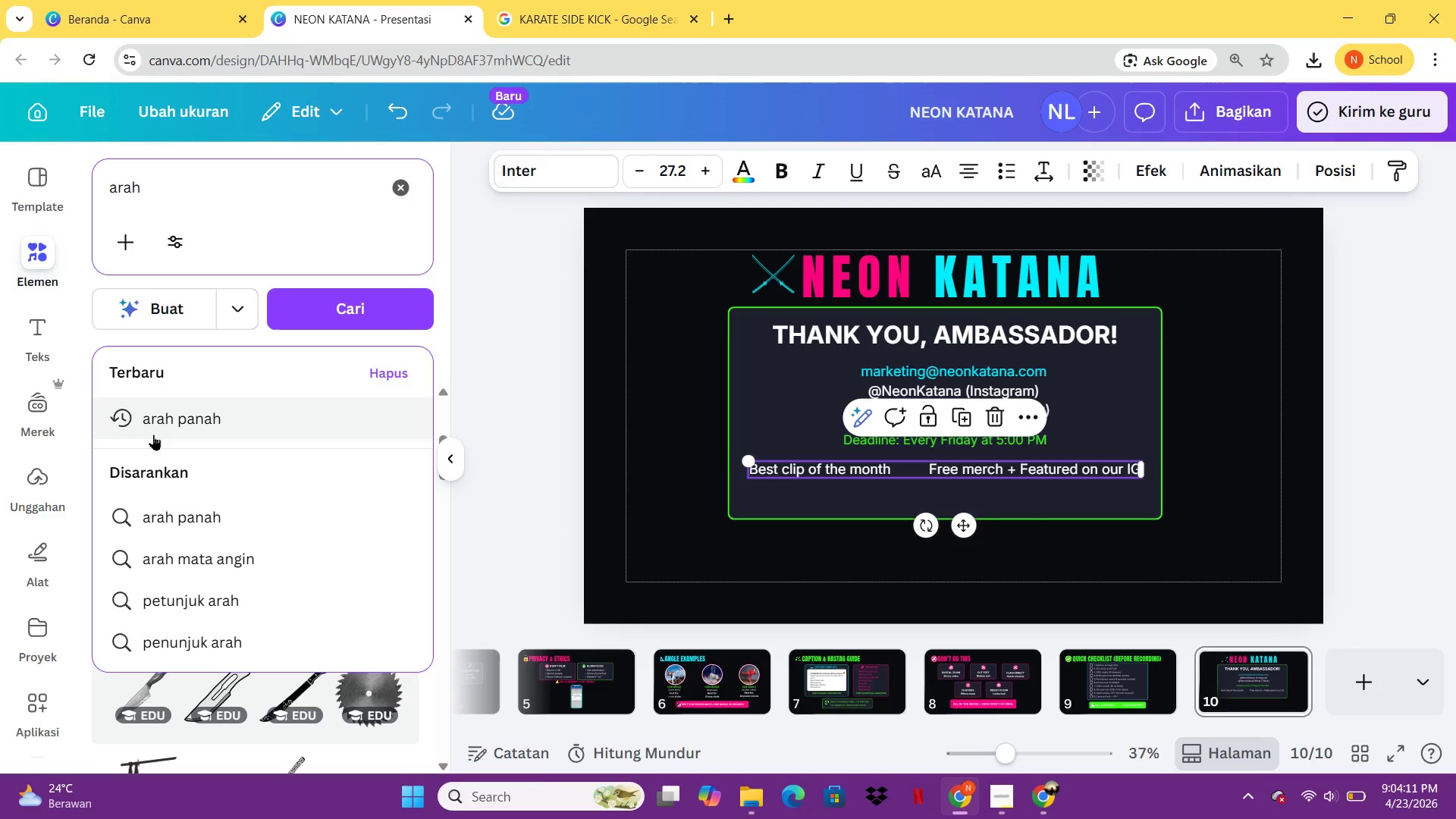 
left_click([153, 435])
 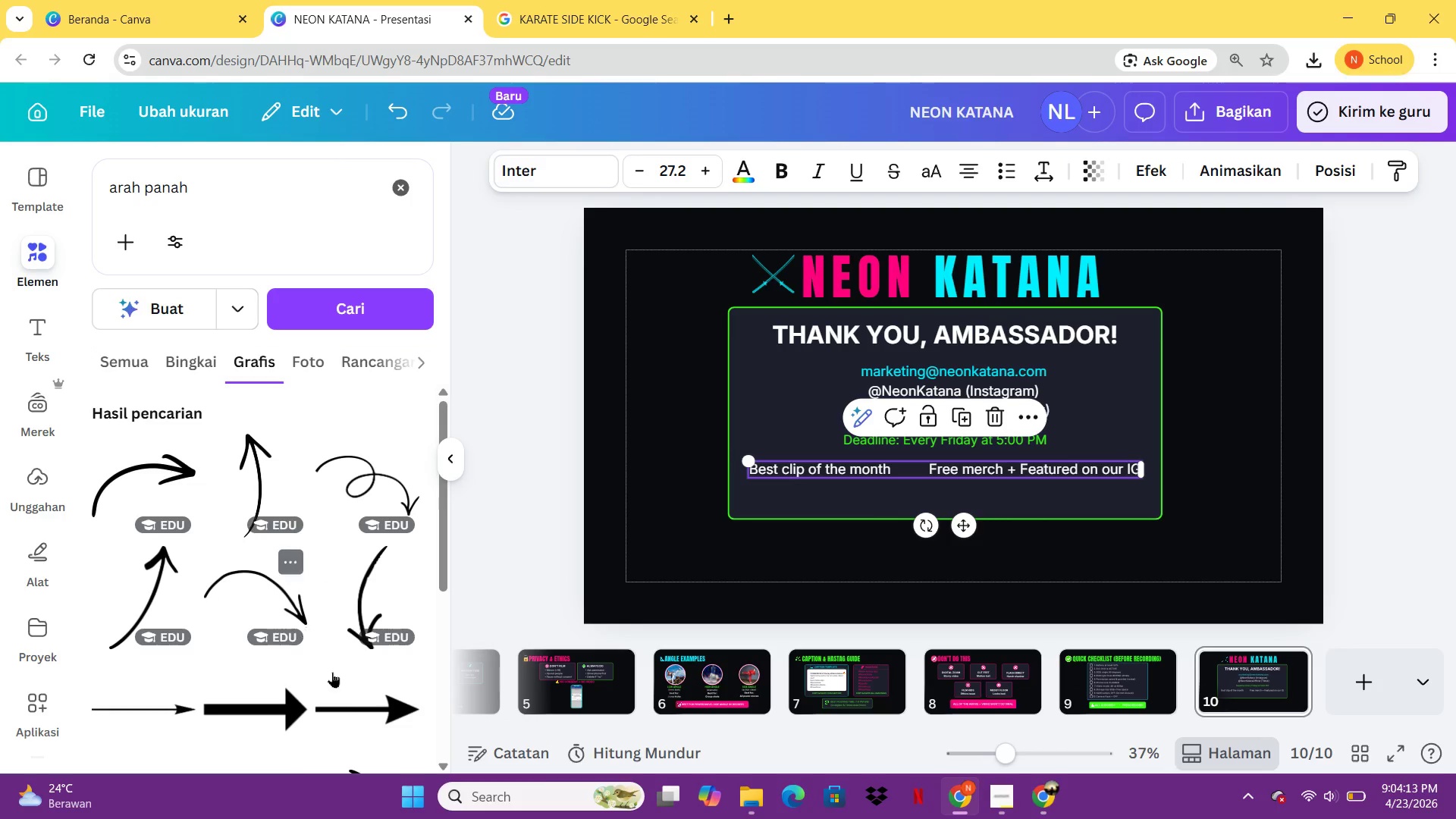 
left_click([352, 698])
 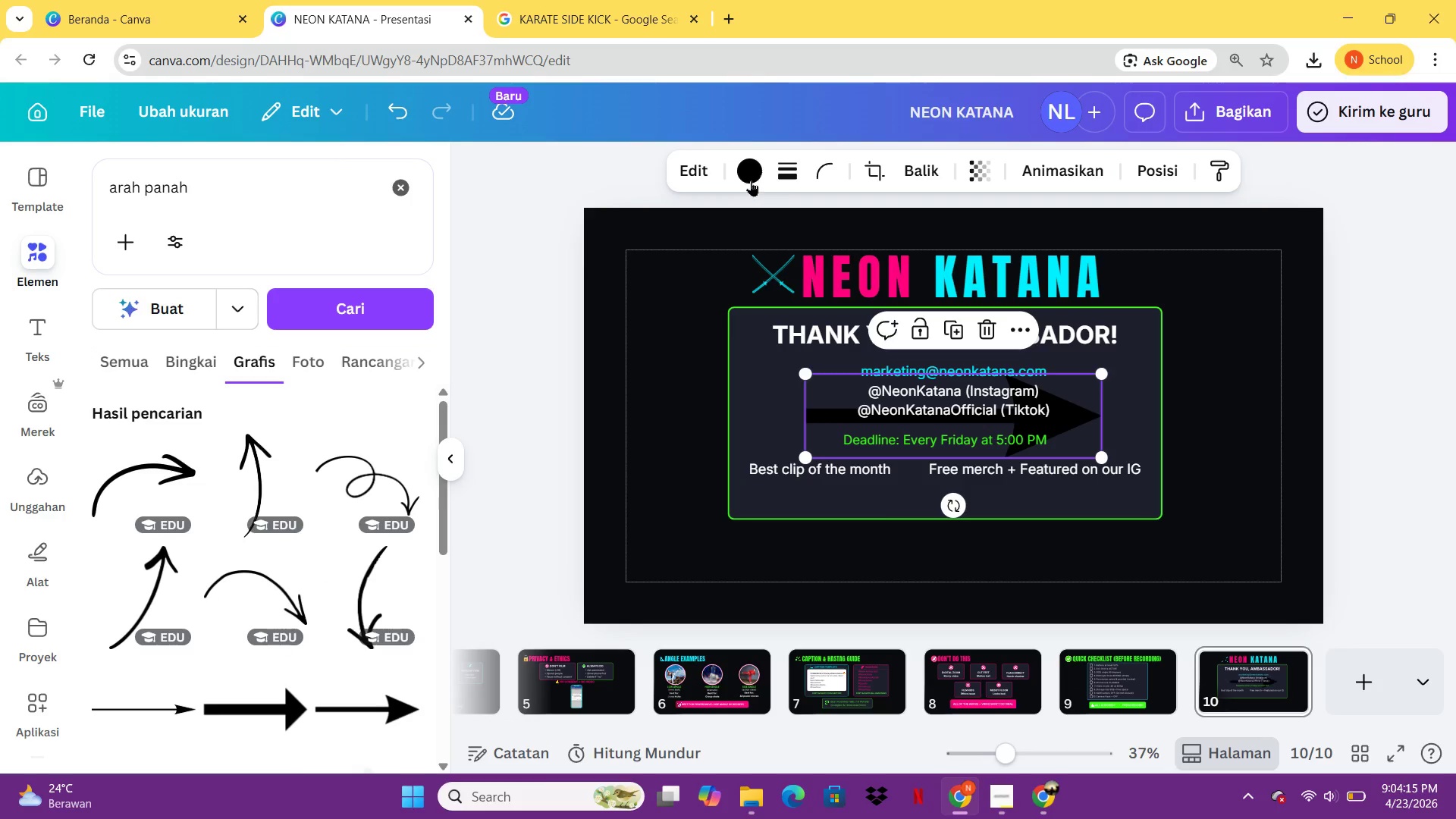 
left_click([749, 179])
 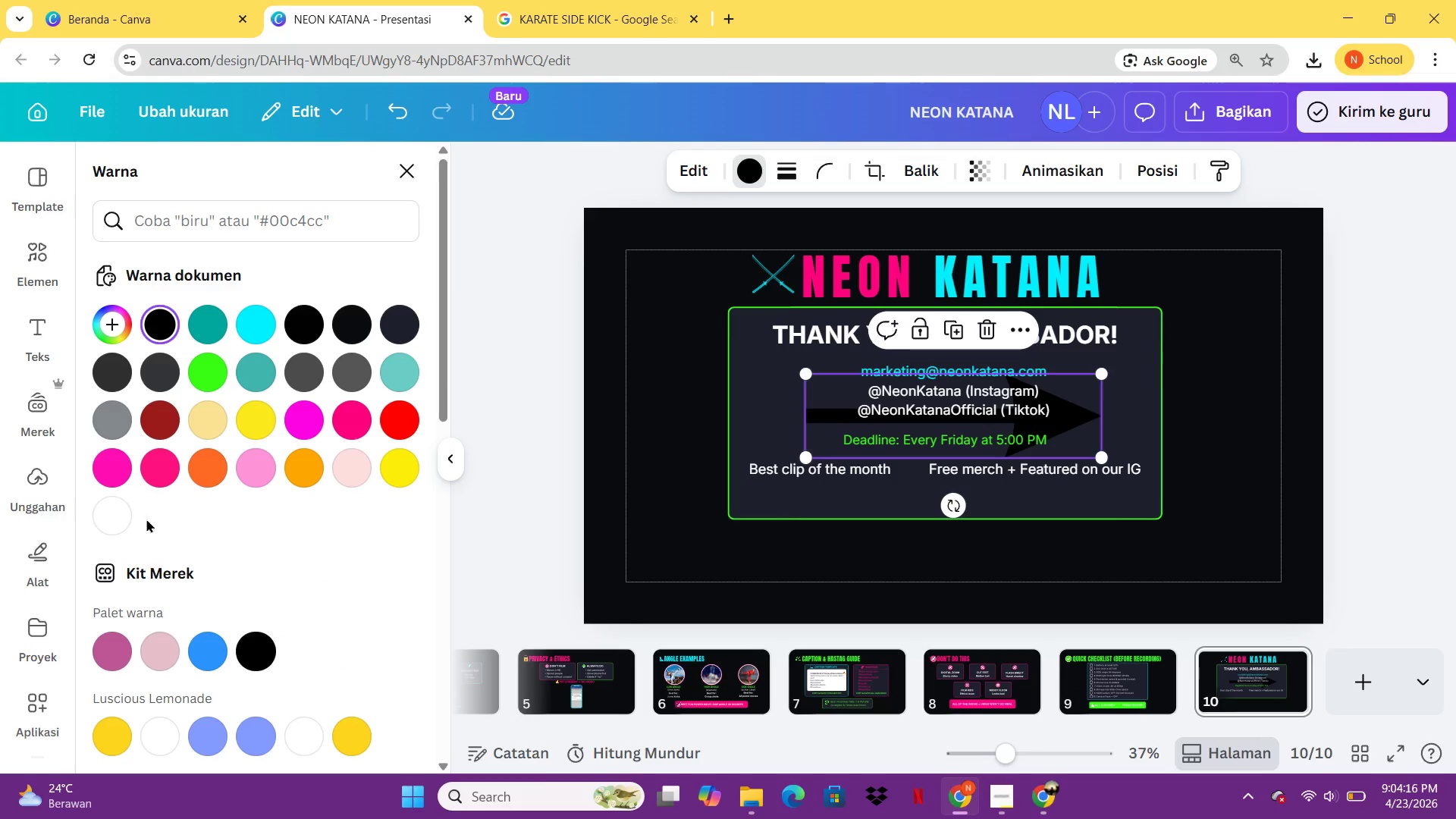 
left_click([124, 513])
 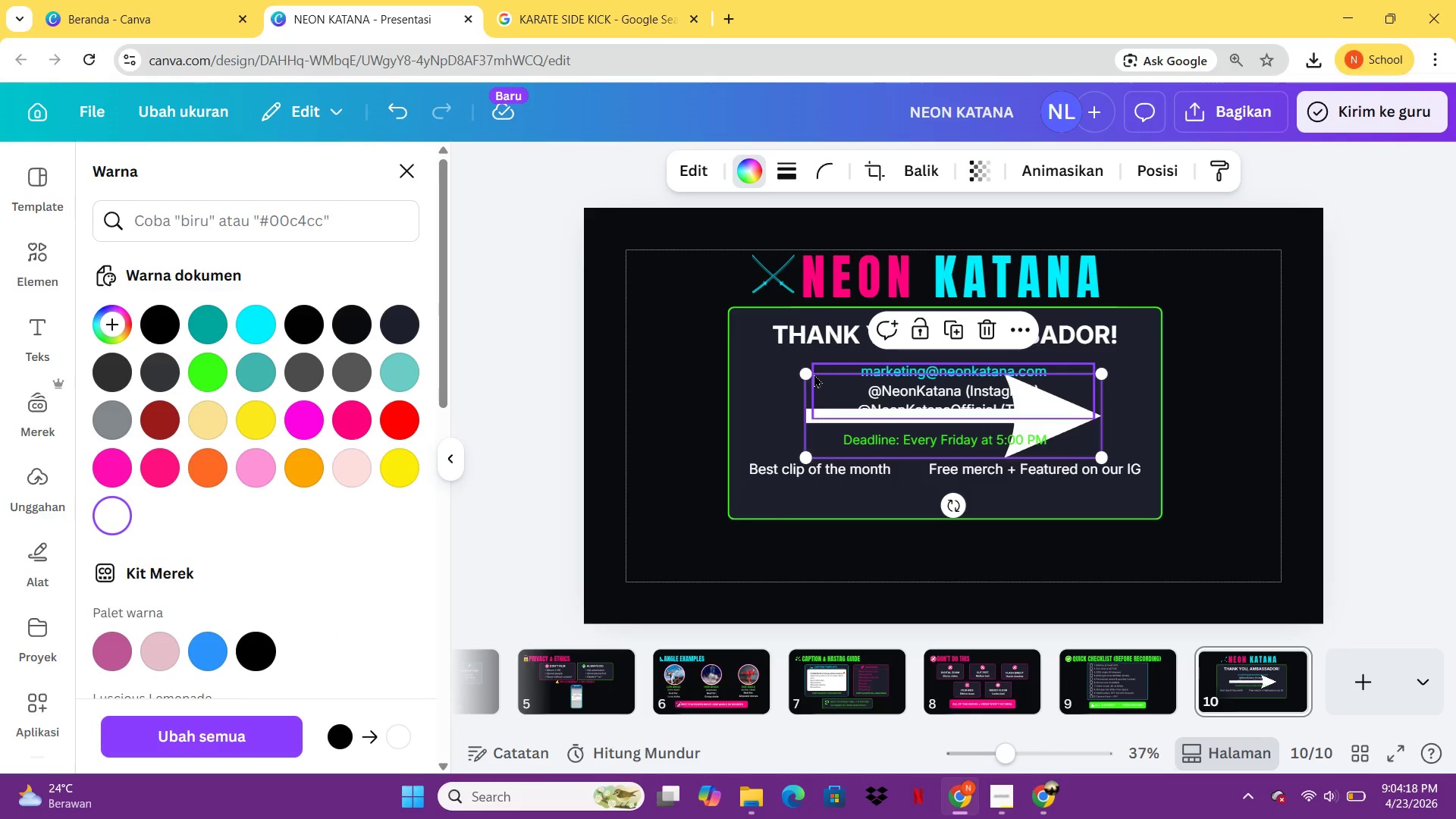 
left_click_drag(start_coordinate=[805, 374], to_coordinate=[1064, 453])
 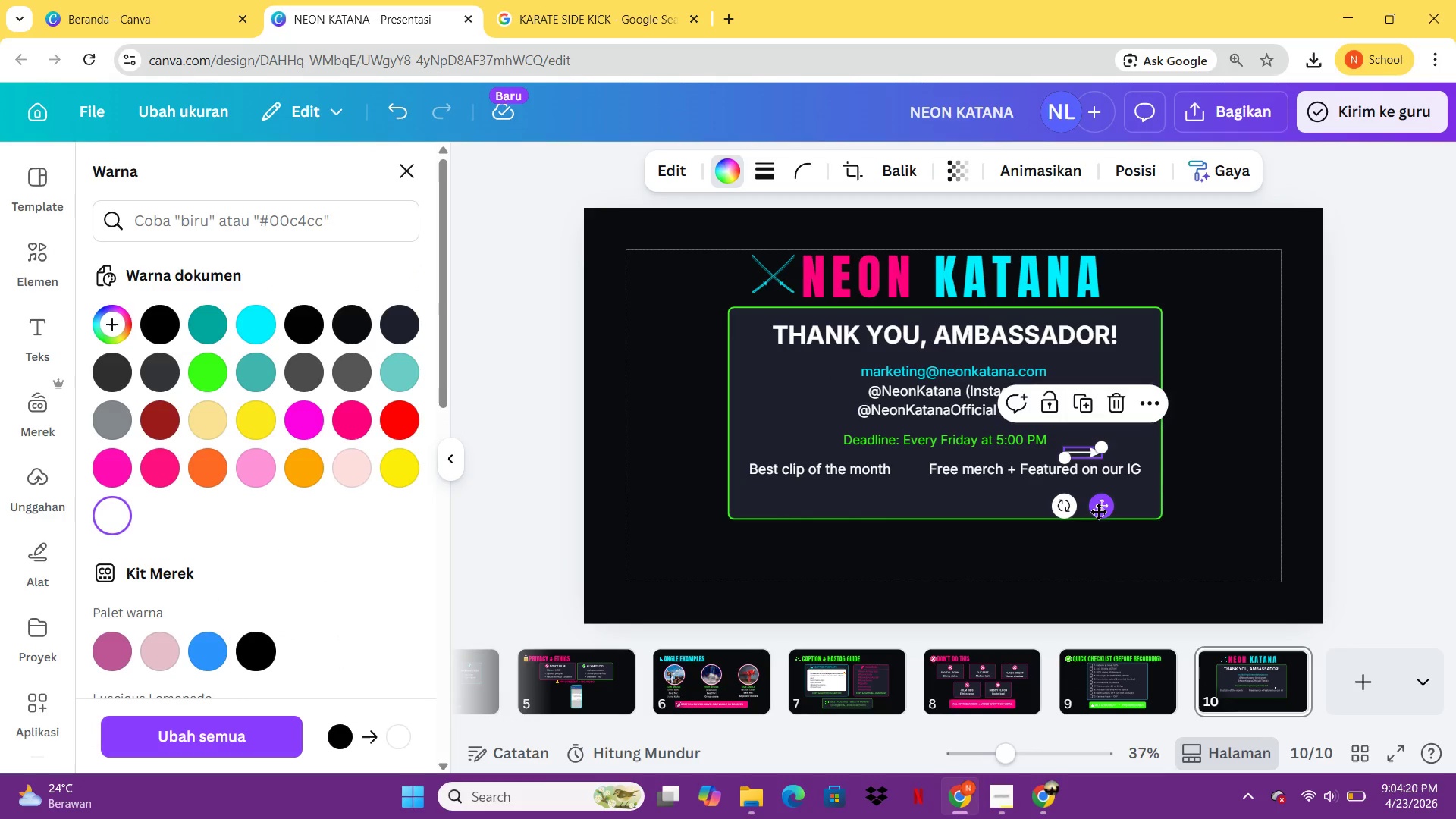 
left_click_drag(start_coordinate=[1098, 511], to_coordinate=[927, 530])
 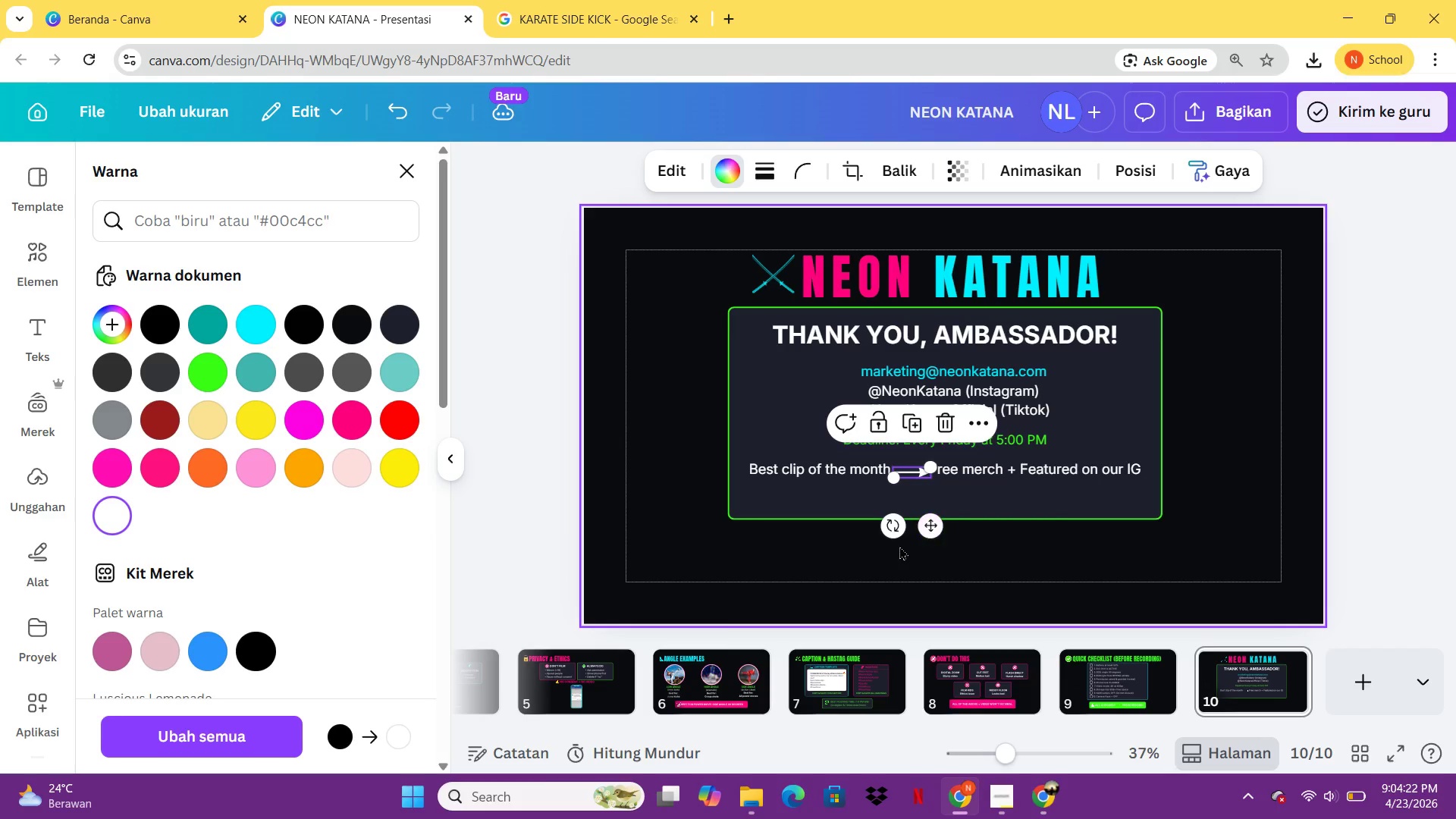 
left_click([899, 546])
 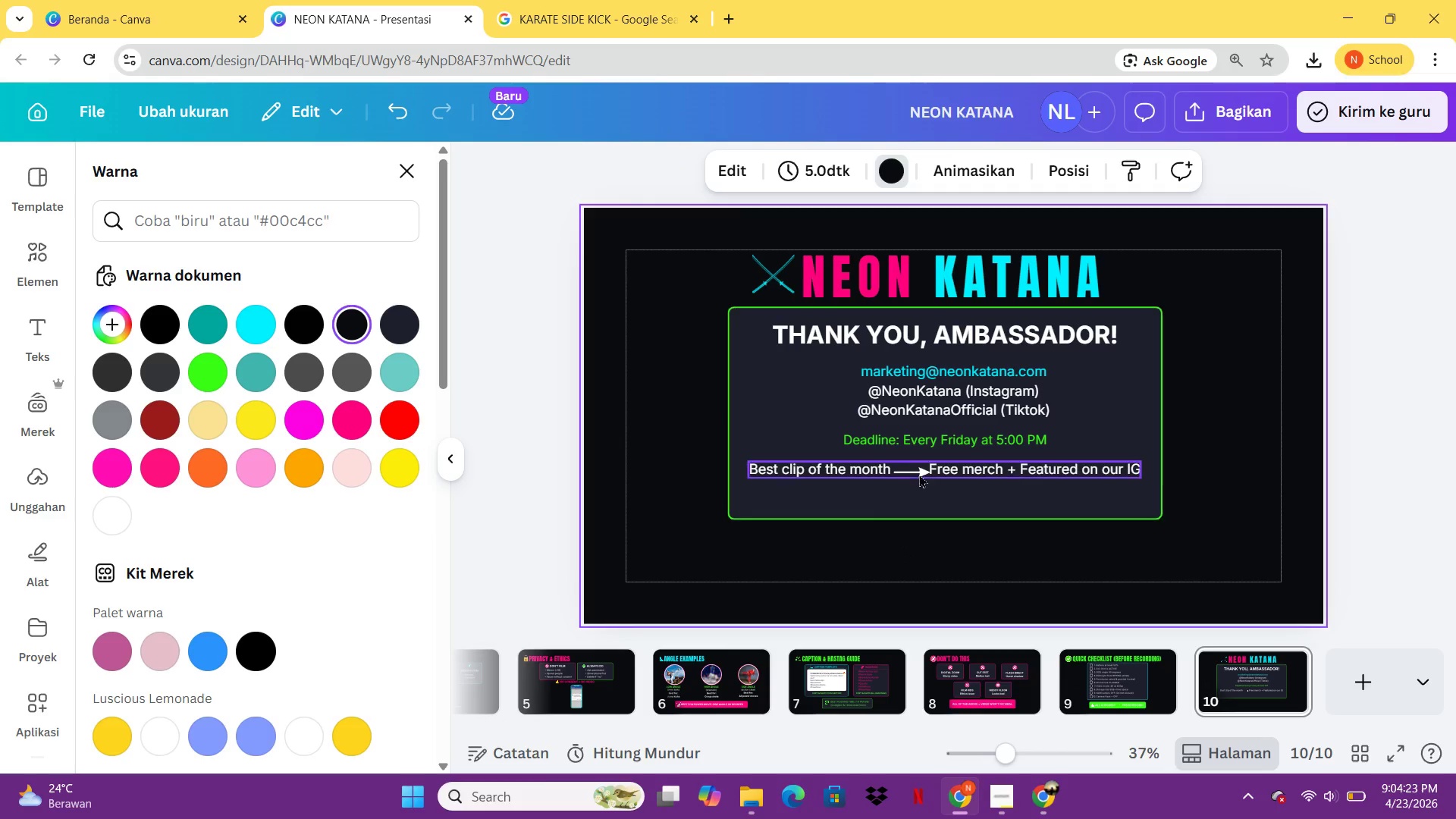 
left_click([919, 472])
 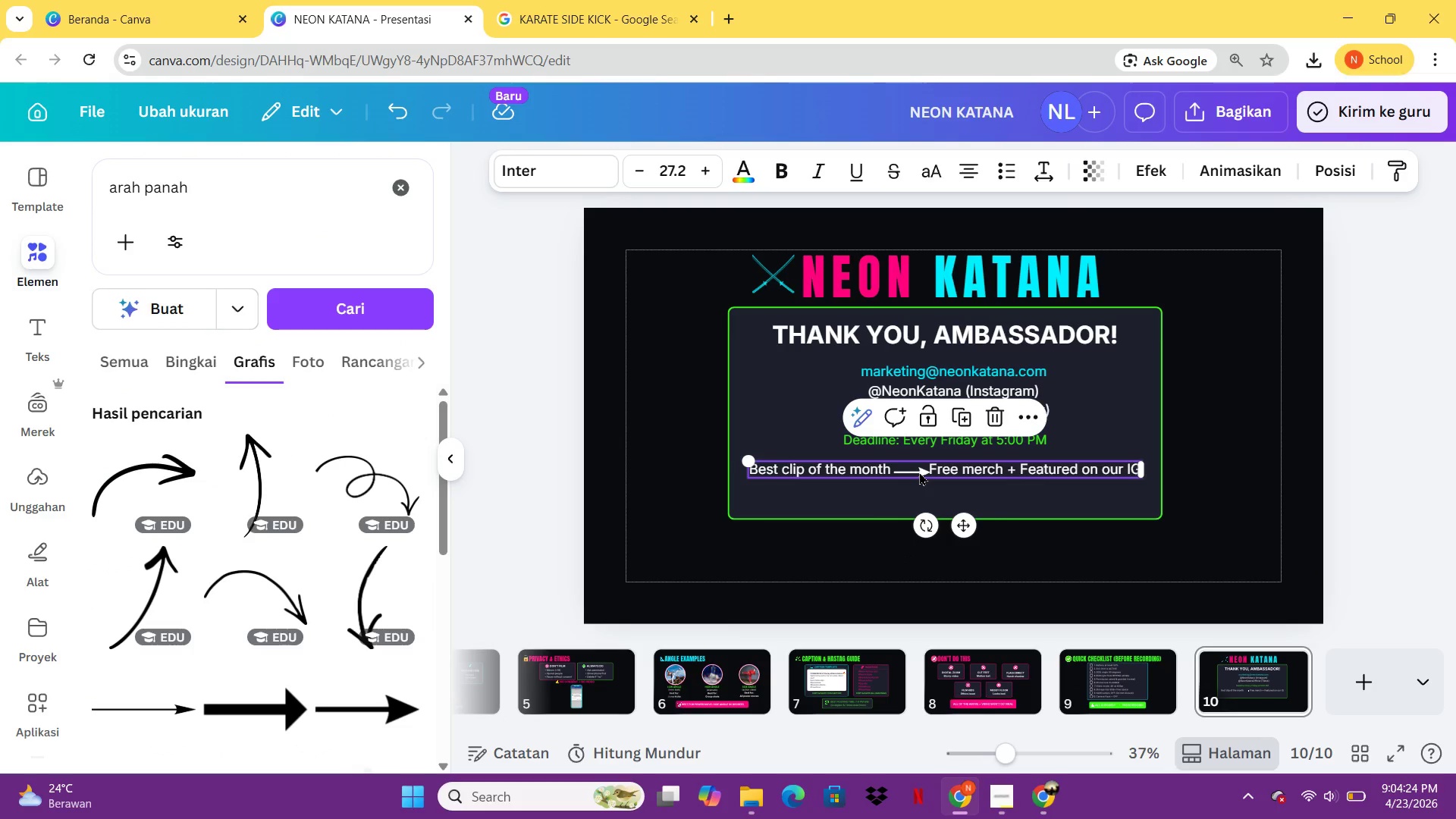 
key(Control+Z)
 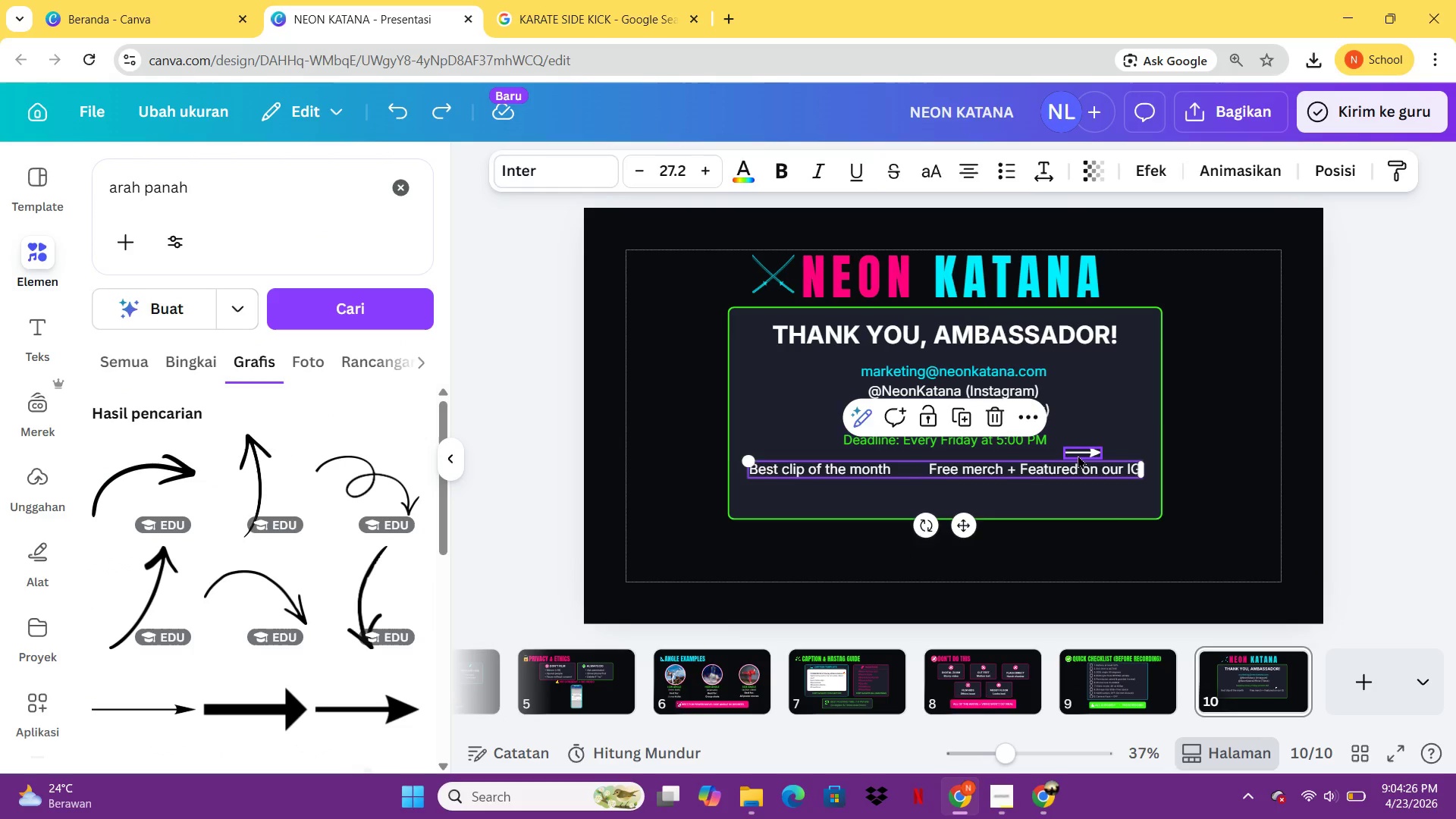 
left_click([1078, 455])
 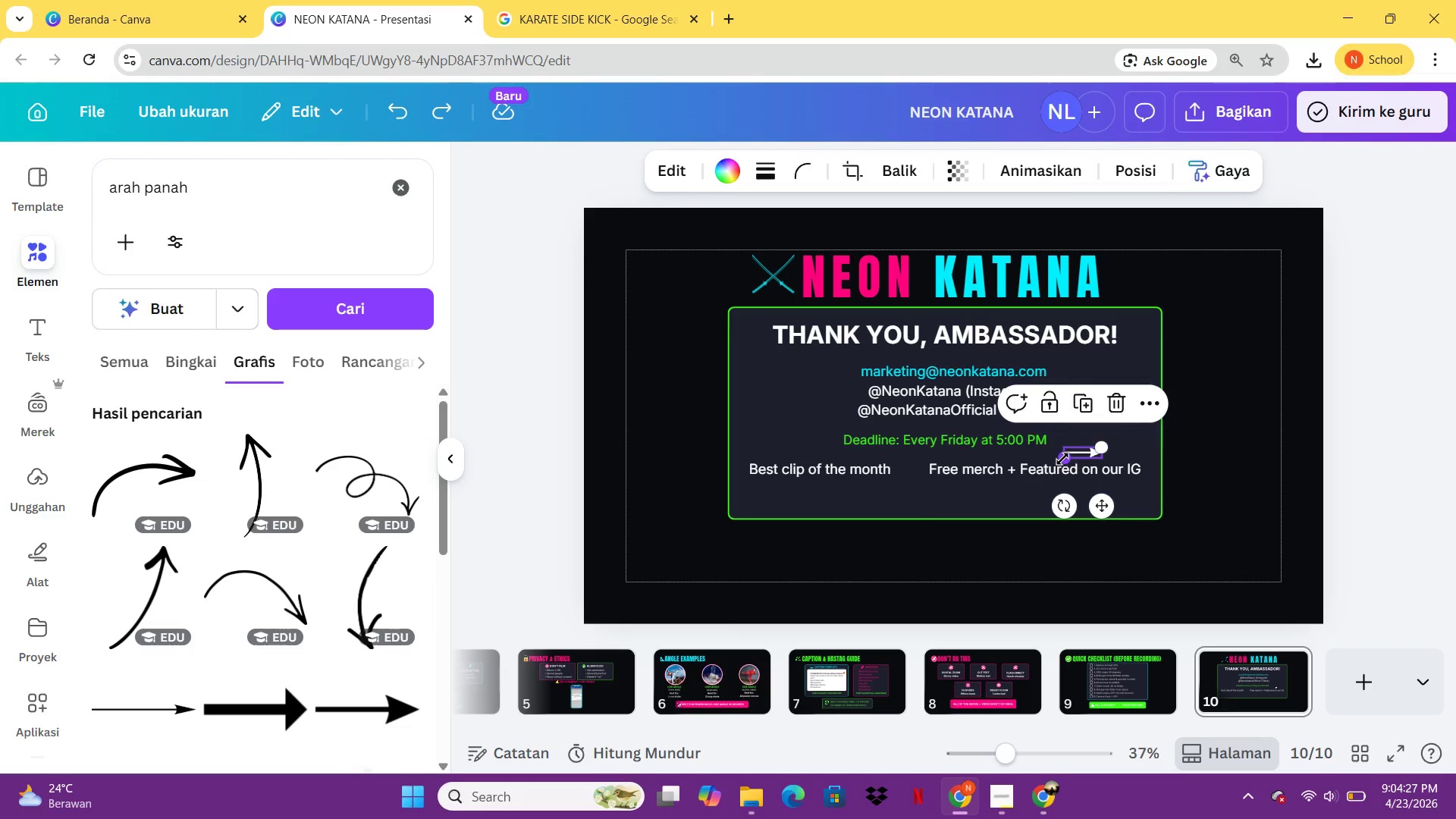 
left_click_drag(start_coordinate=[1062, 459], to_coordinate=[1070, 458])
 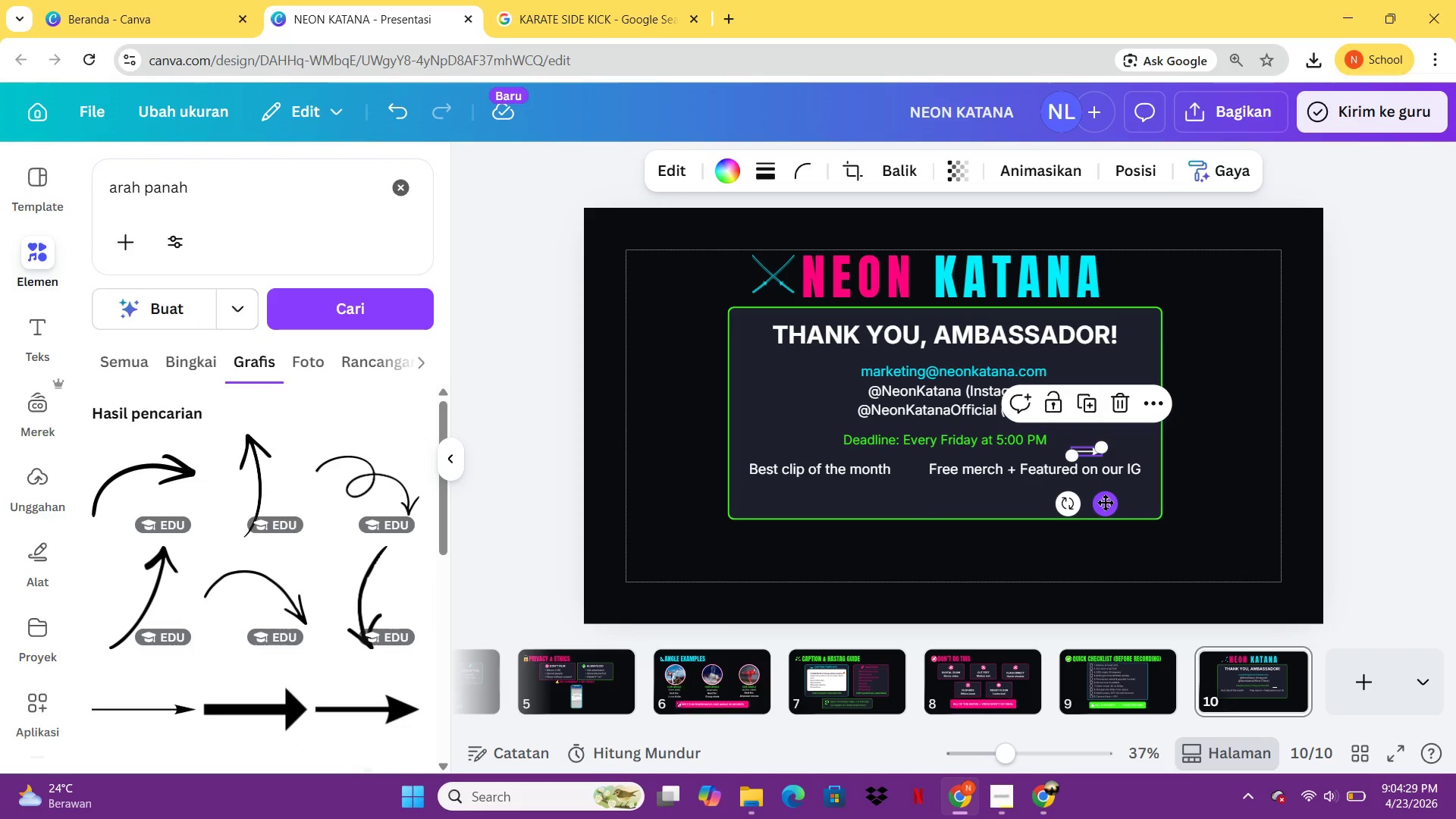 
left_click_drag(start_coordinate=[1105, 502], to_coordinate=[927, 519])
 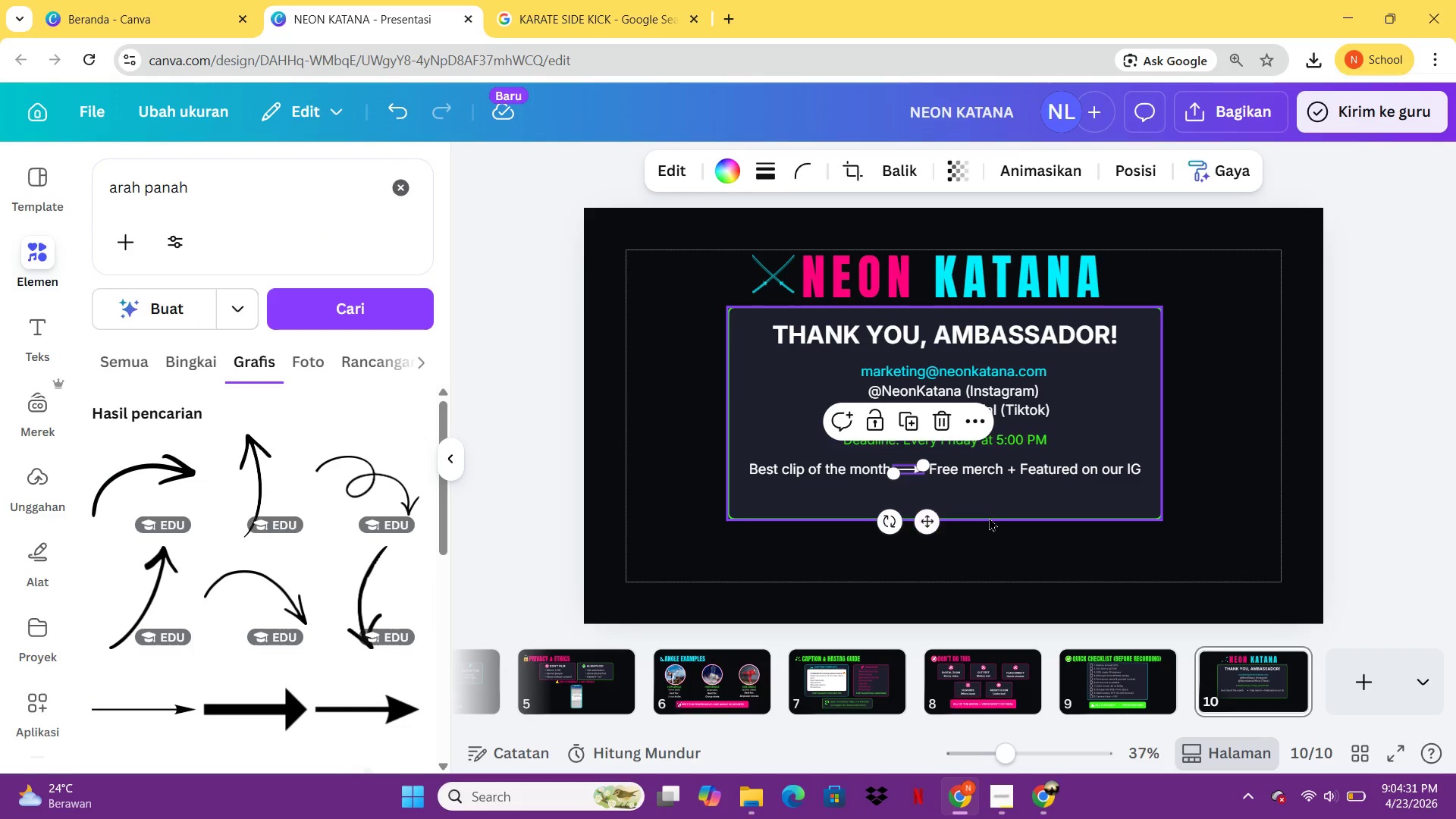 
left_click([989, 517])
 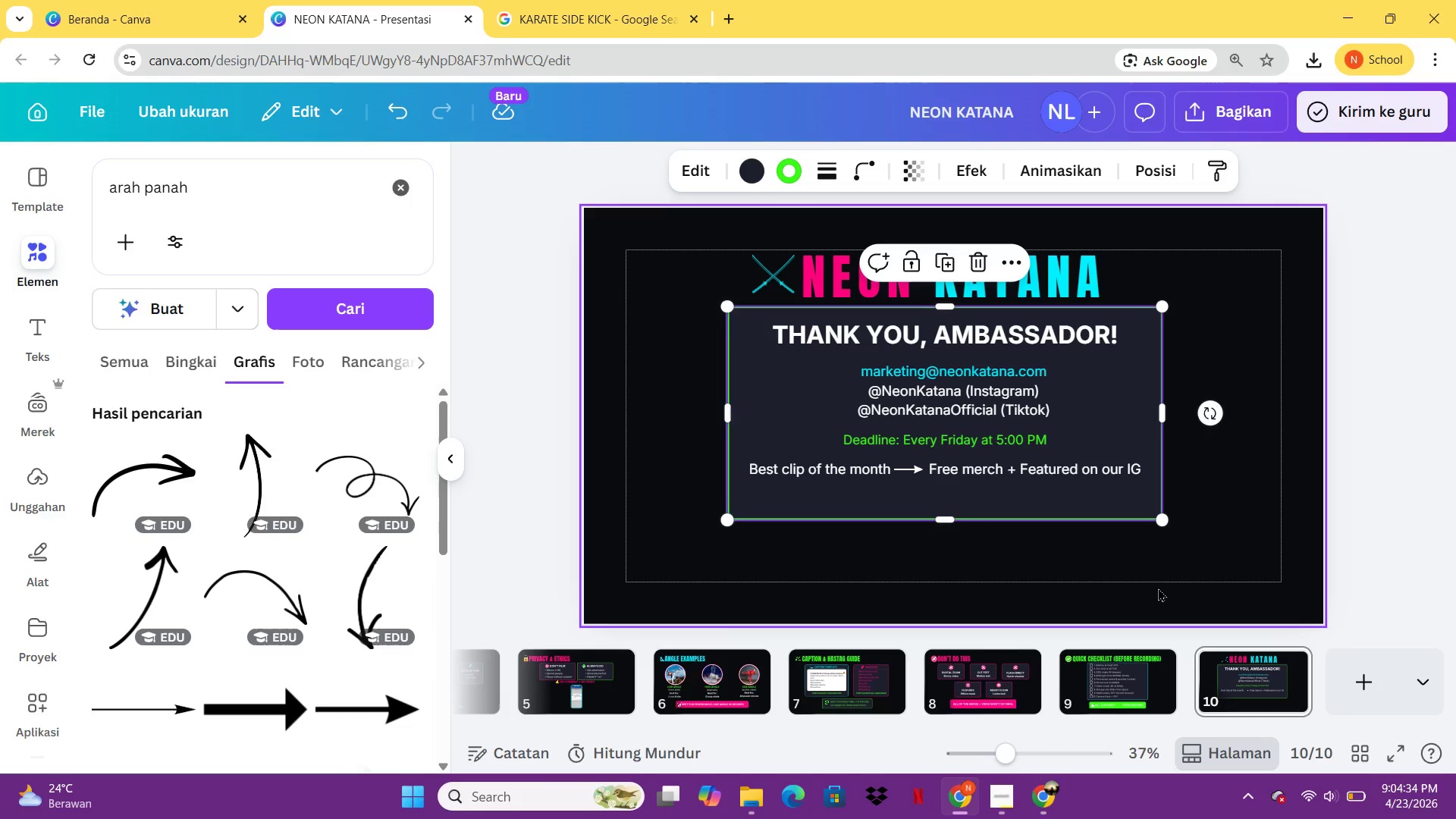 
left_click([1392, 755])
 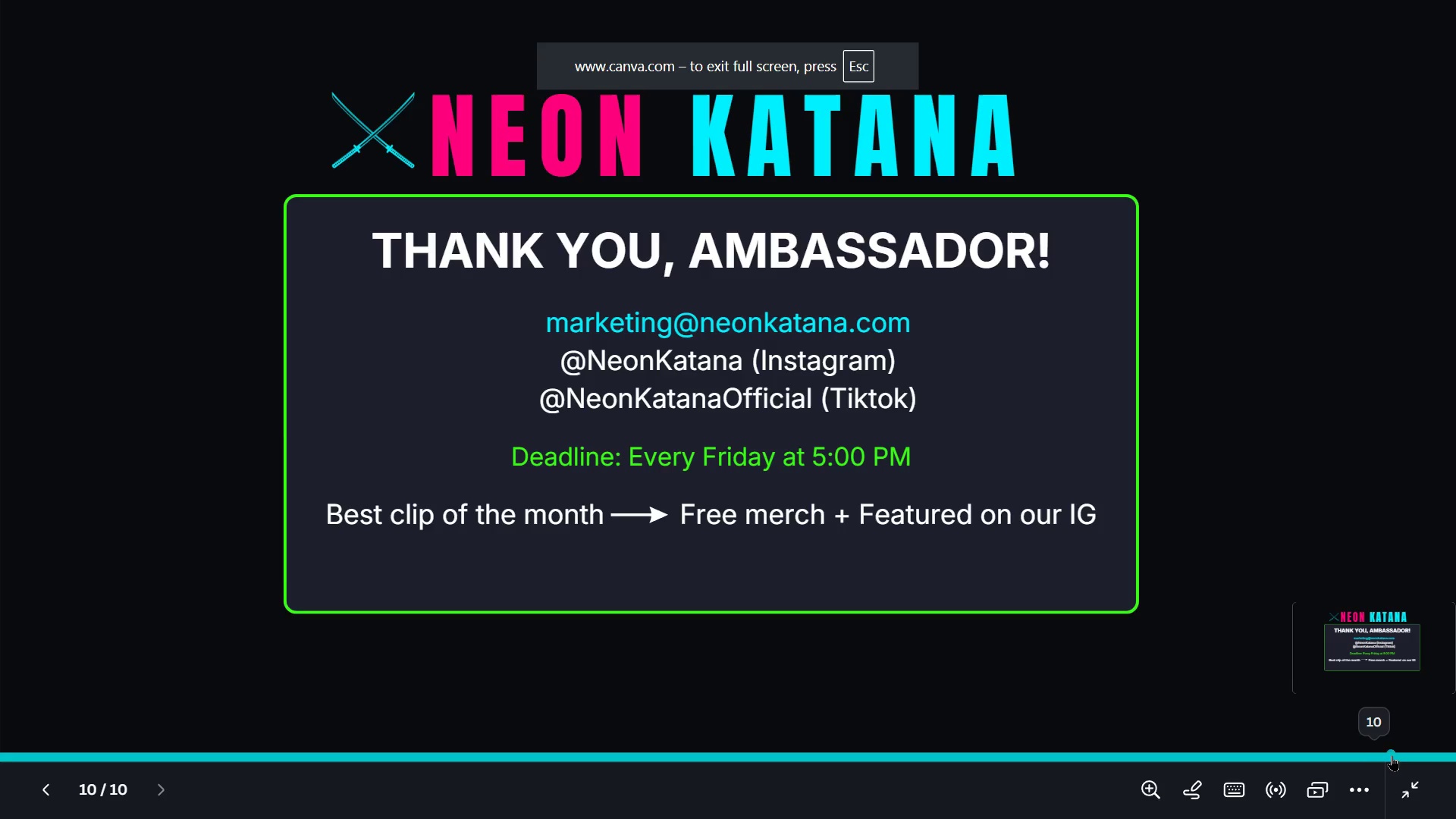 
key(Escape)
 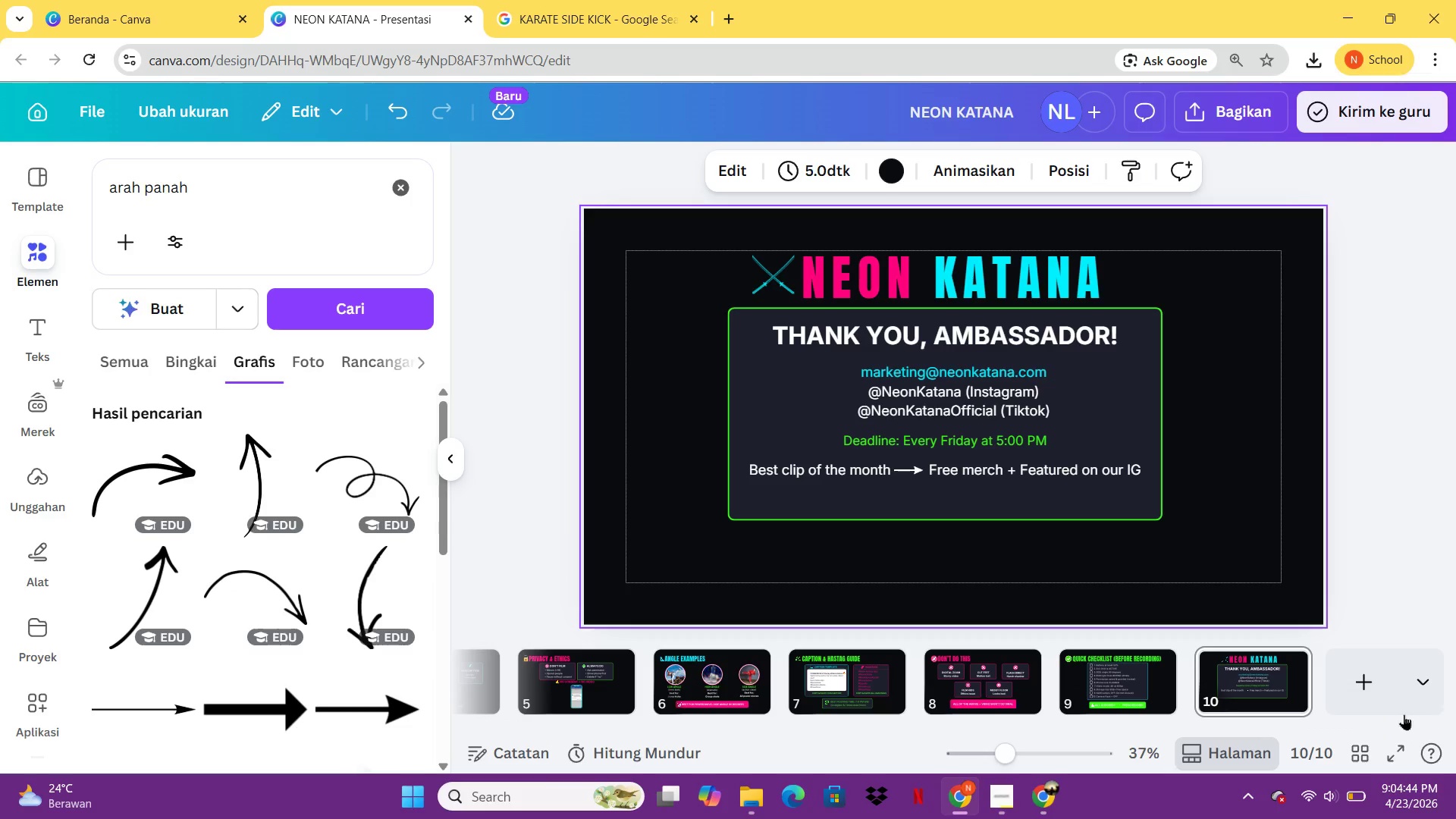 
wait(7.69)
 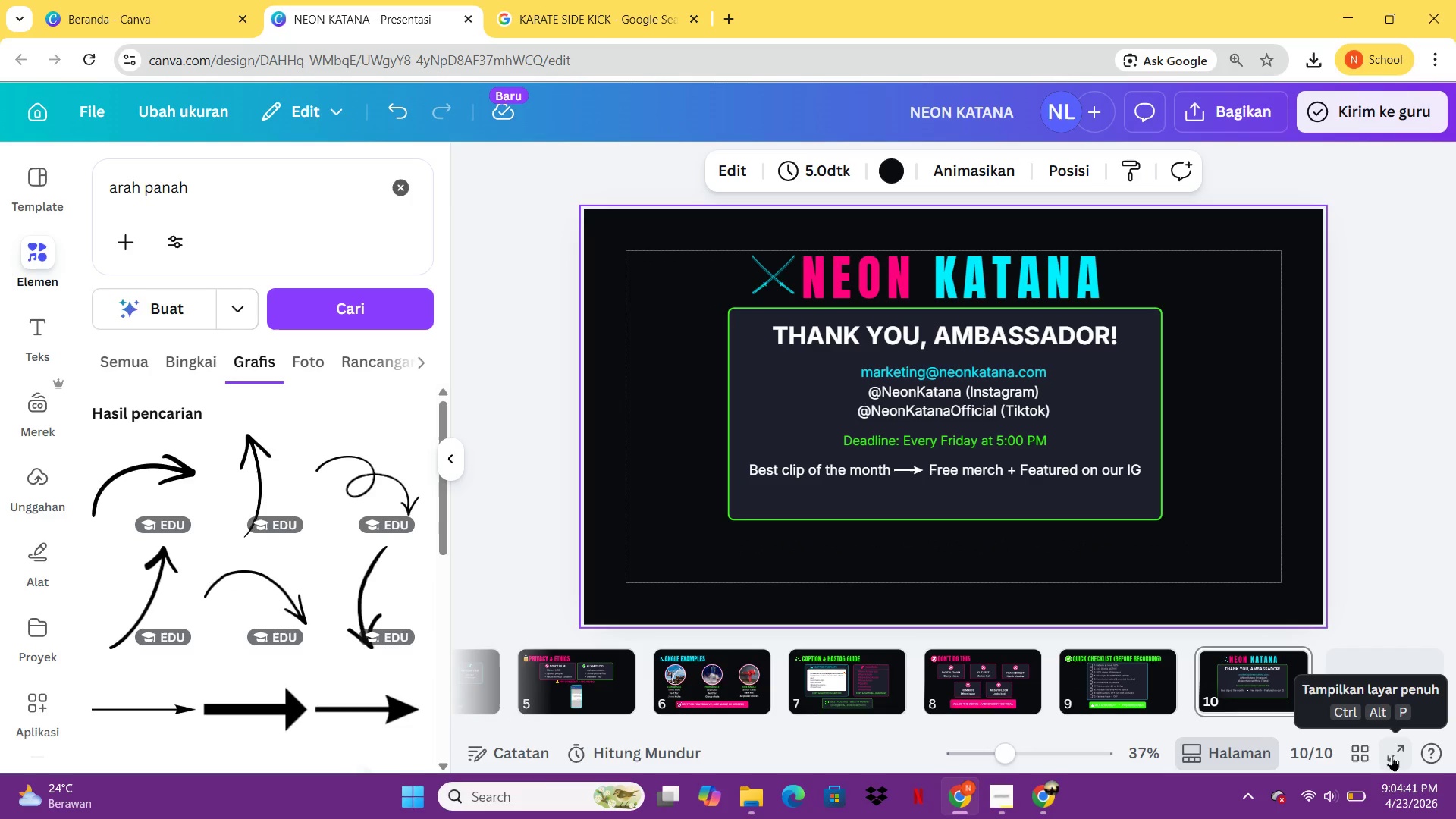 
double_click([1035, 391])
 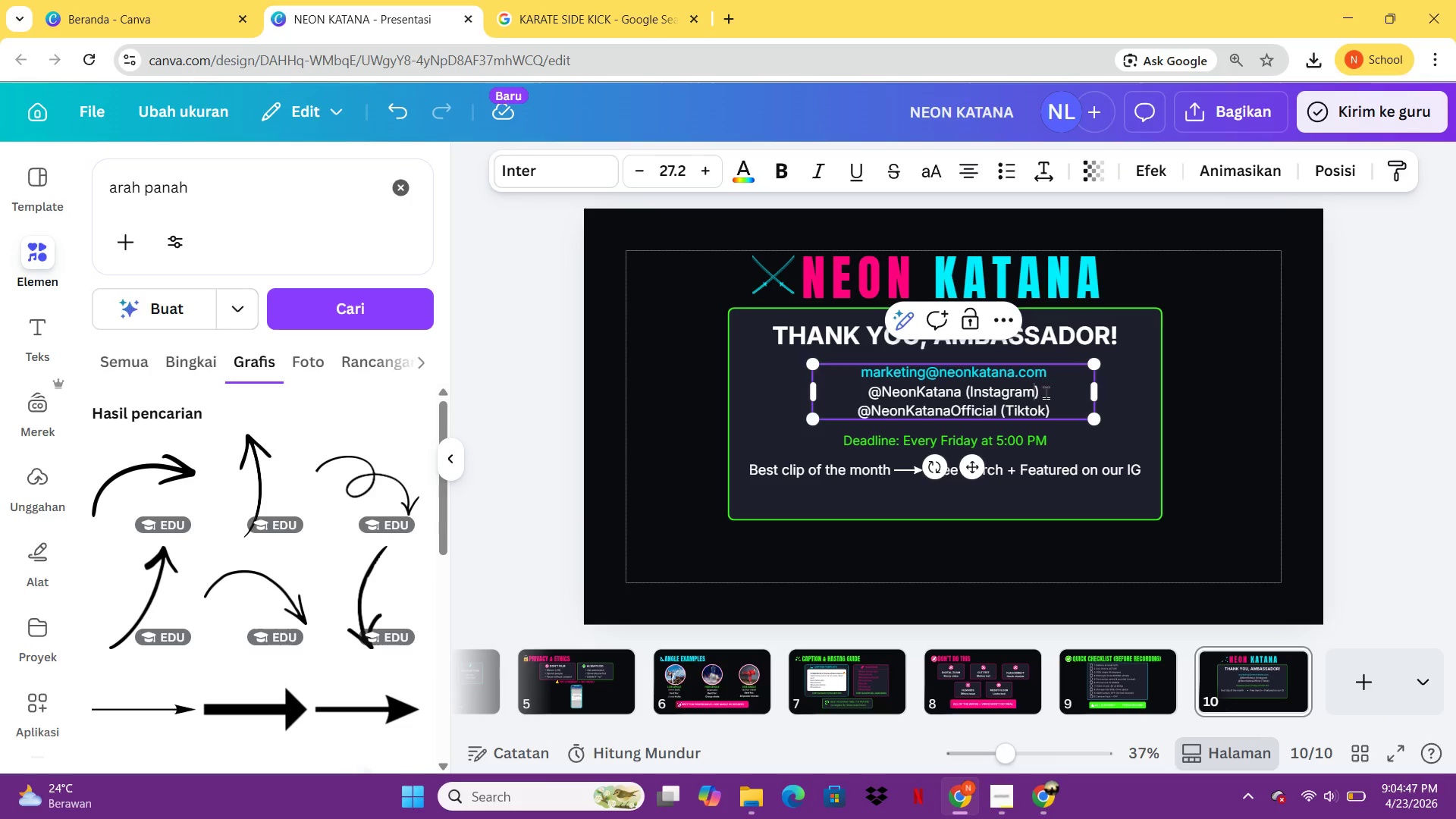 
left_click([1046, 392])
 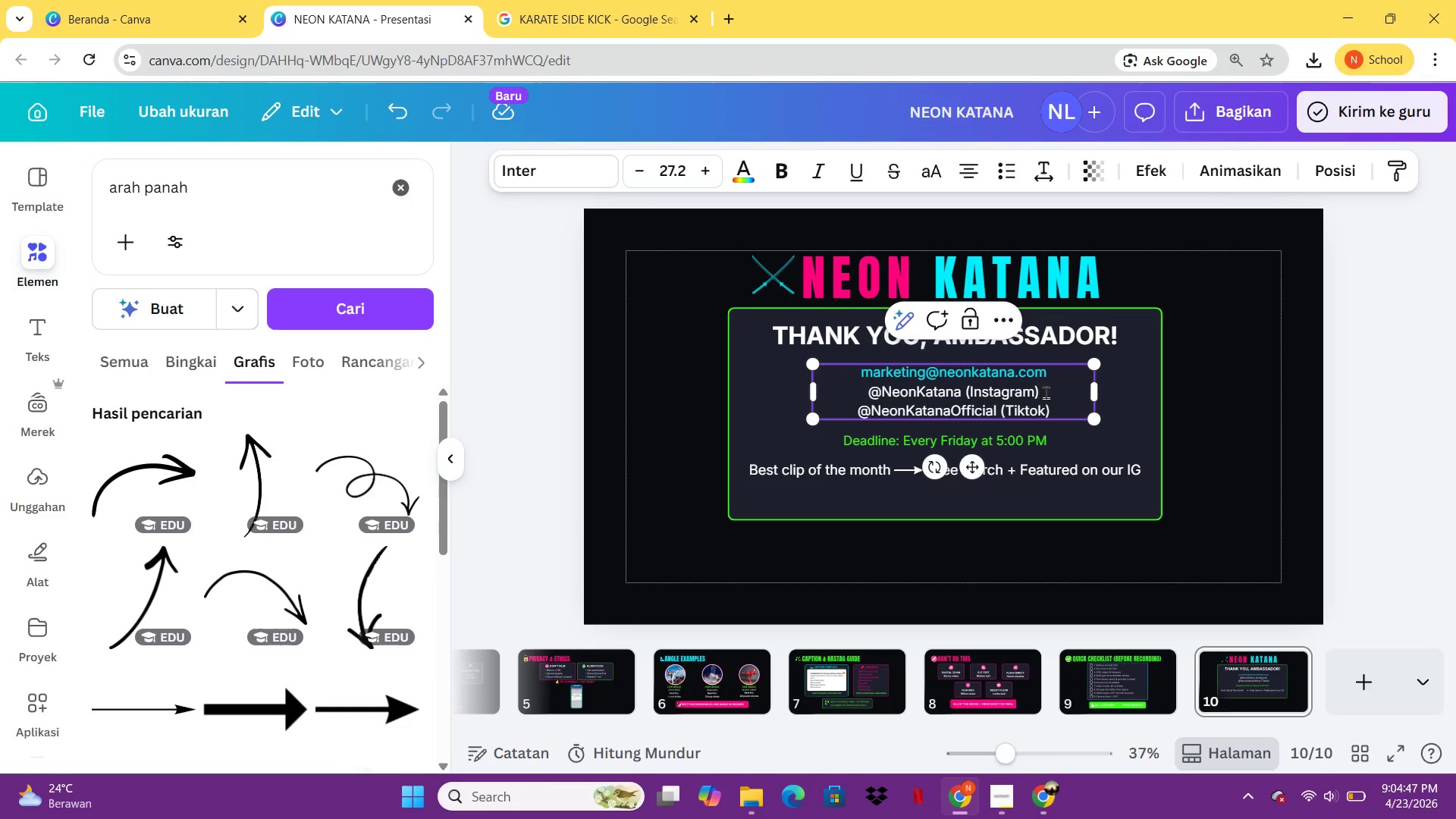 
key(Backspace)
 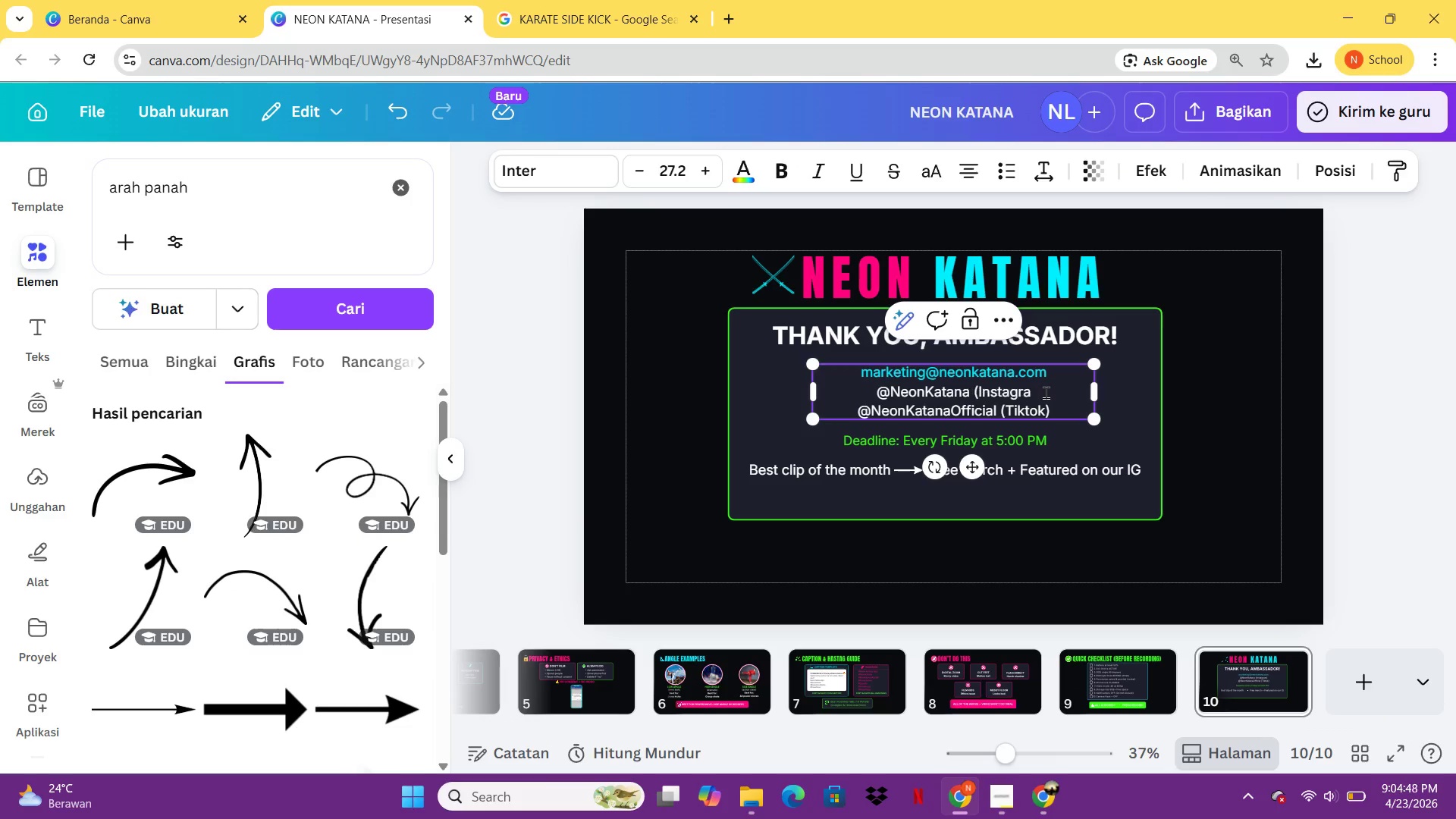 
key(Backspace)
 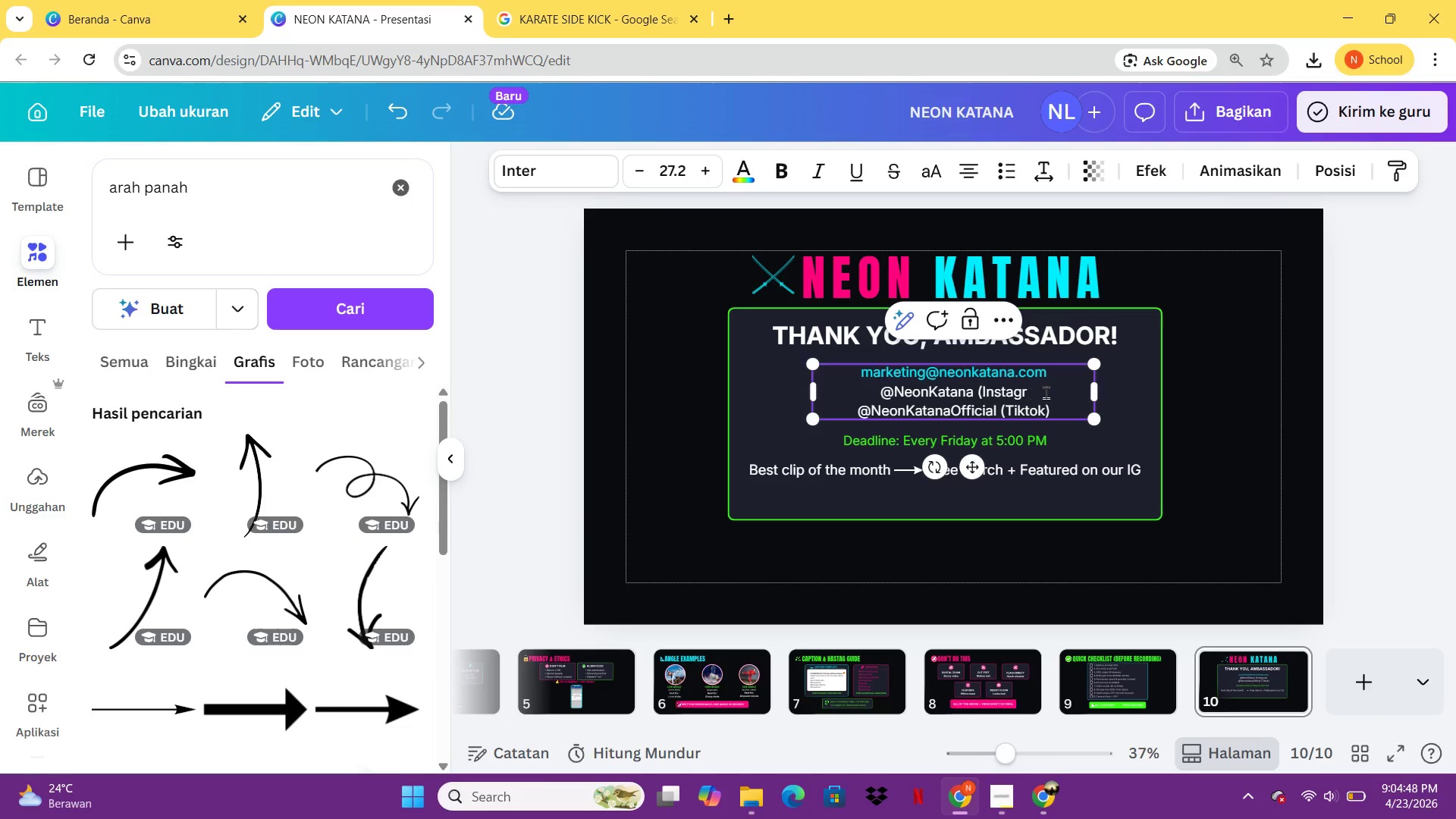 
key(Backspace)
 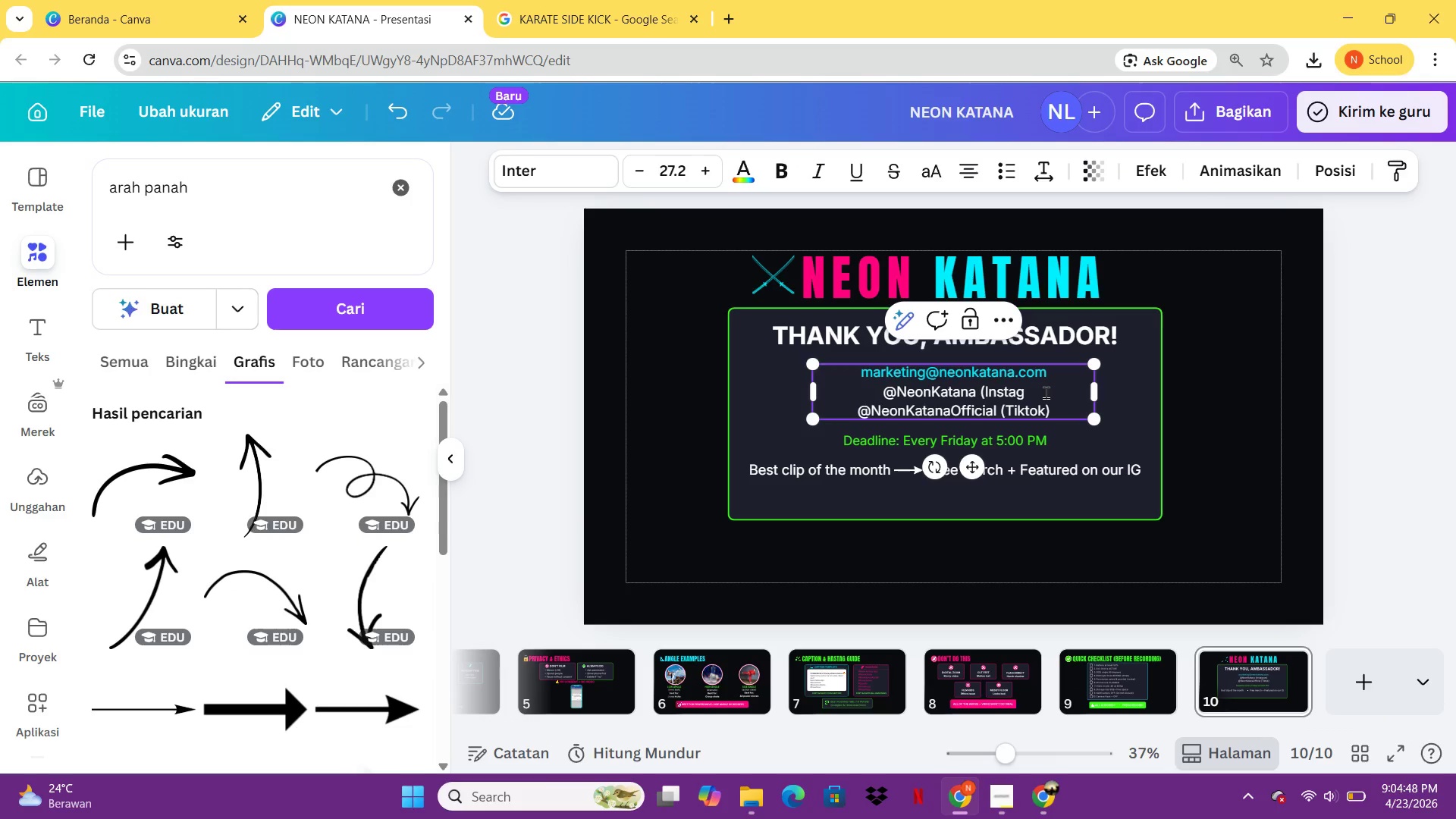 
key(Backspace)
 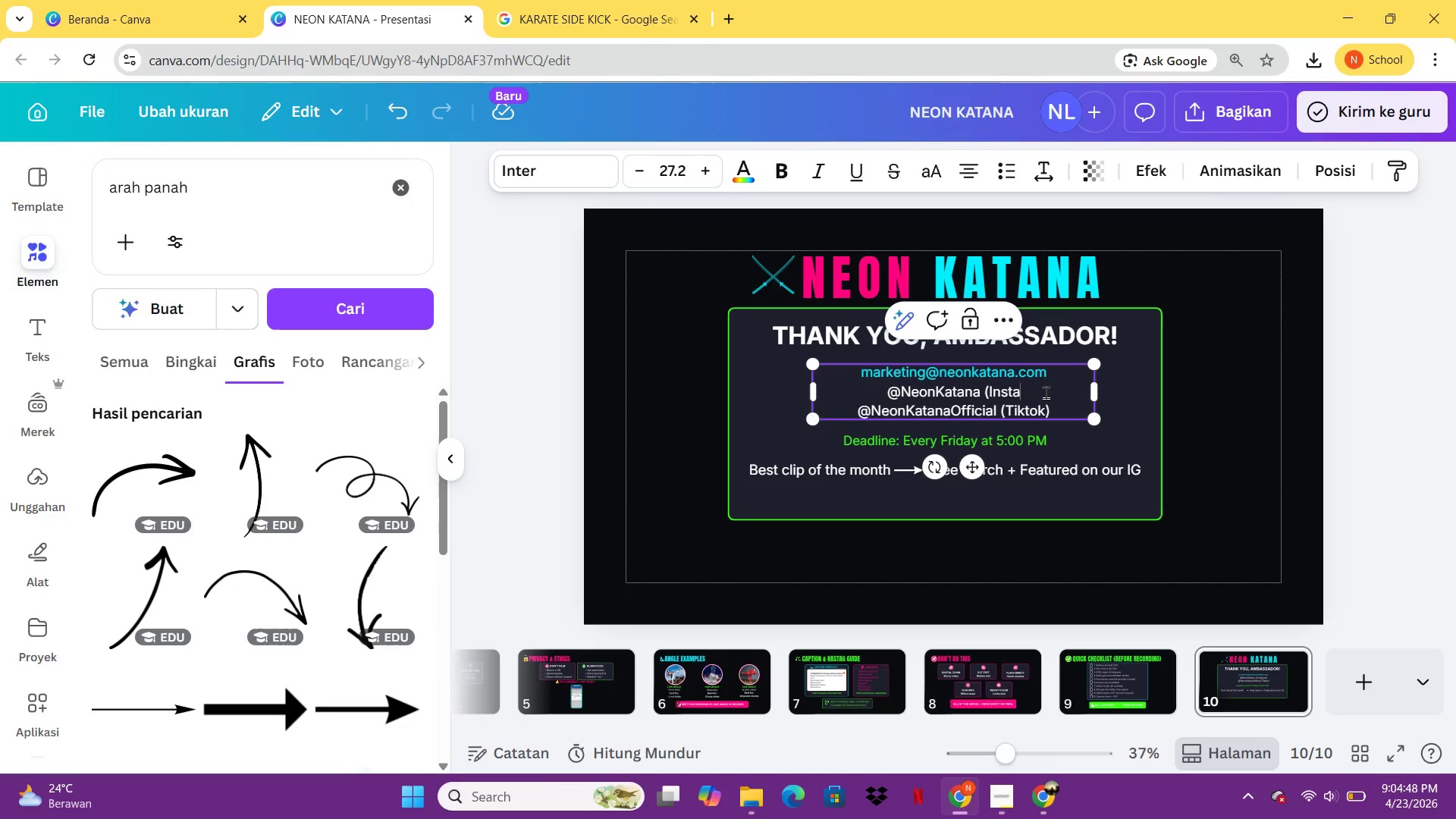 
key(Backspace)
 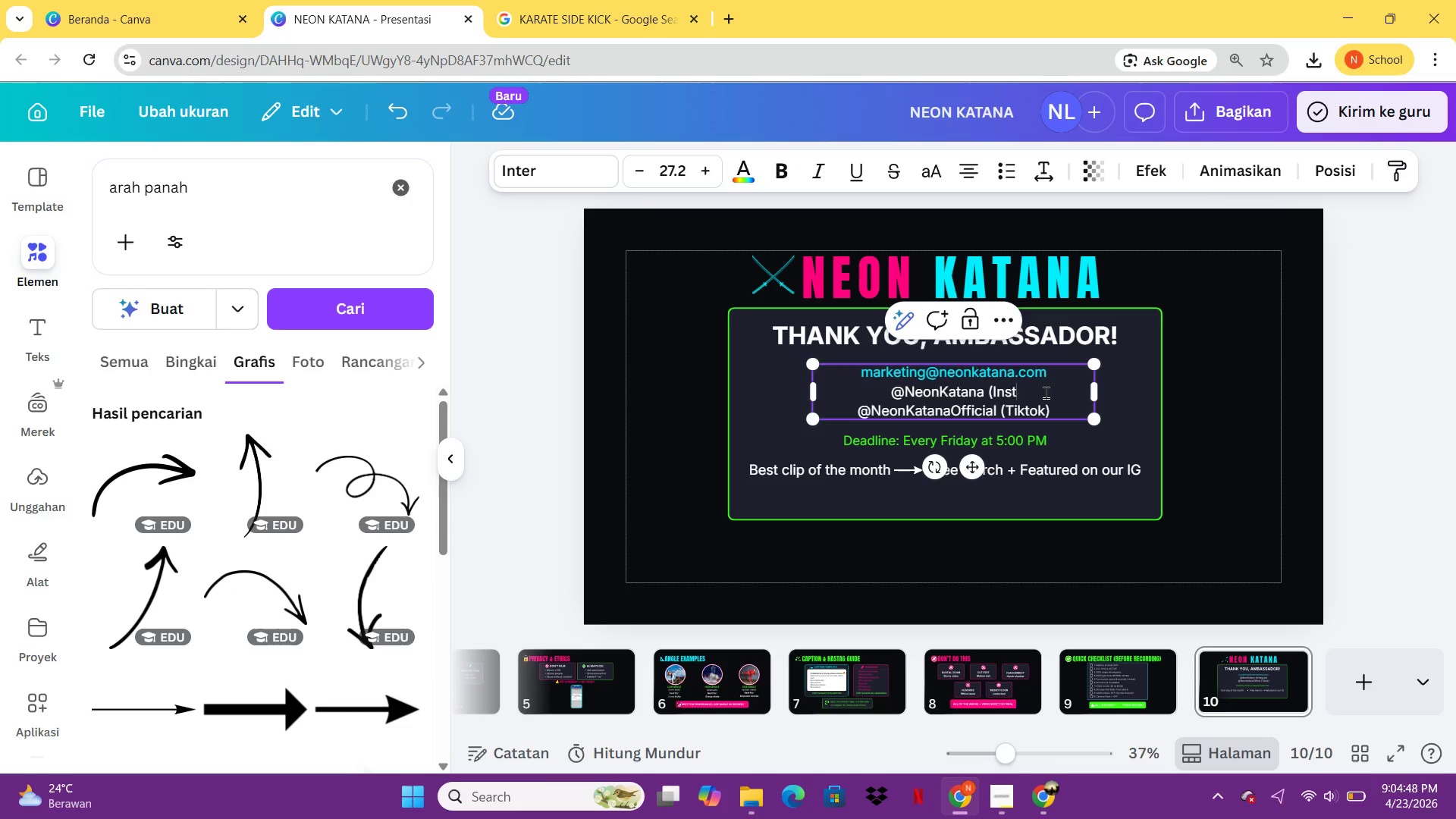 
key(Backspace)
 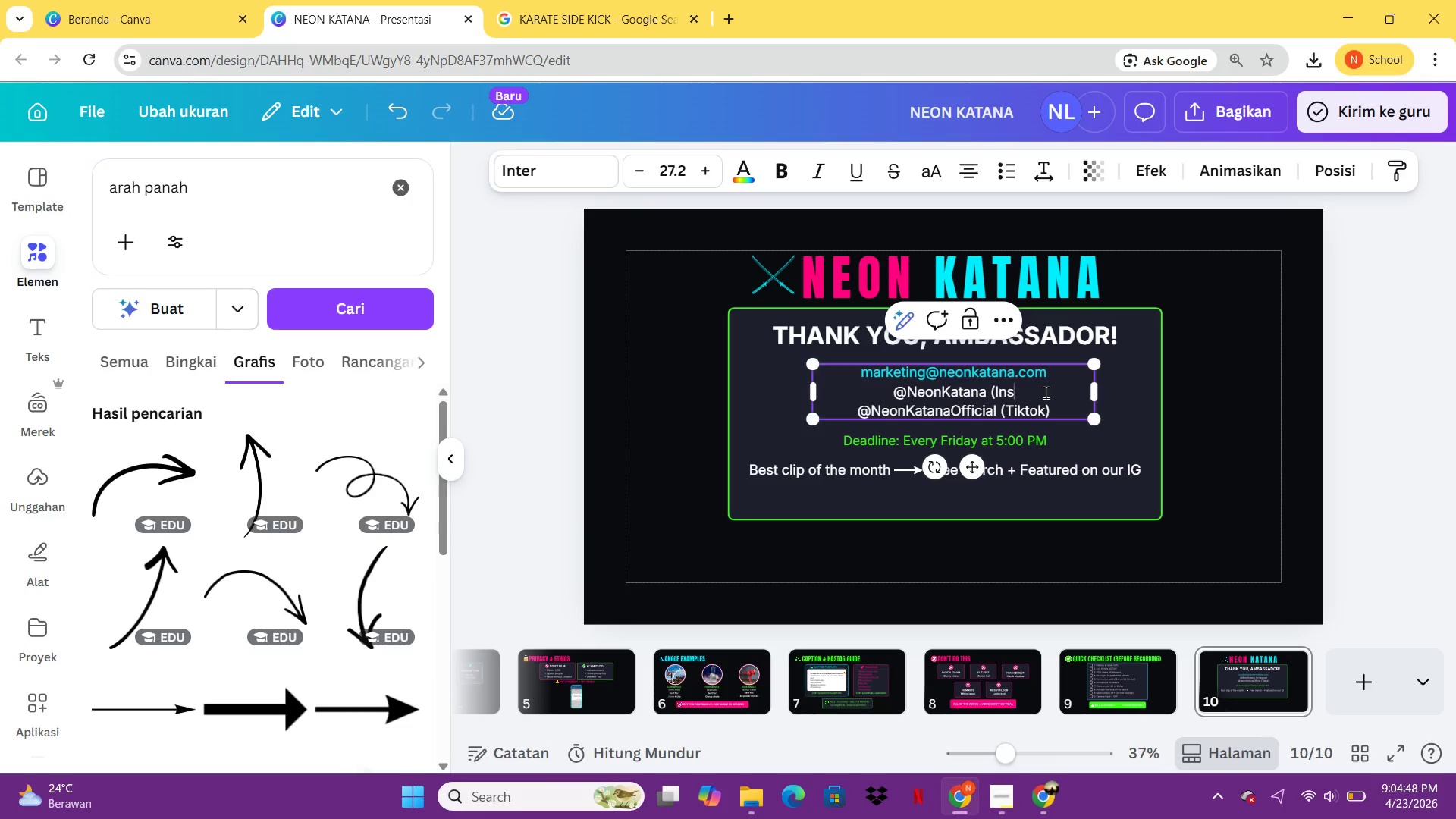 
key(Backspace)
 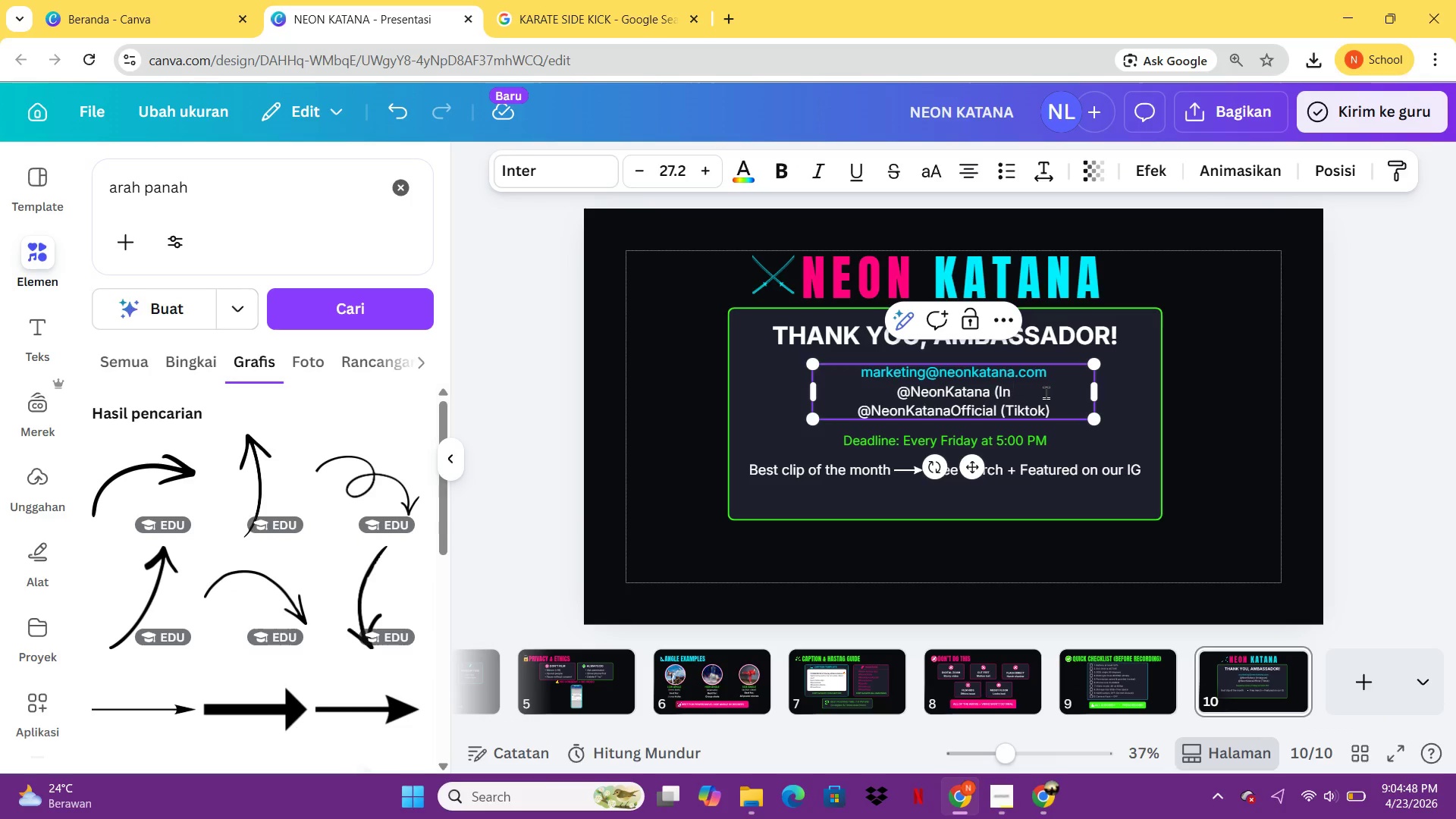 
key(Backspace)
 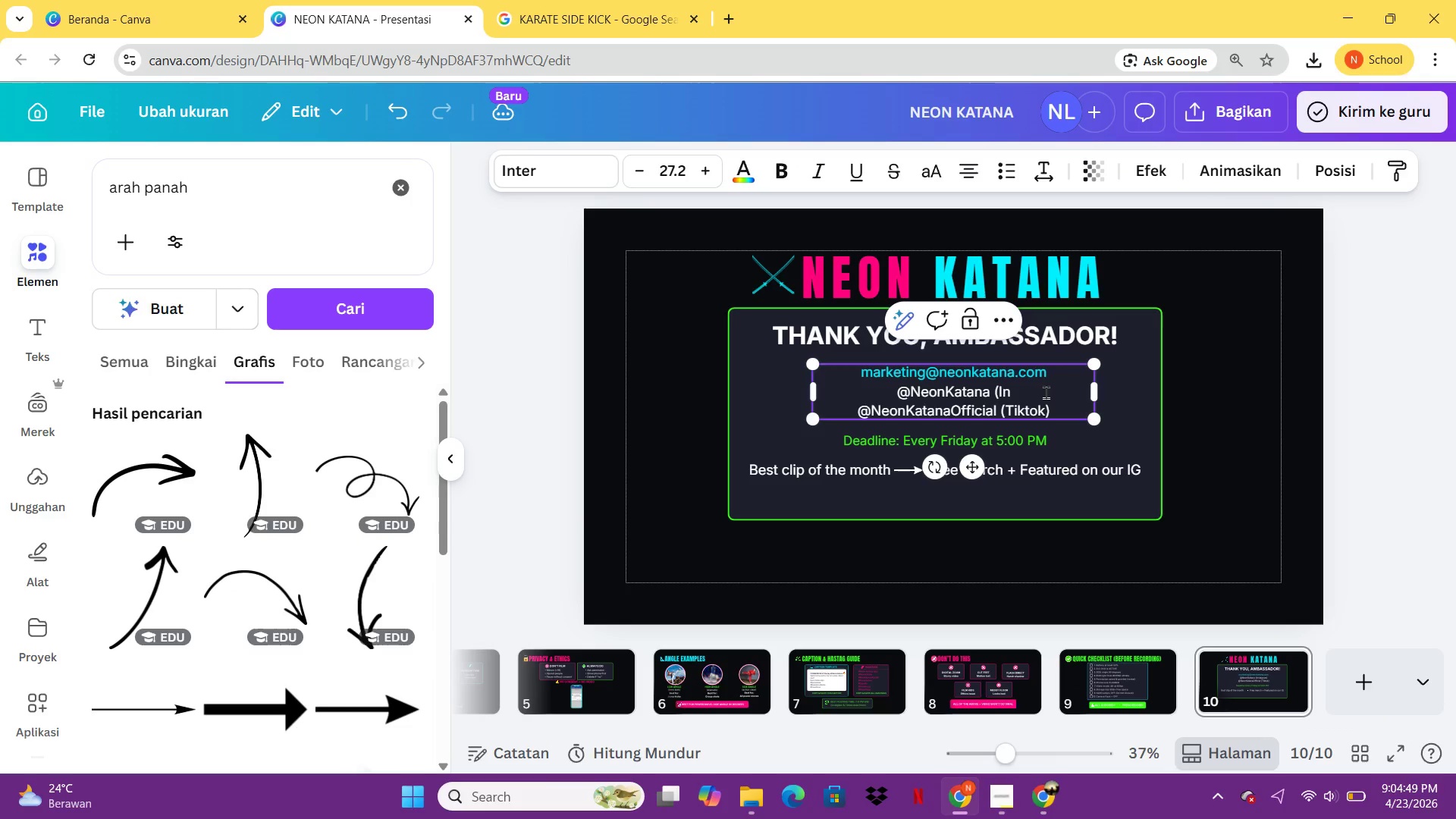 
key(Backspace)
 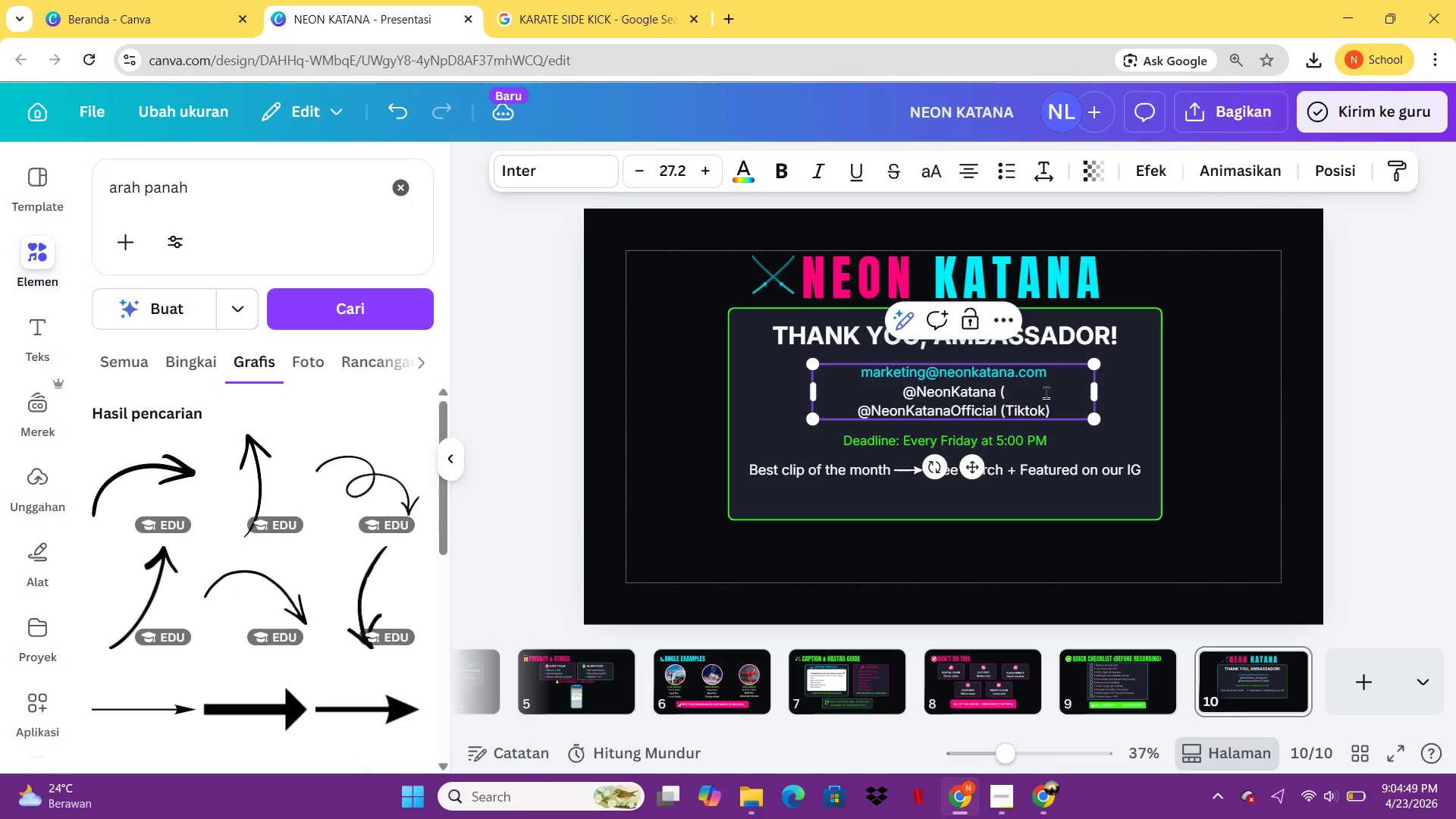 
key(Backspace)
 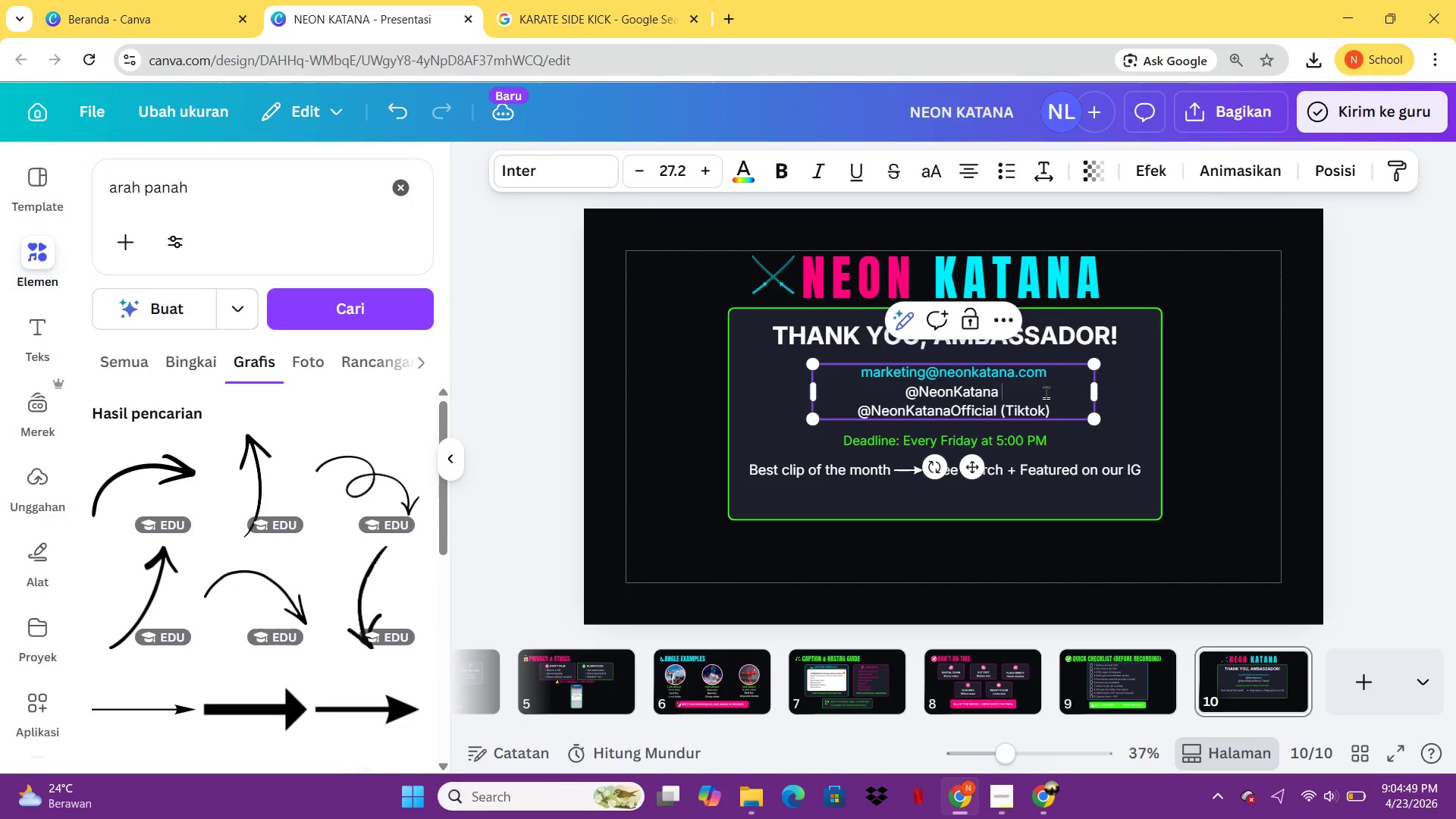 
key(Backspace)
 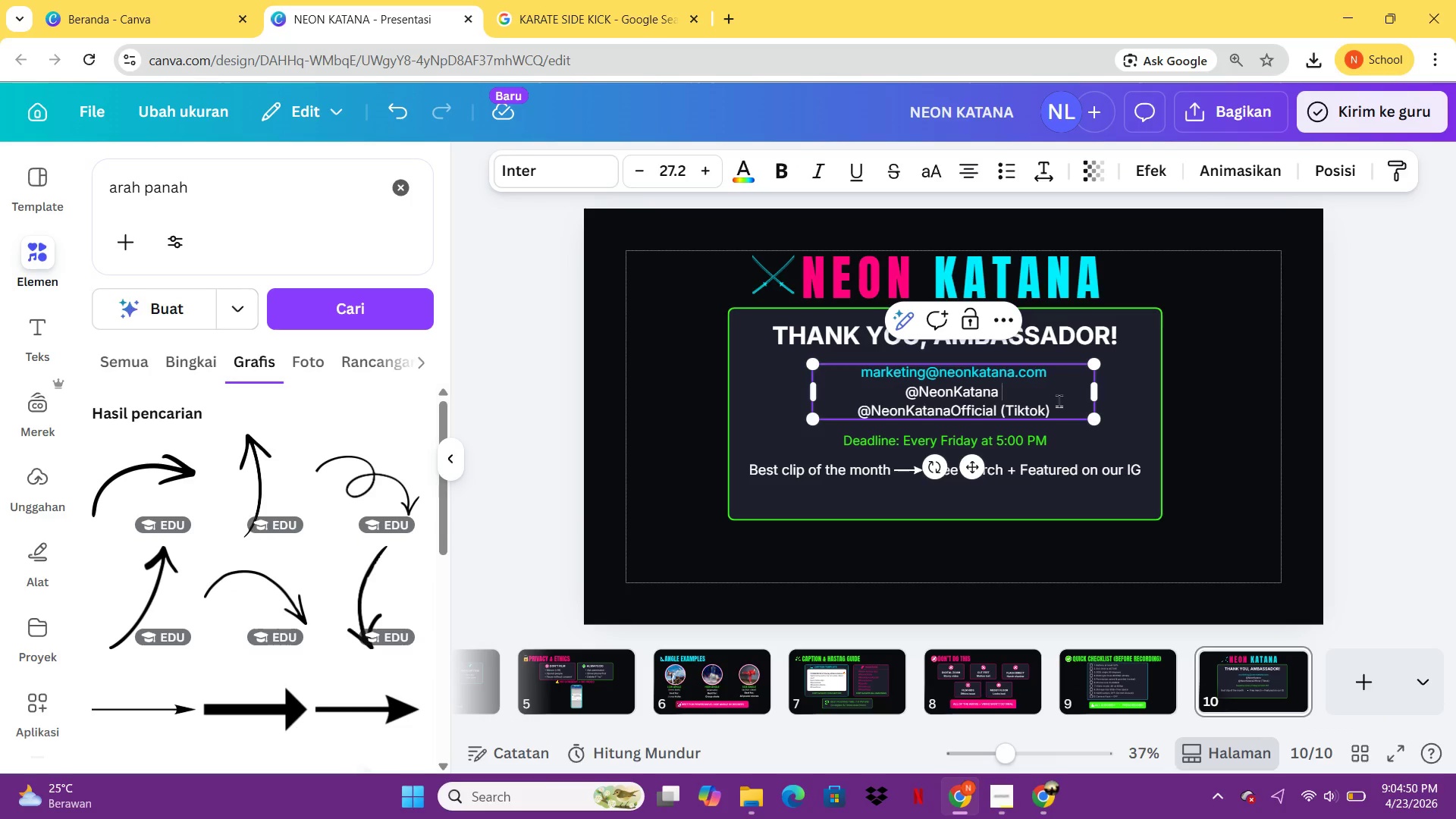 
left_click([1059, 402])
 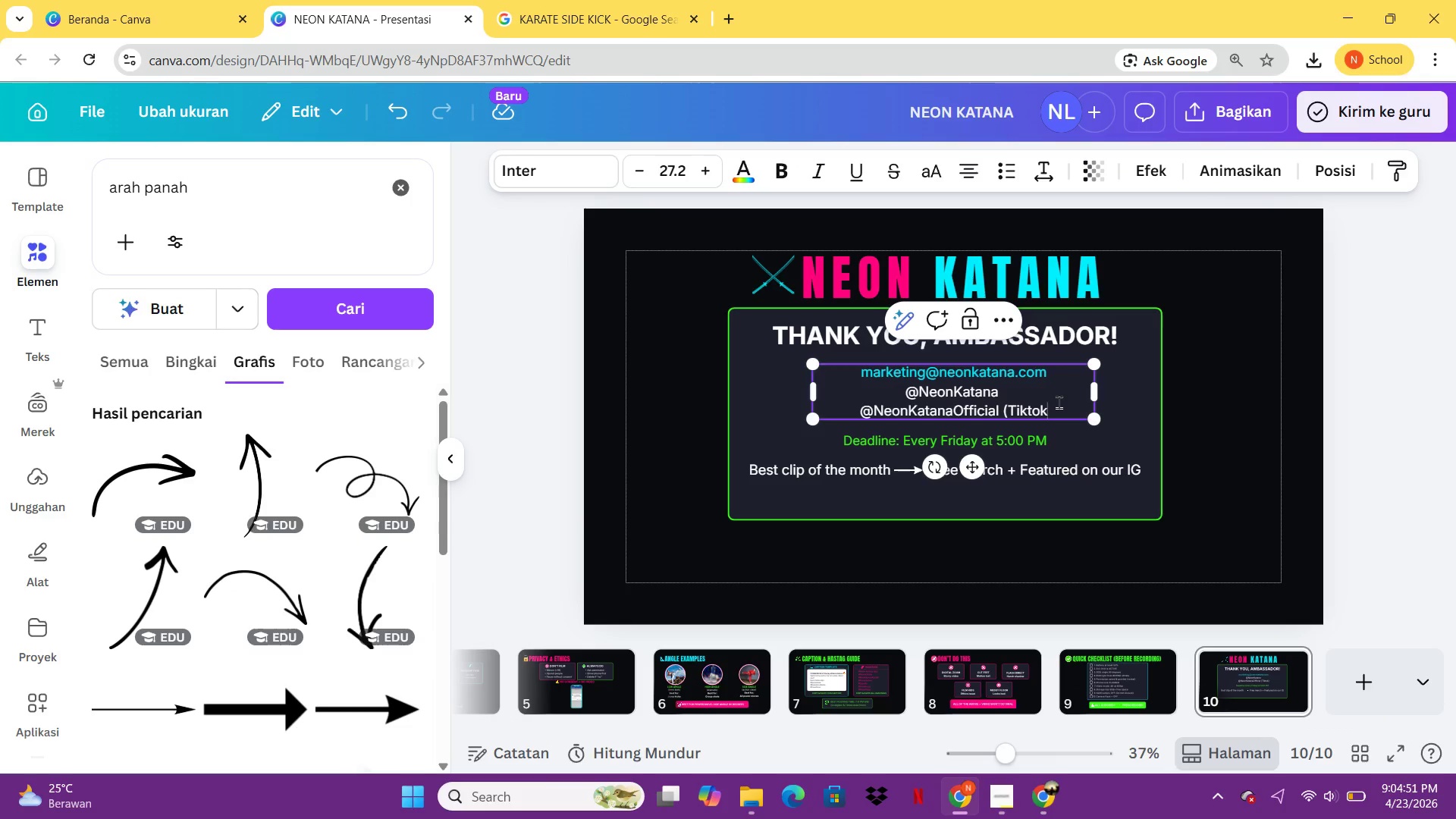 
key(Backspace)
 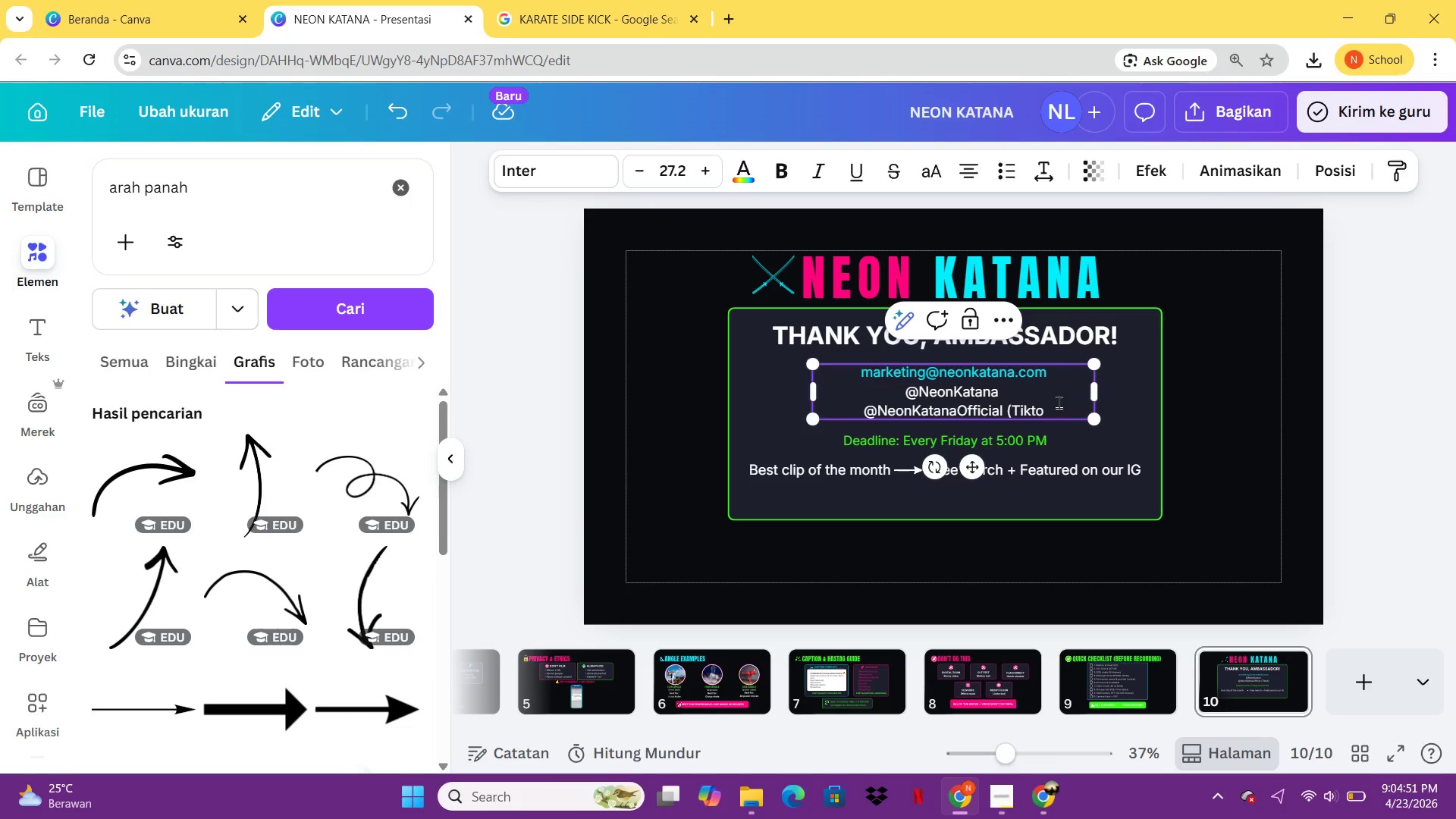 
key(Backspace)
 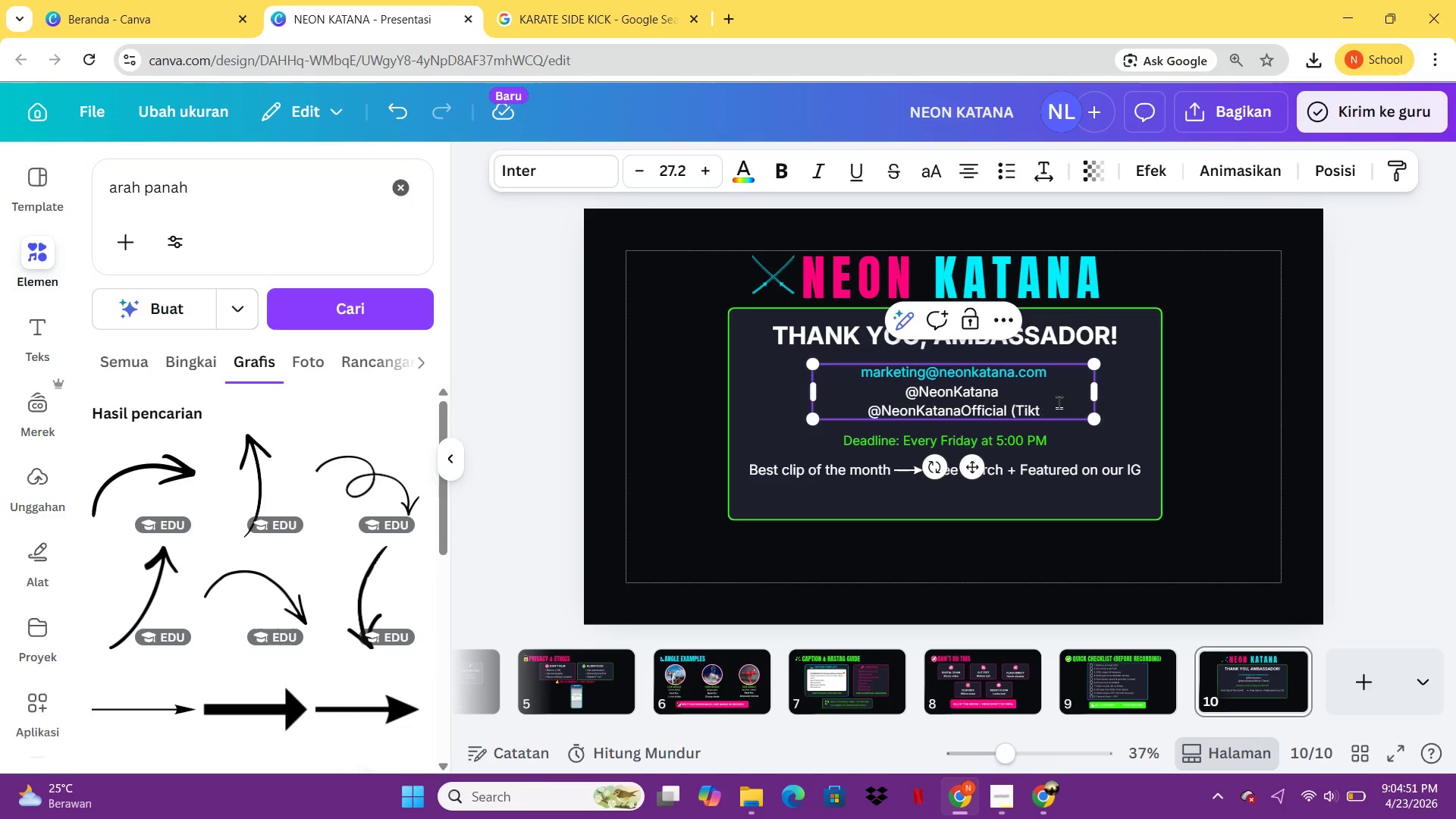 
key(Backspace)
 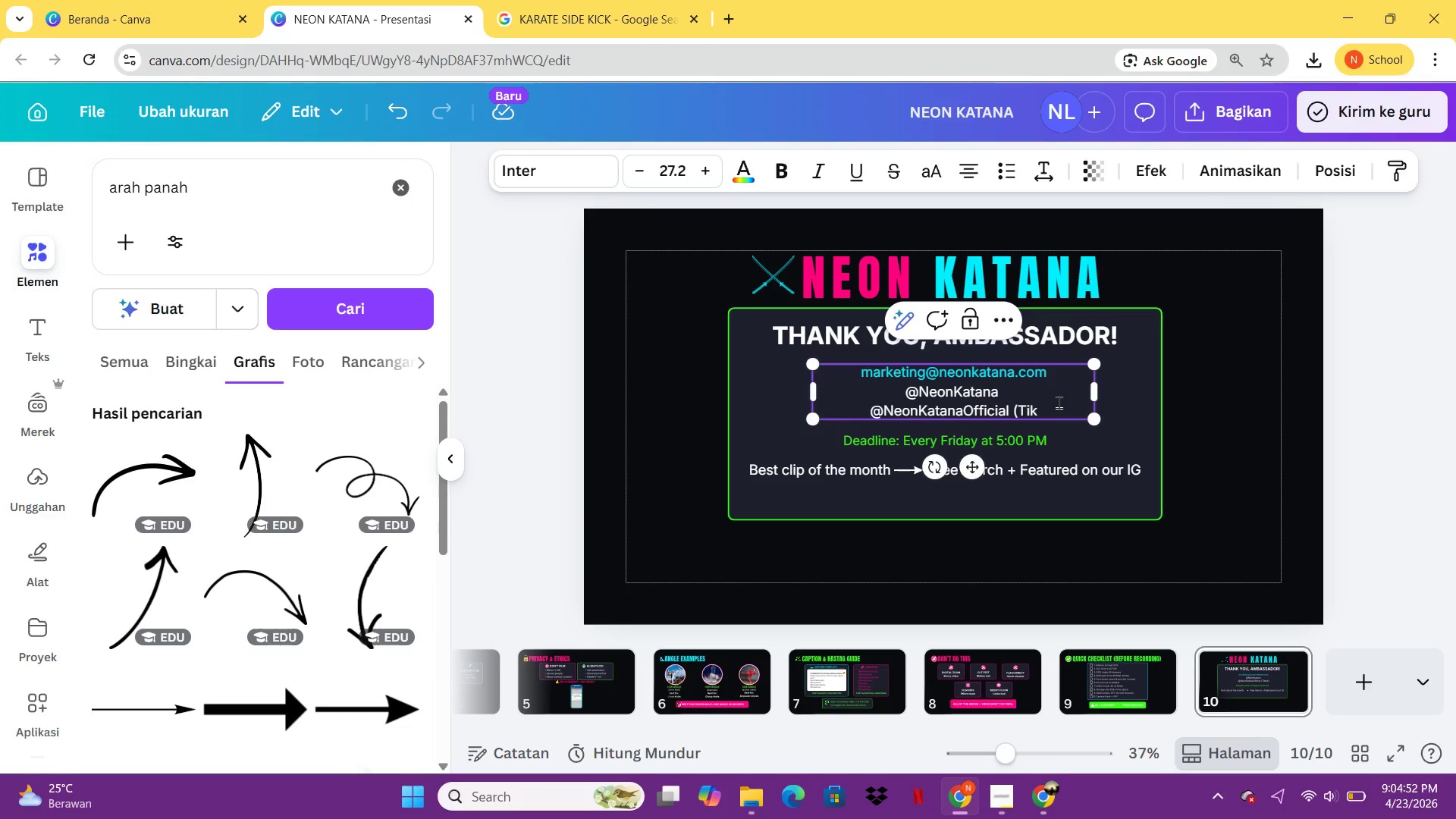 
key(Backspace)
 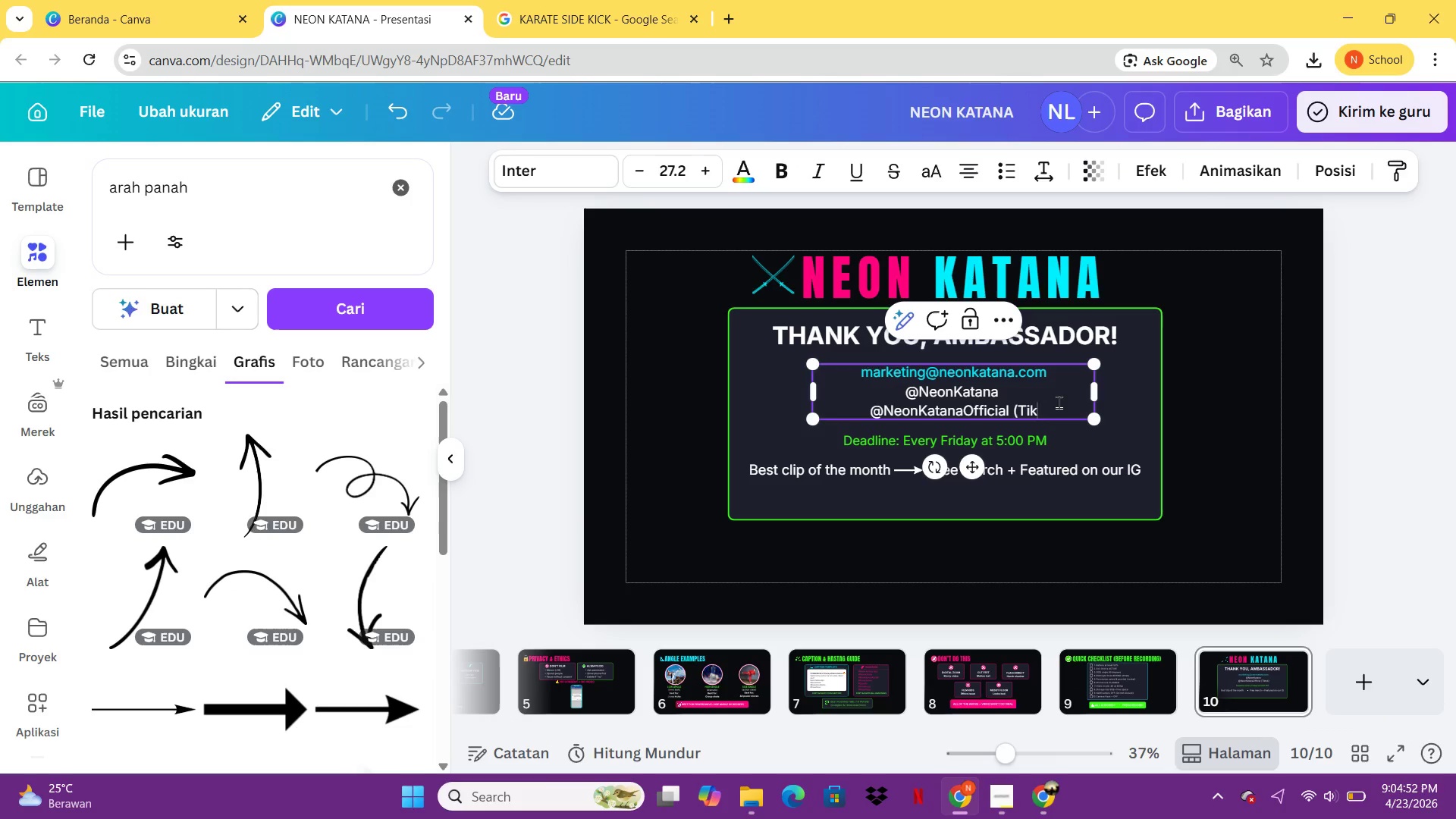 
key(Backspace)
 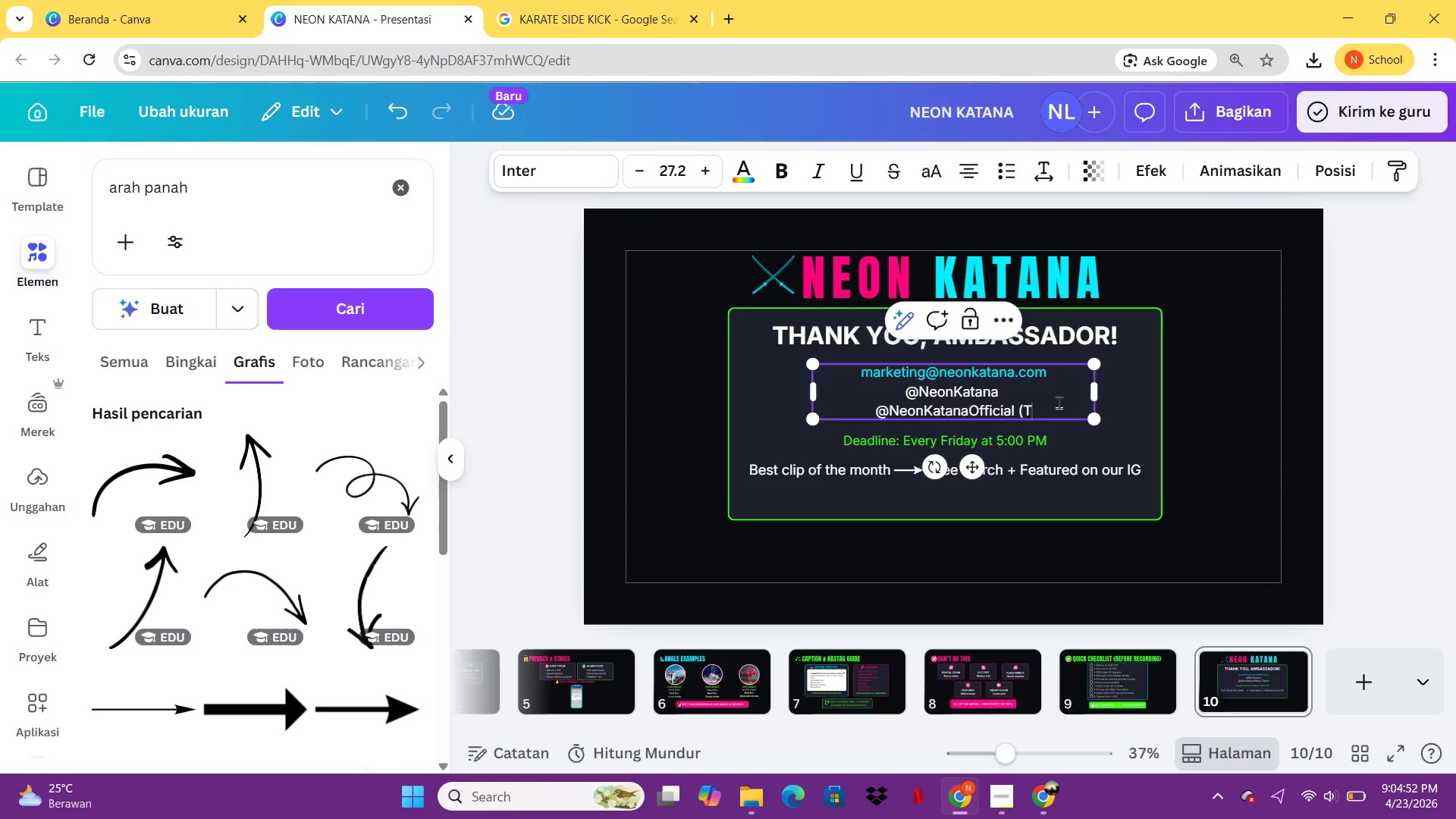 
key(Backspace)
 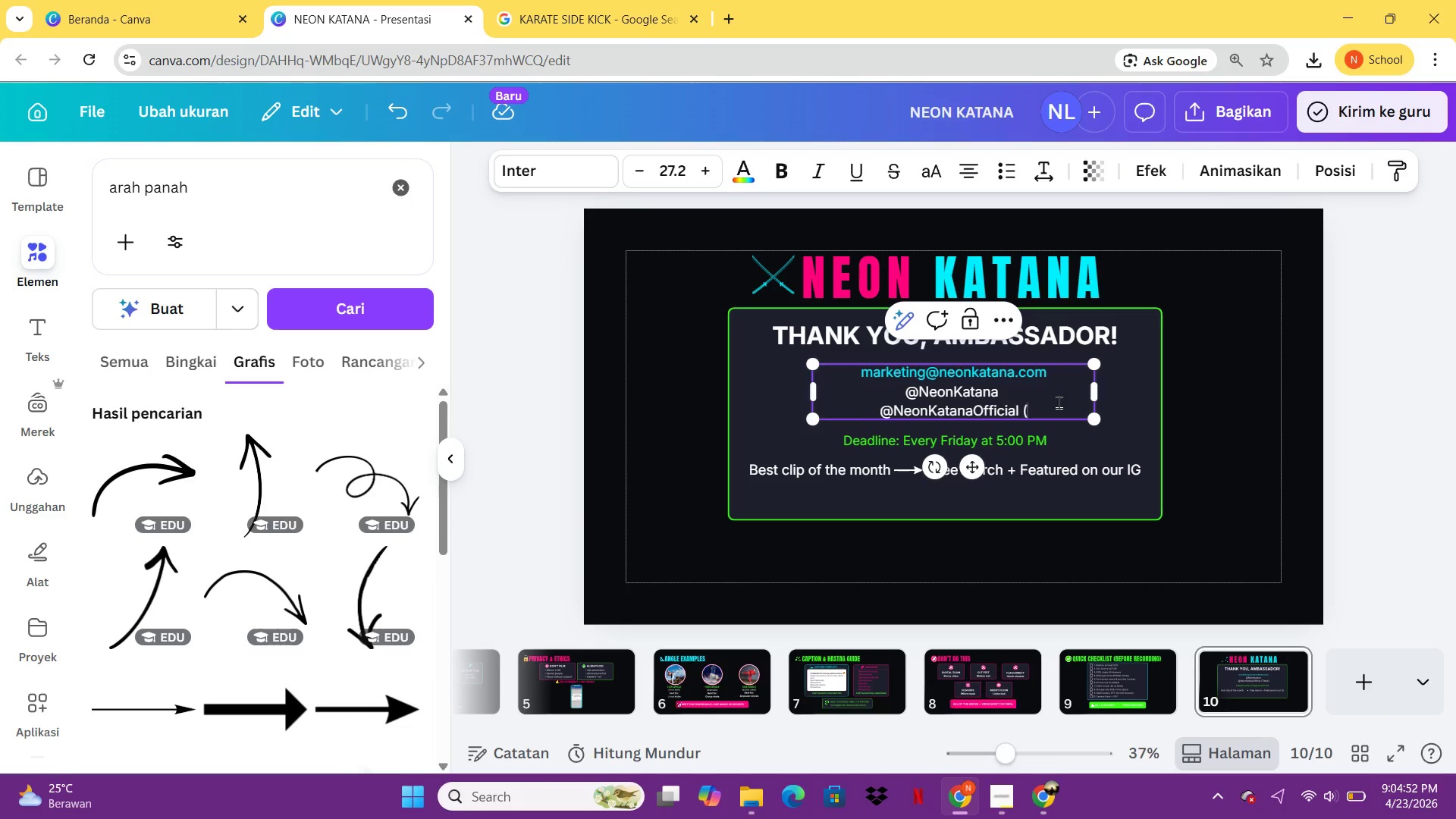 
key(Backspace)
 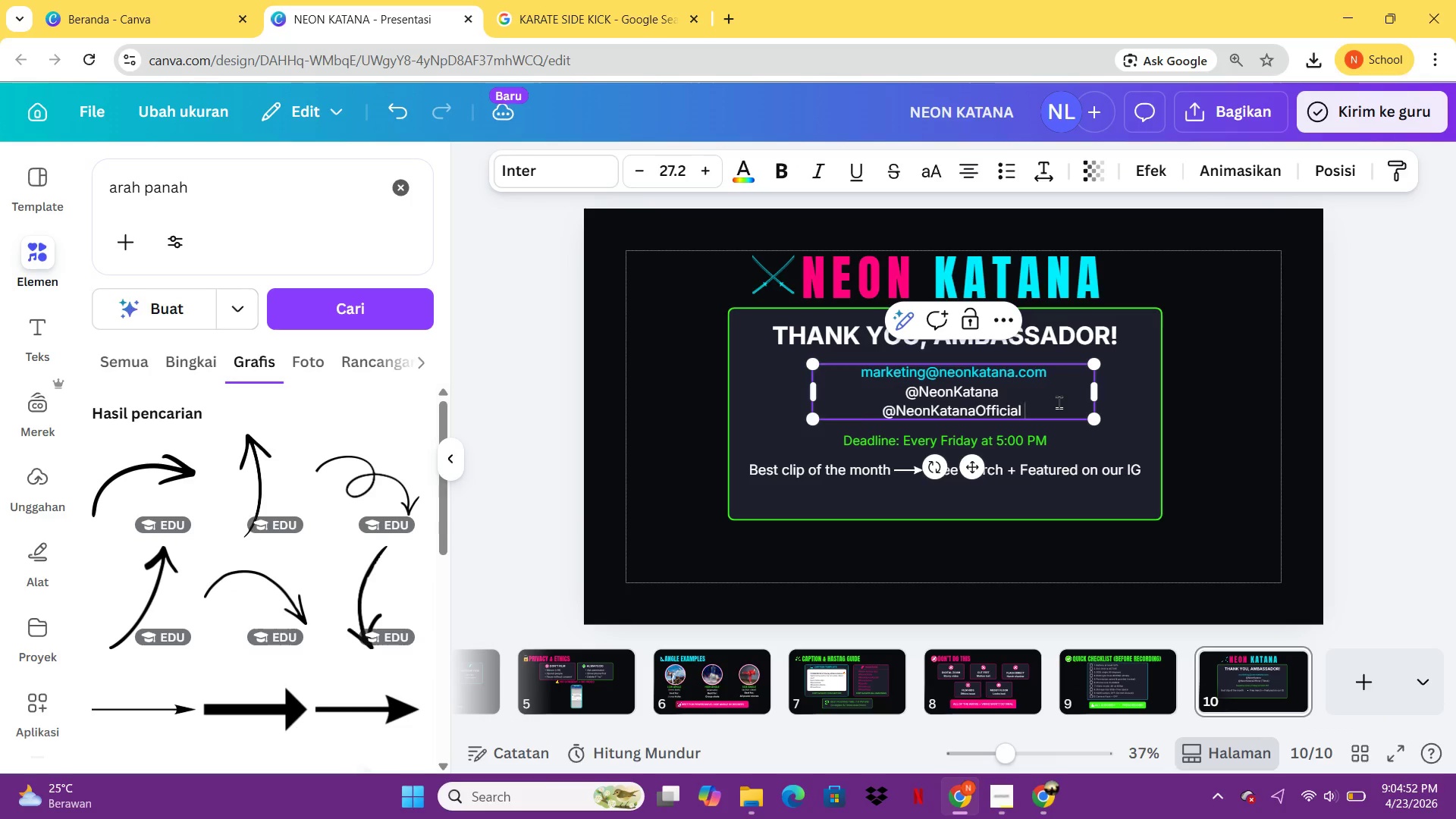 
key(Backspace)
 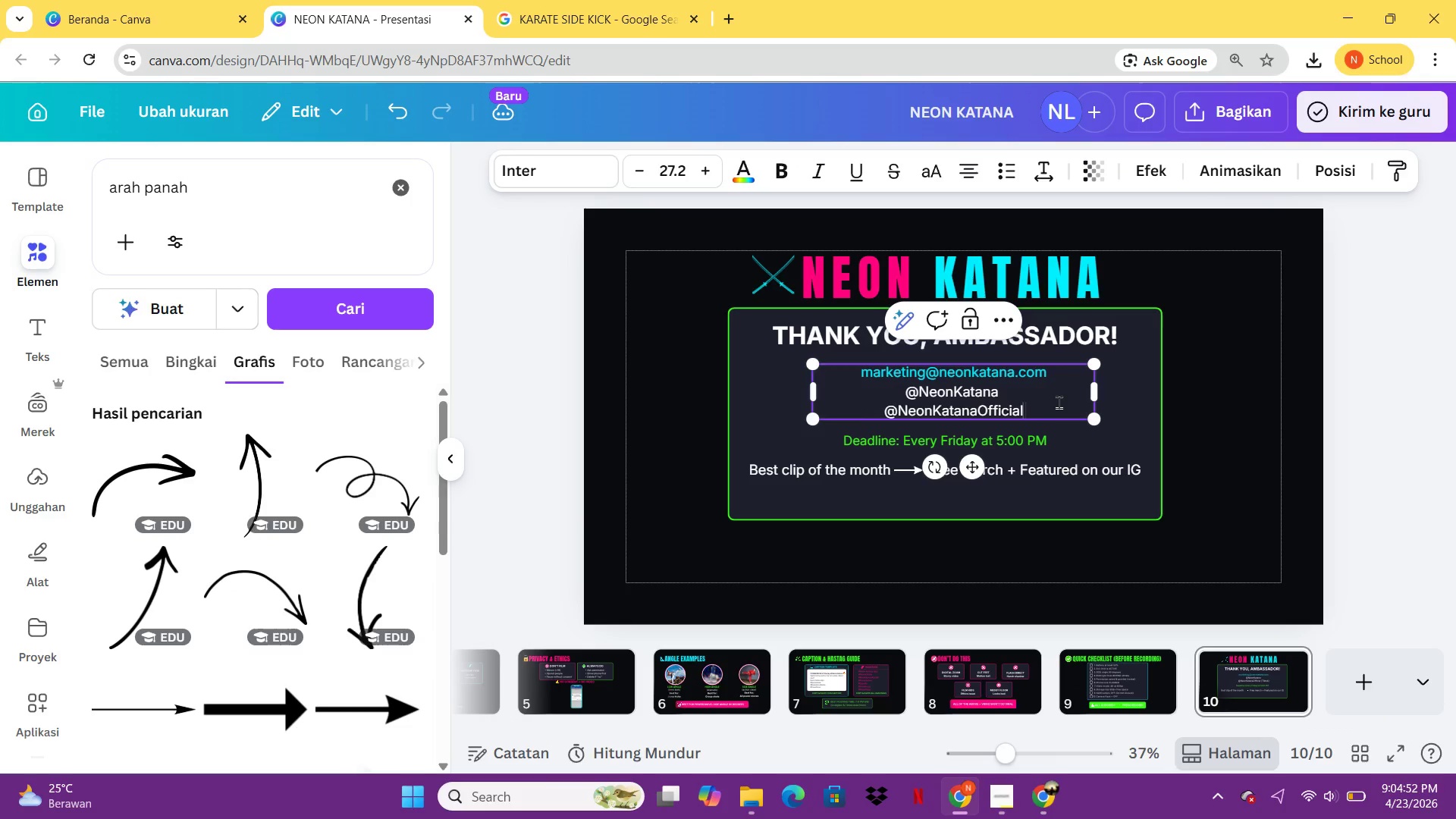 
key(Backspace)
 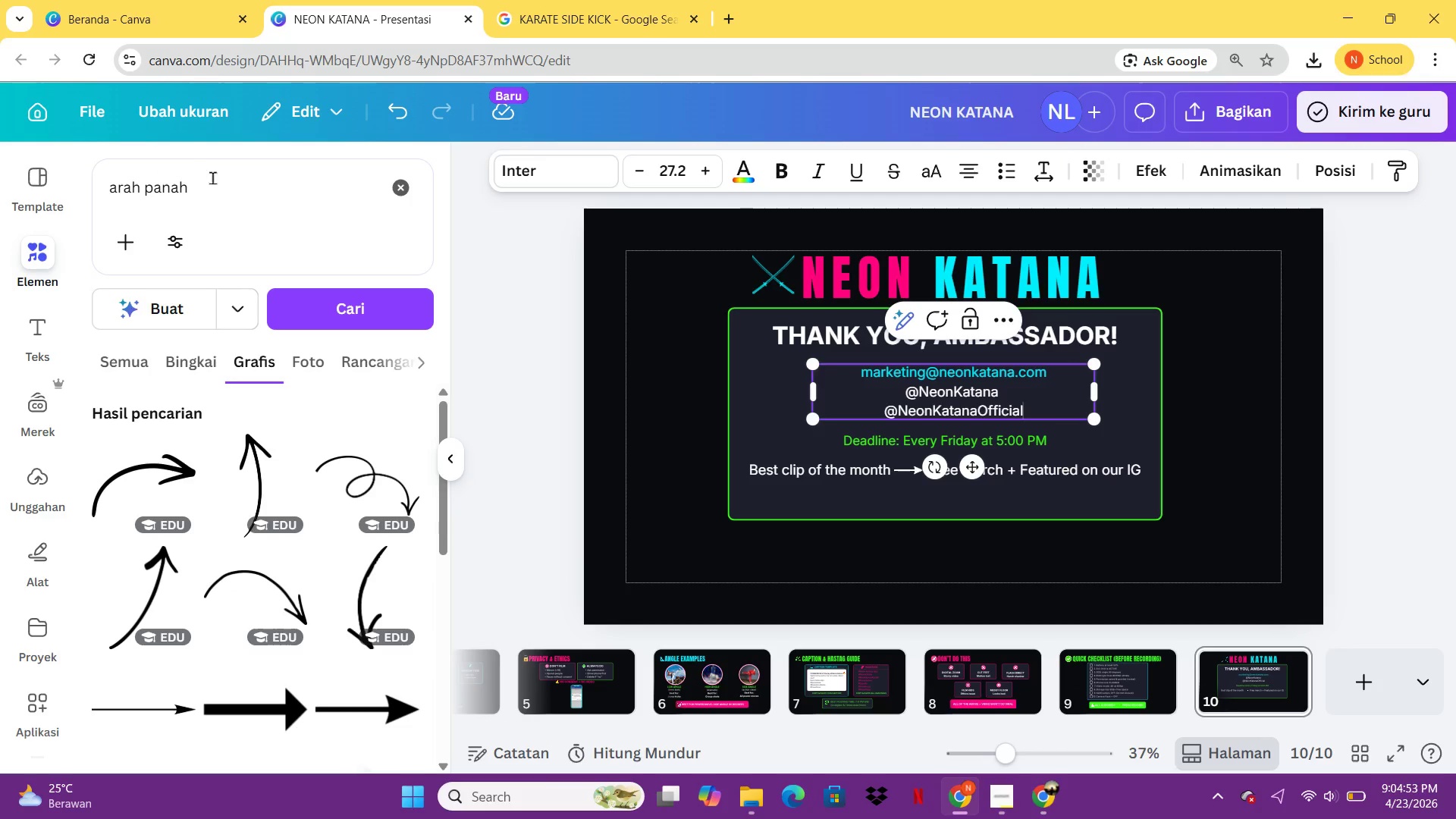 
left_click_drag(start_coordinate=[219, 180], to_coordinate=[96, 187])
 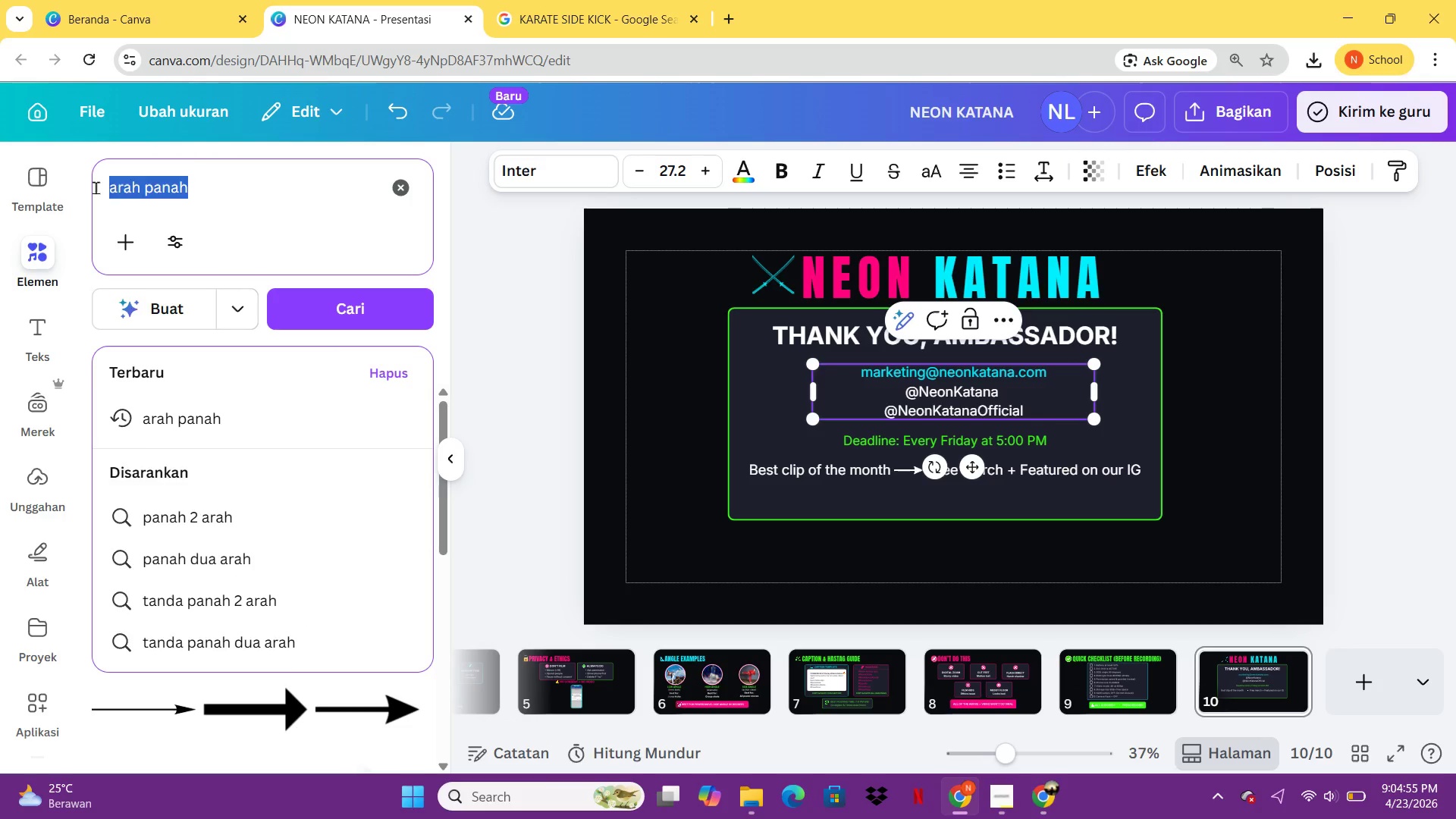 
type(email)
 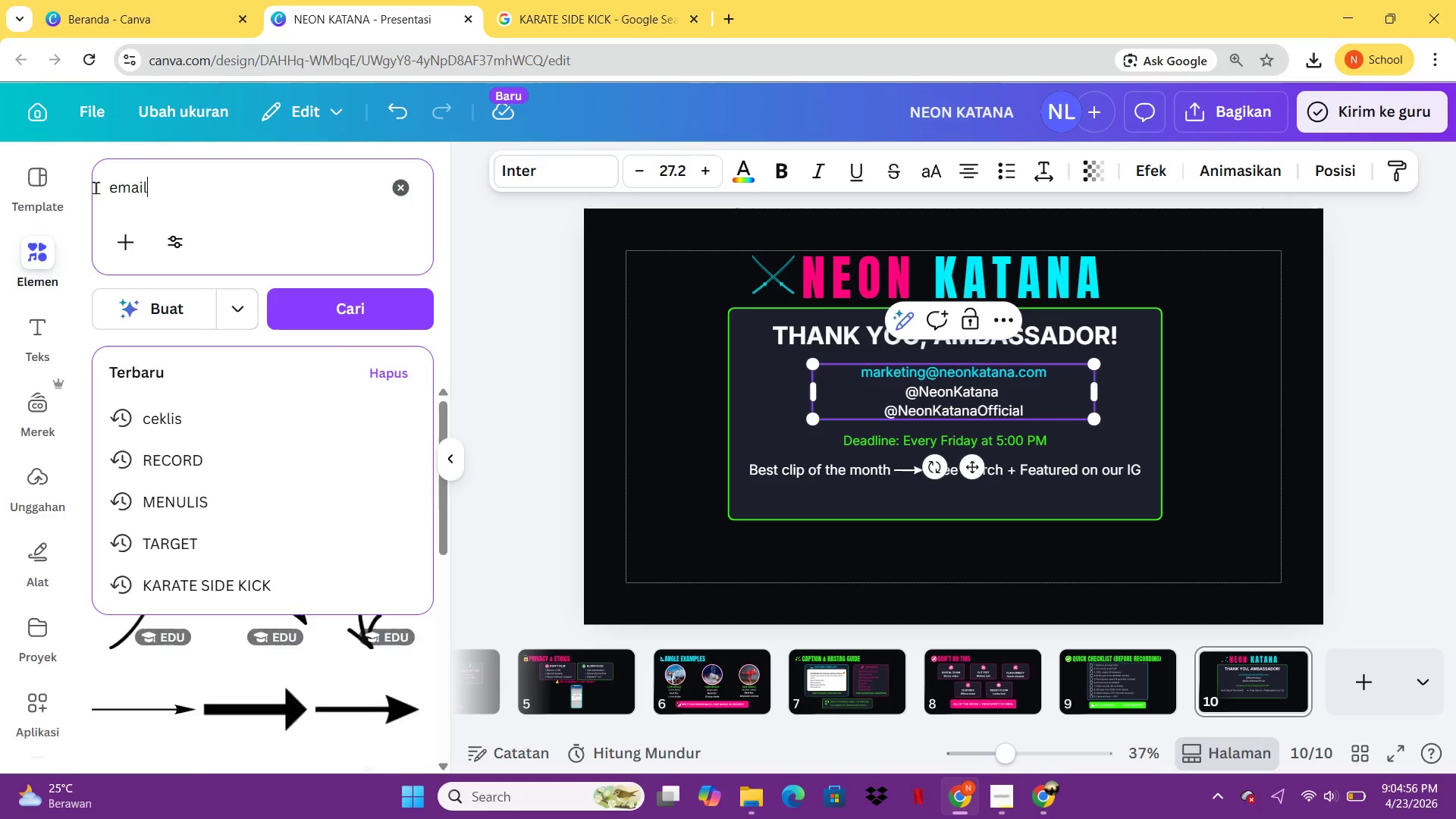 
key(Enter)
 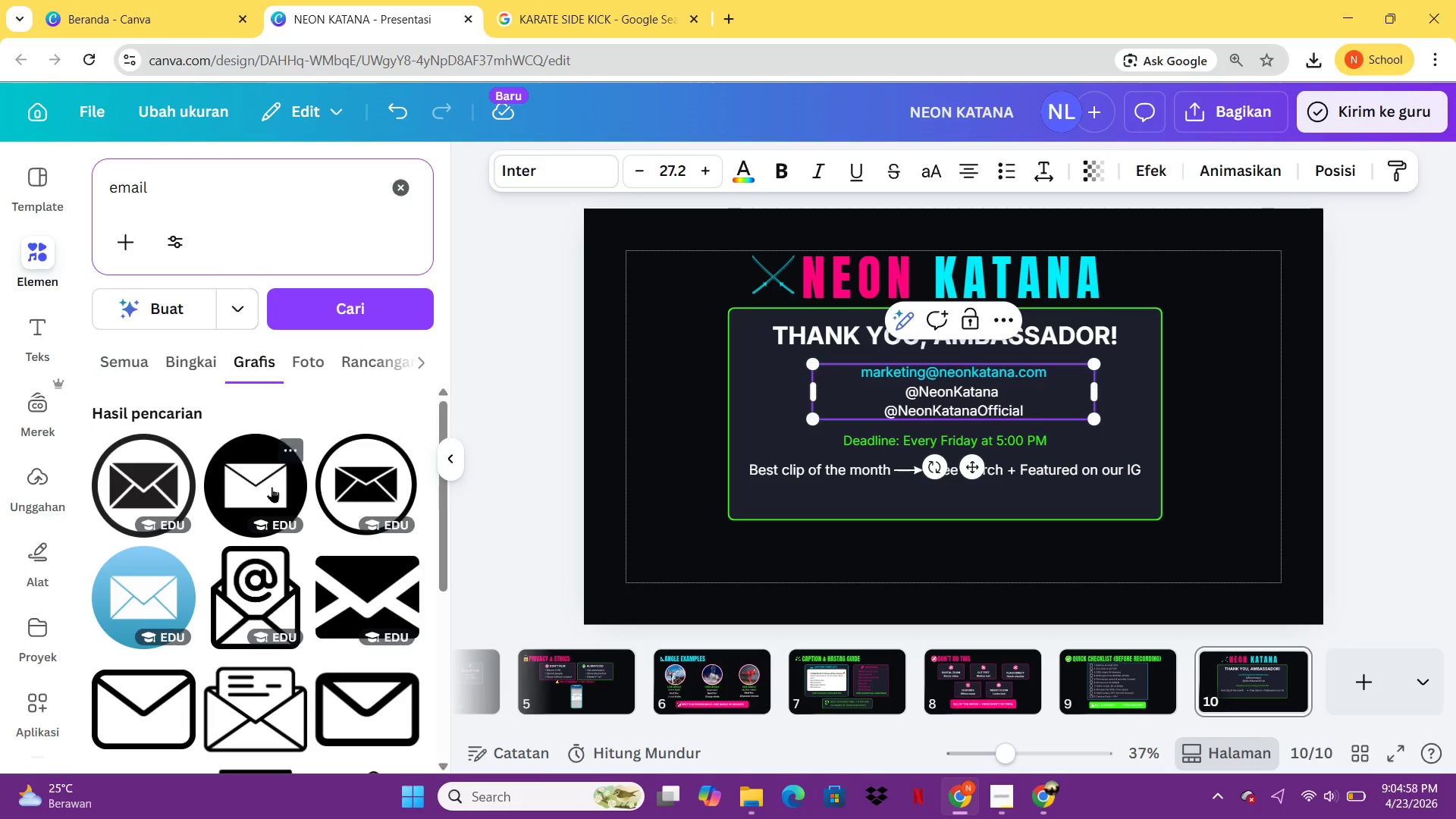 
left_click([259, 482])
 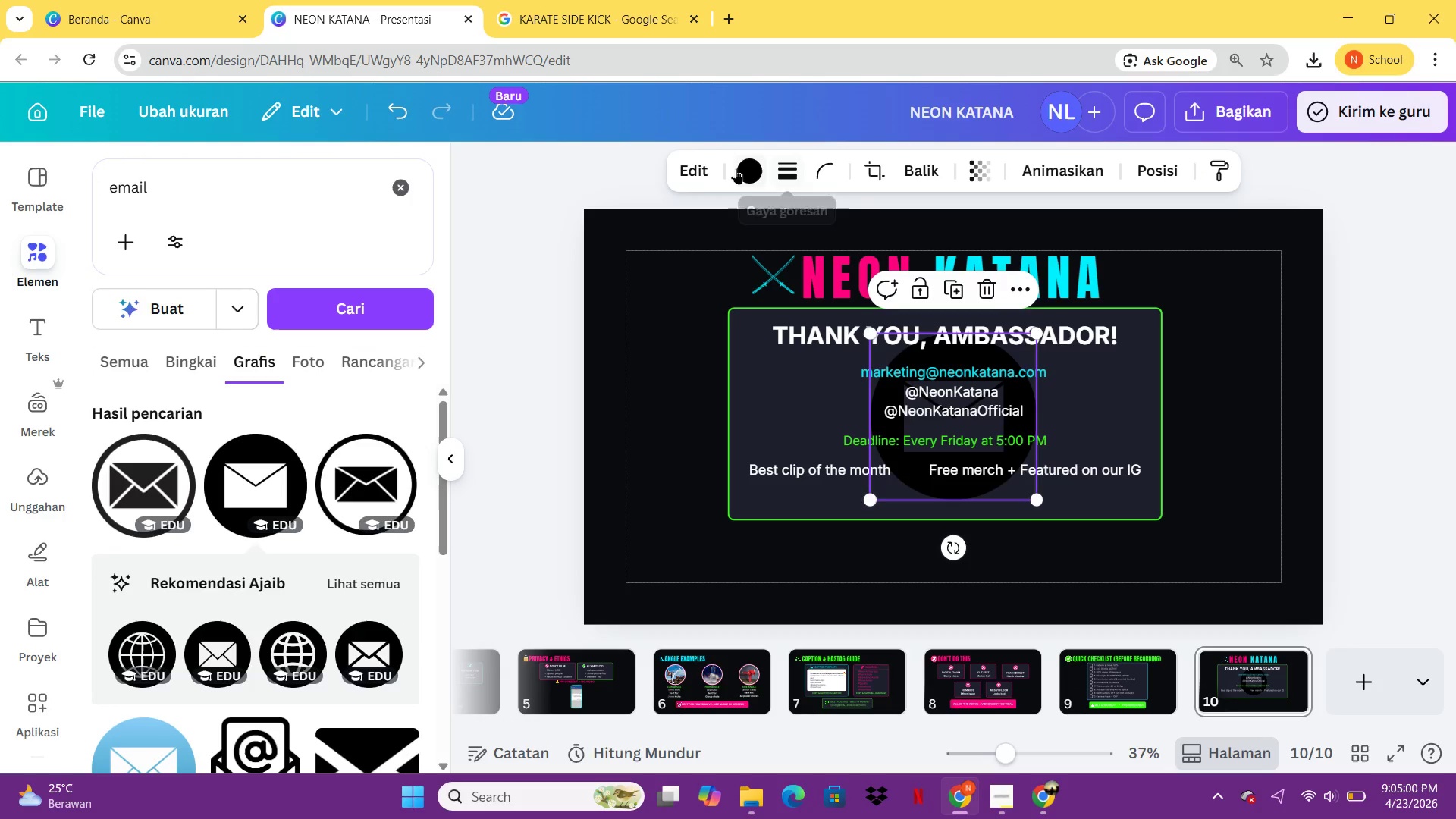 
left_click([732, 168])
 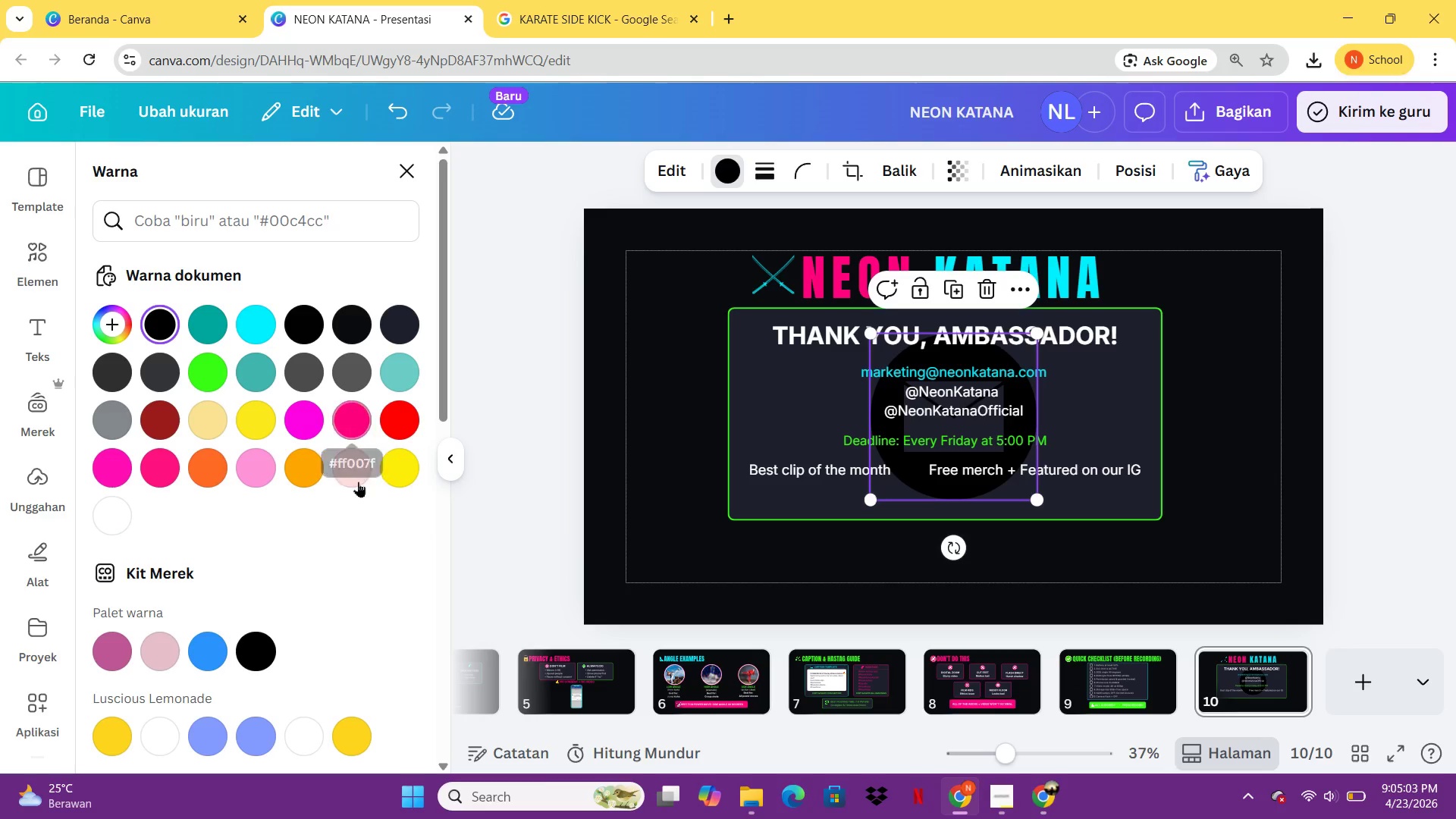 
left_click([114, 504])
 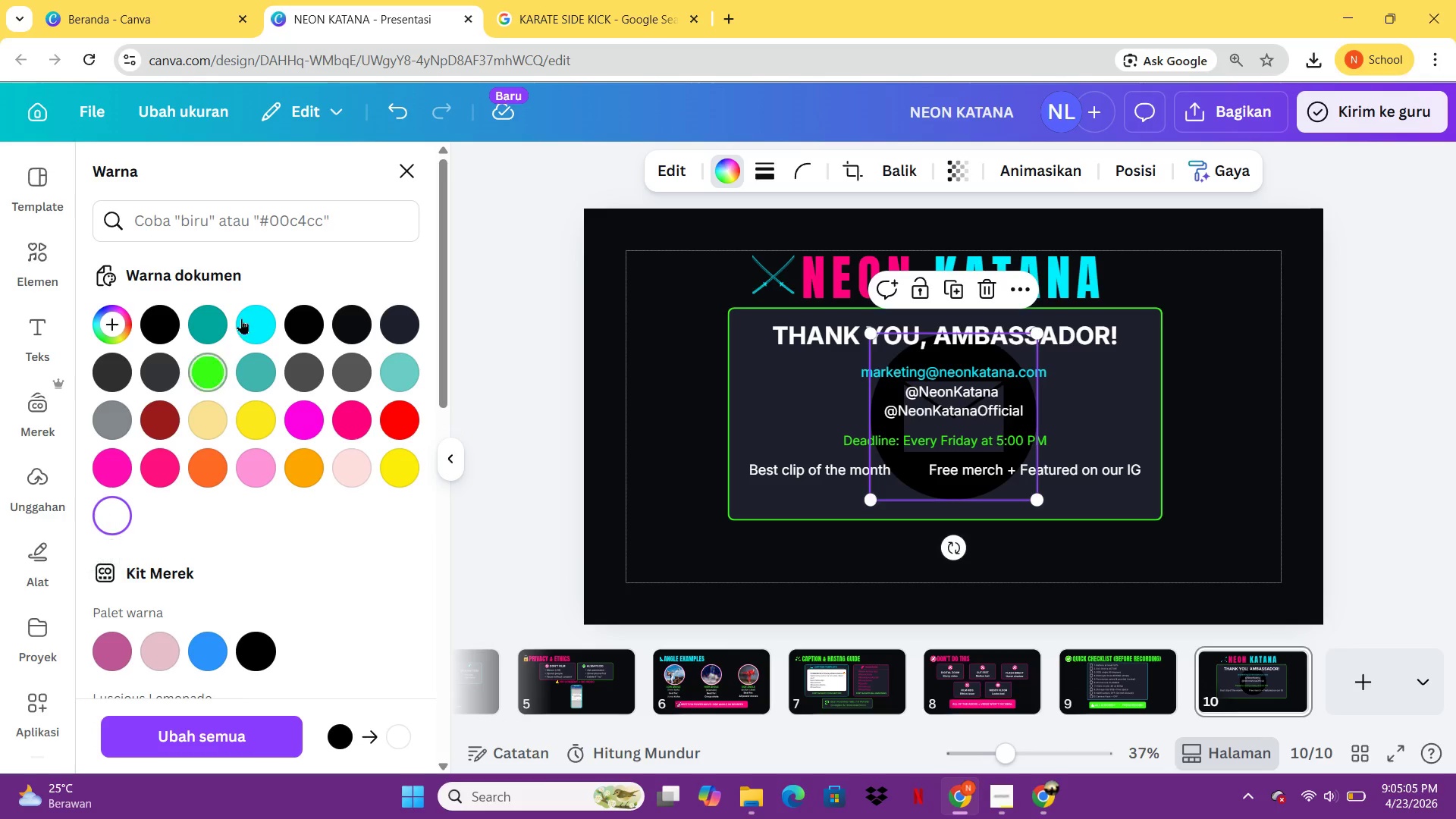 
left_click([242, 318])
 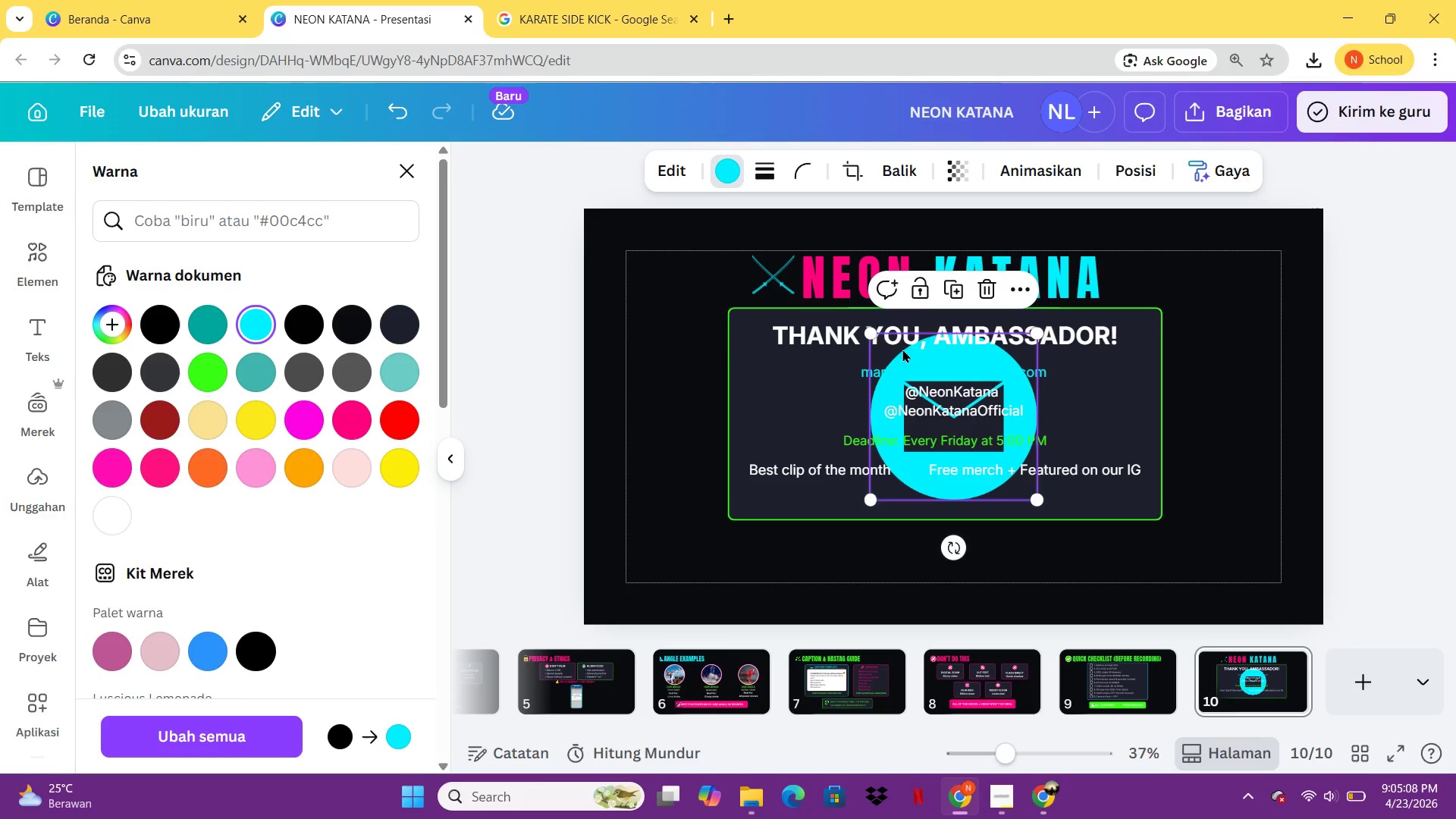 
left_click_drag(start_coordinate=[869, 328], to_coordinate=[1010, 466])
 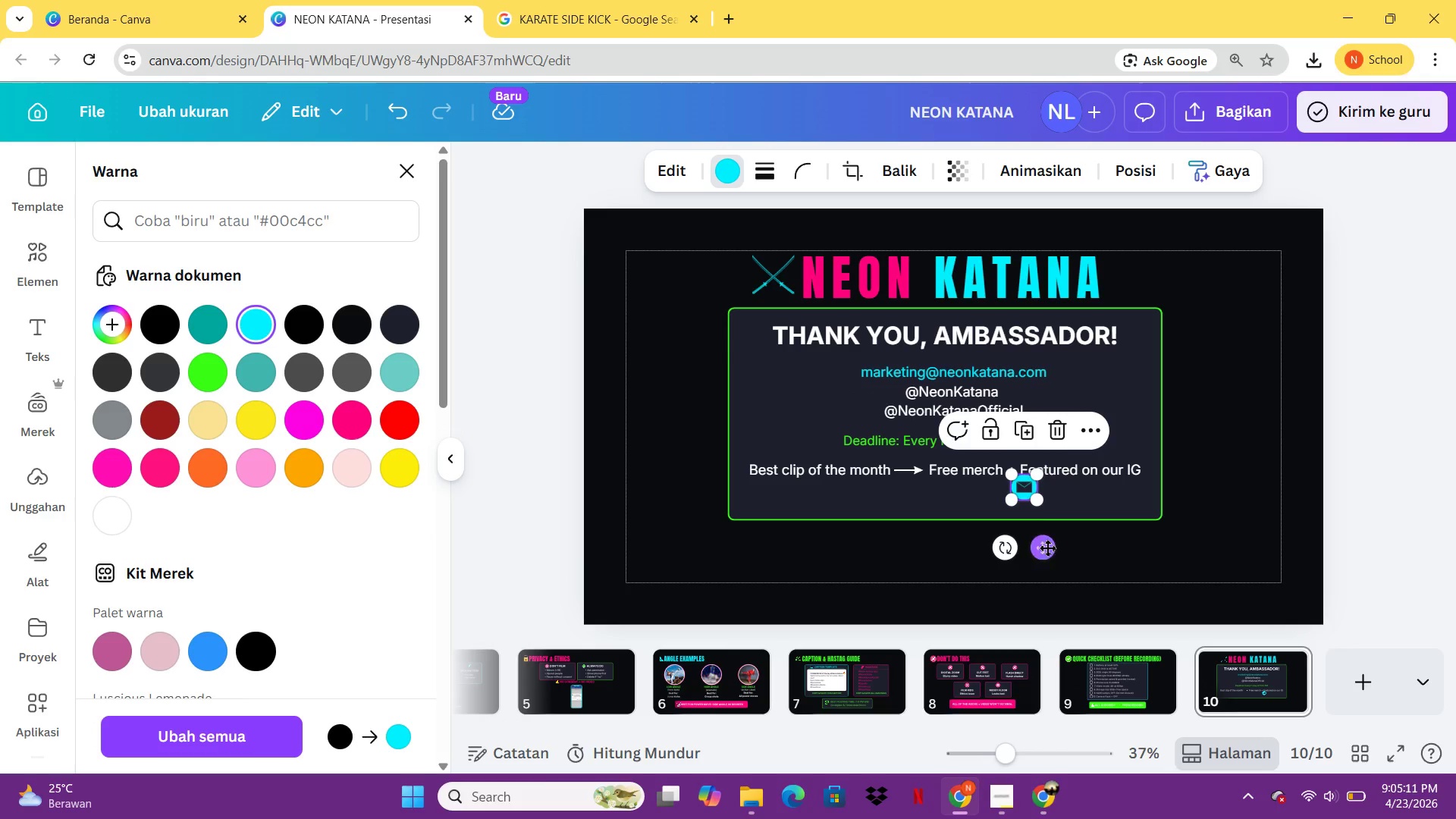 
left_click_drag(start_coordinate=[1047, 548], to_coordinate=[867, 432])
 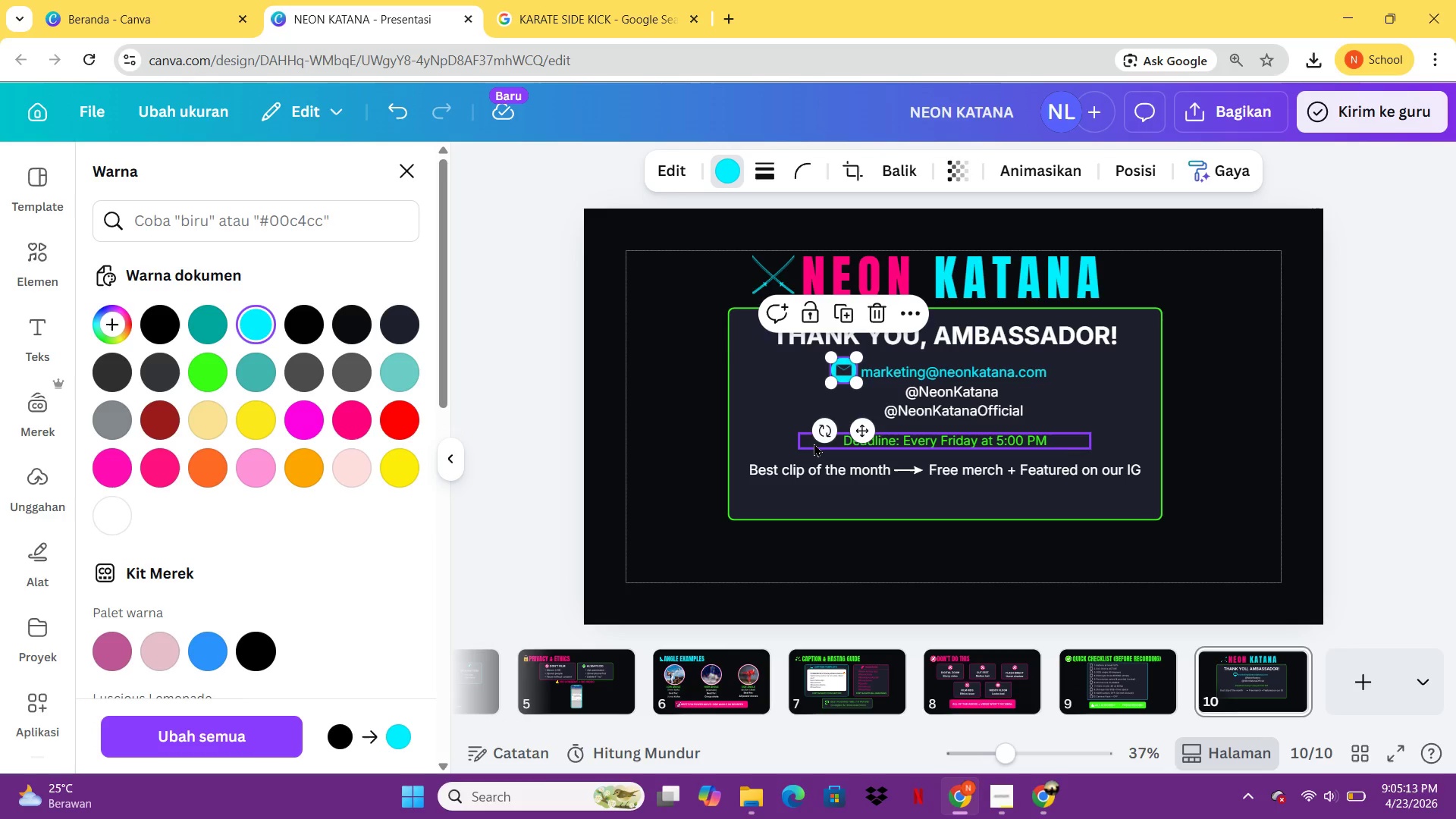 
left_click([814, 443])
 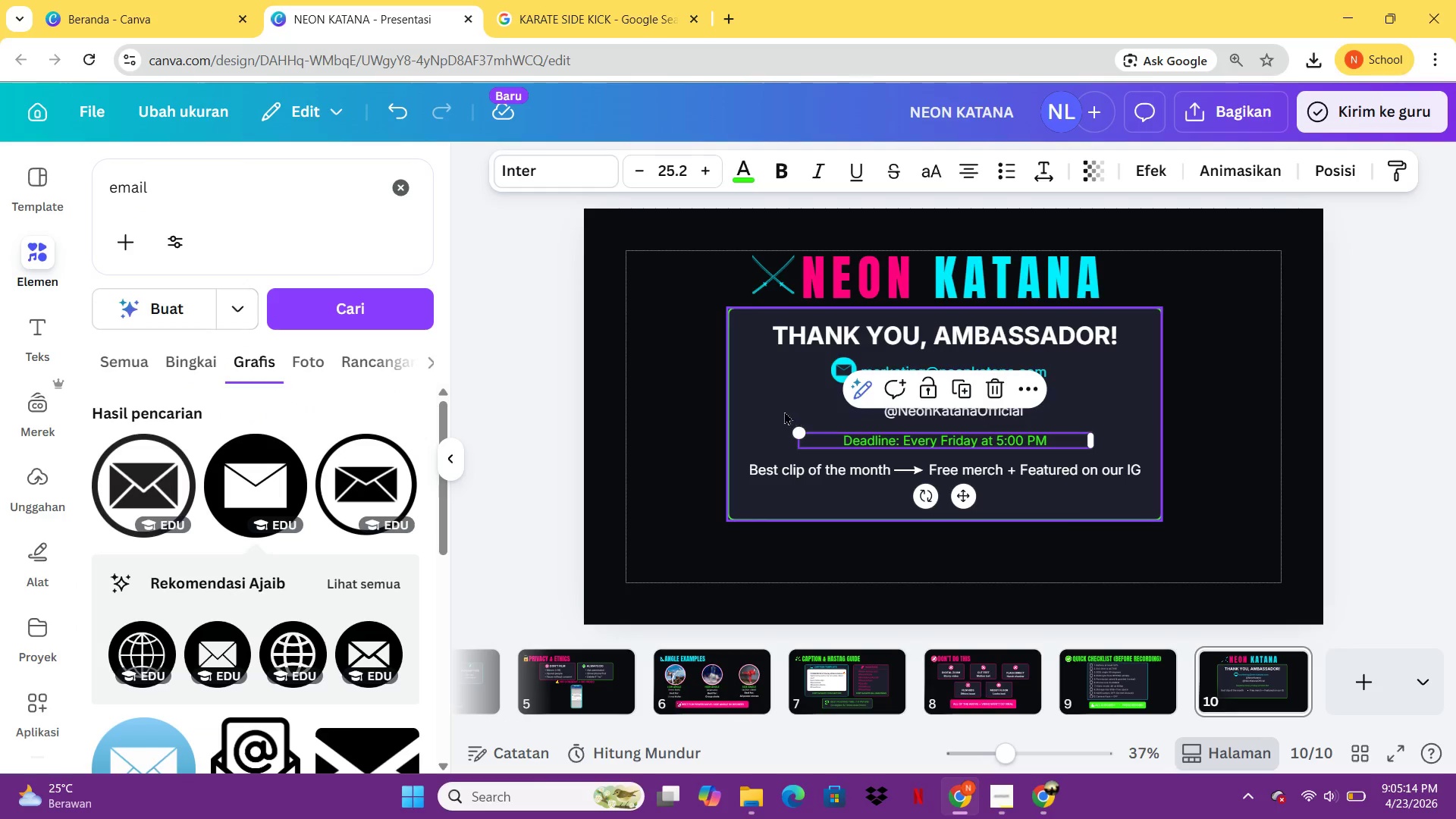 
left_click([784, 411])
 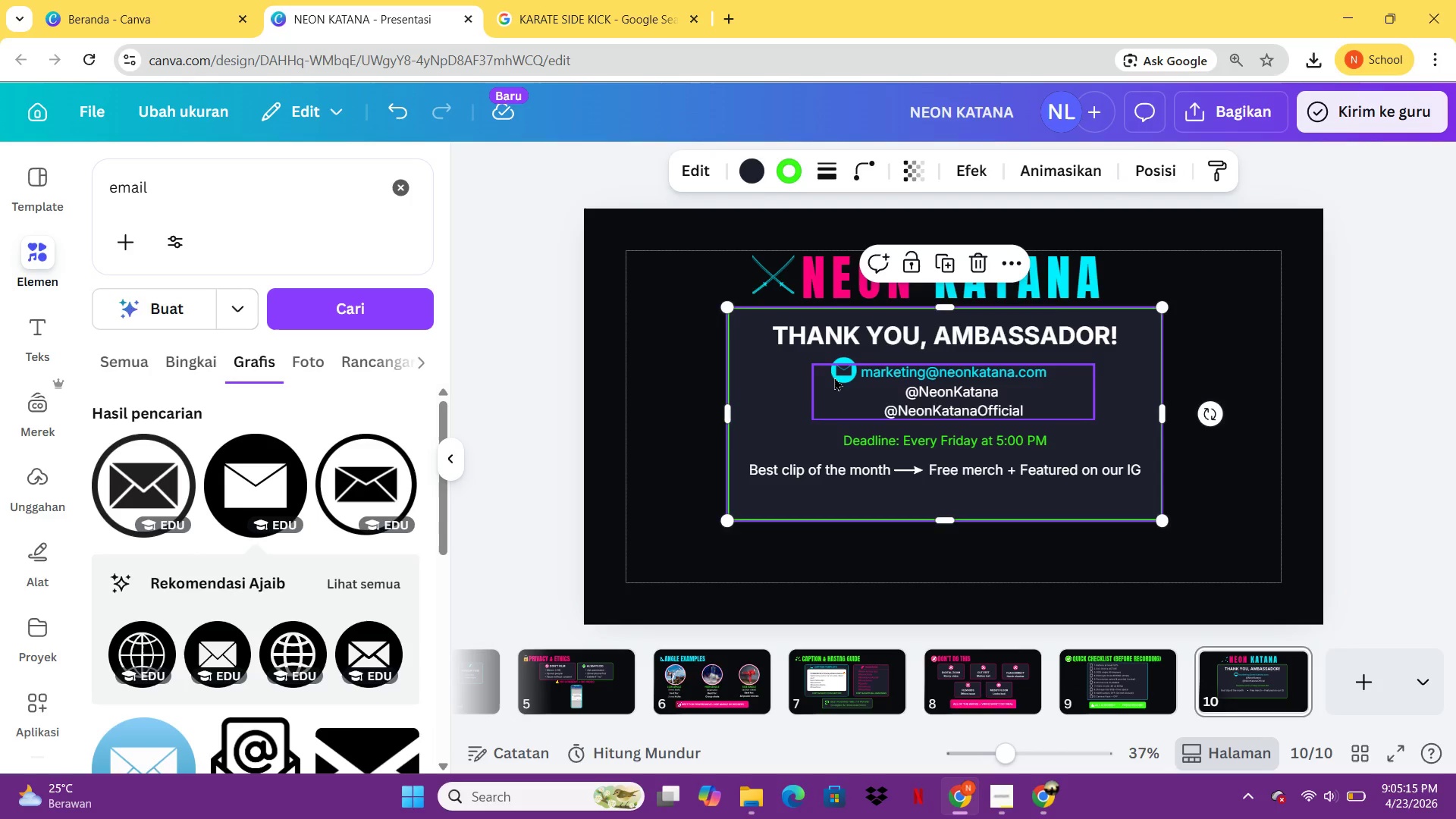 
left_click([834, 377])
 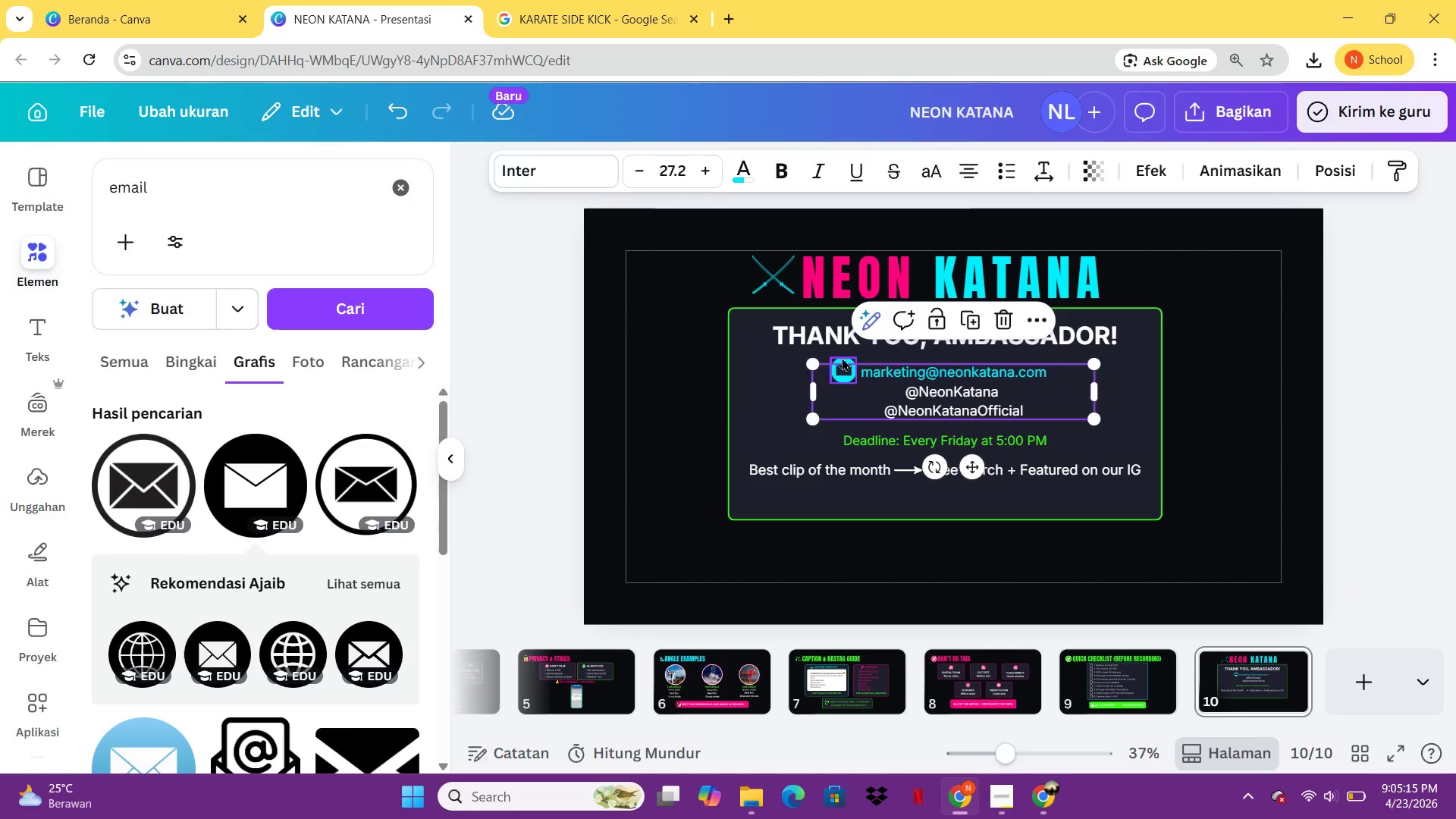 
left_click([842, 357])
 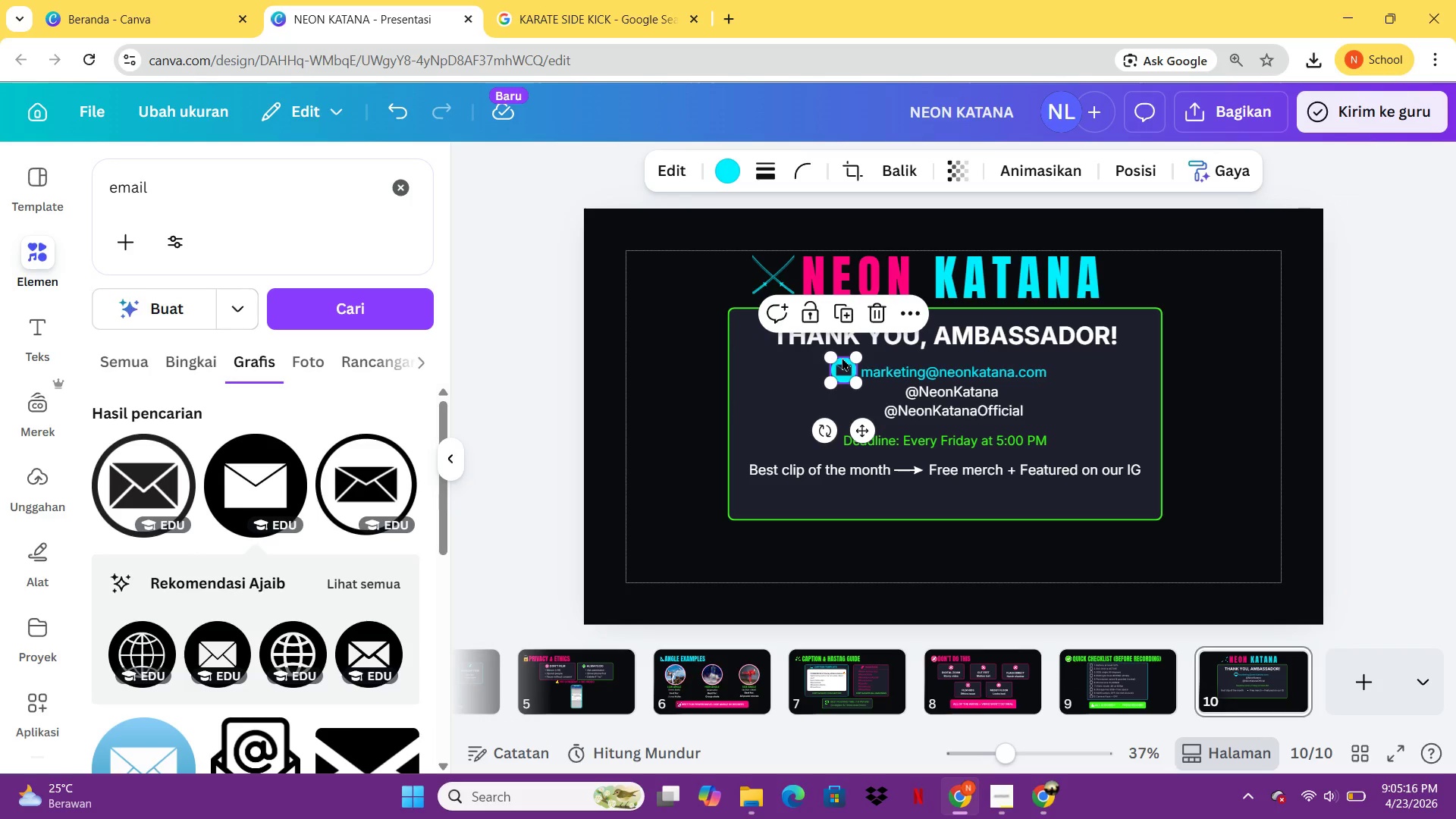 
key(ArrowDown)
 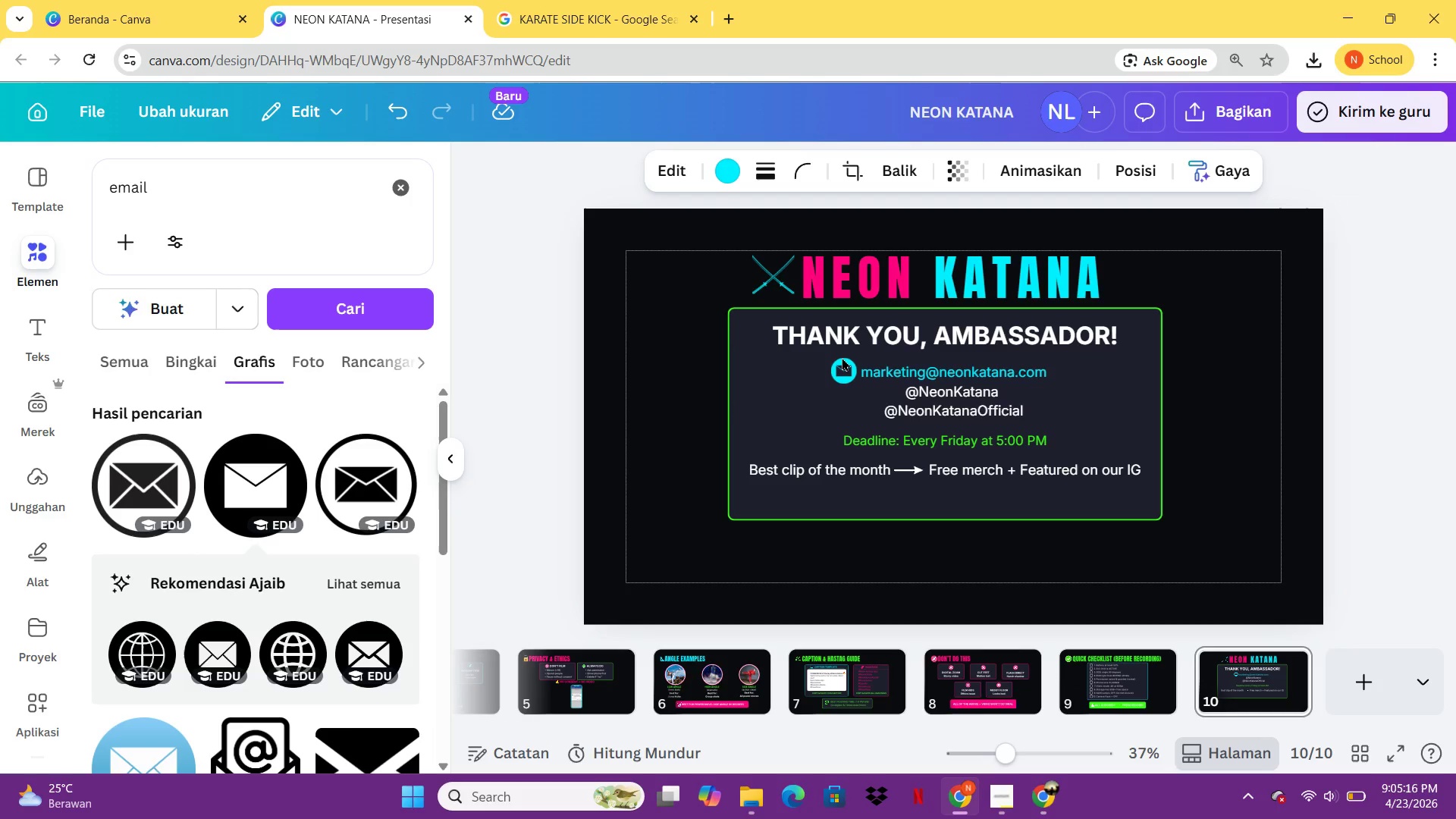 
key(ArrowDown)
 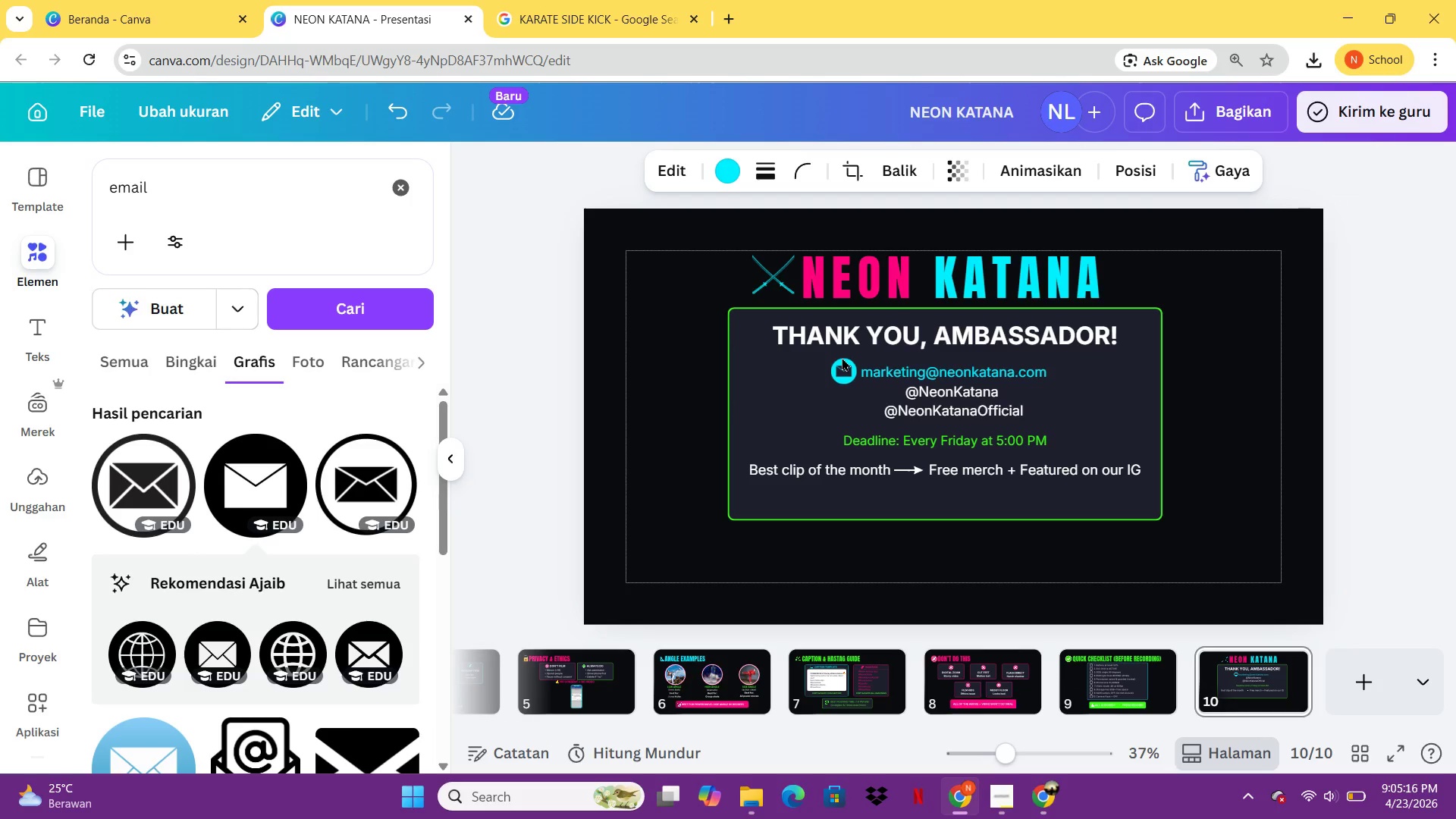 
key(ArrowDown)
 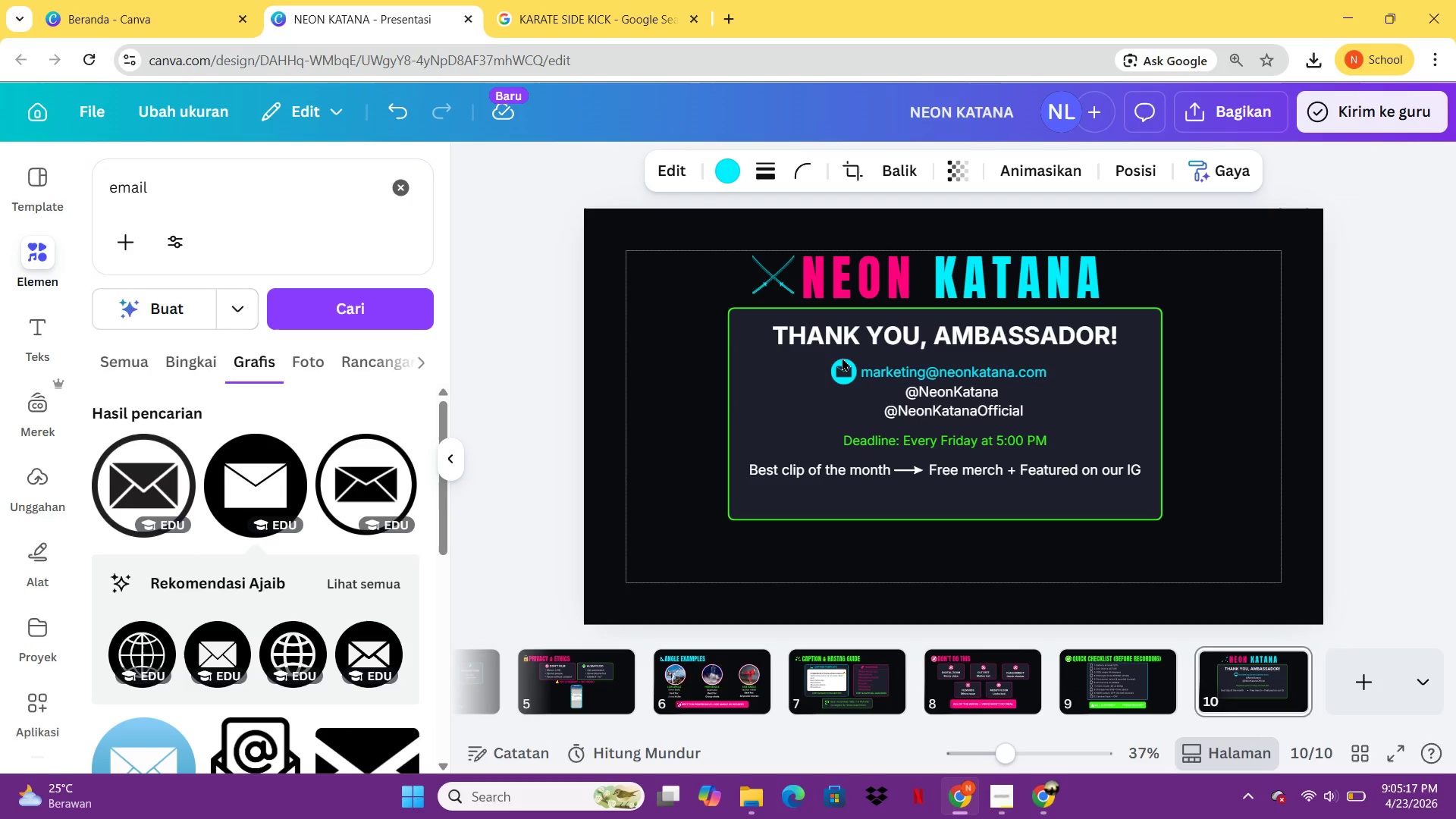 
key(ArrowDown)
 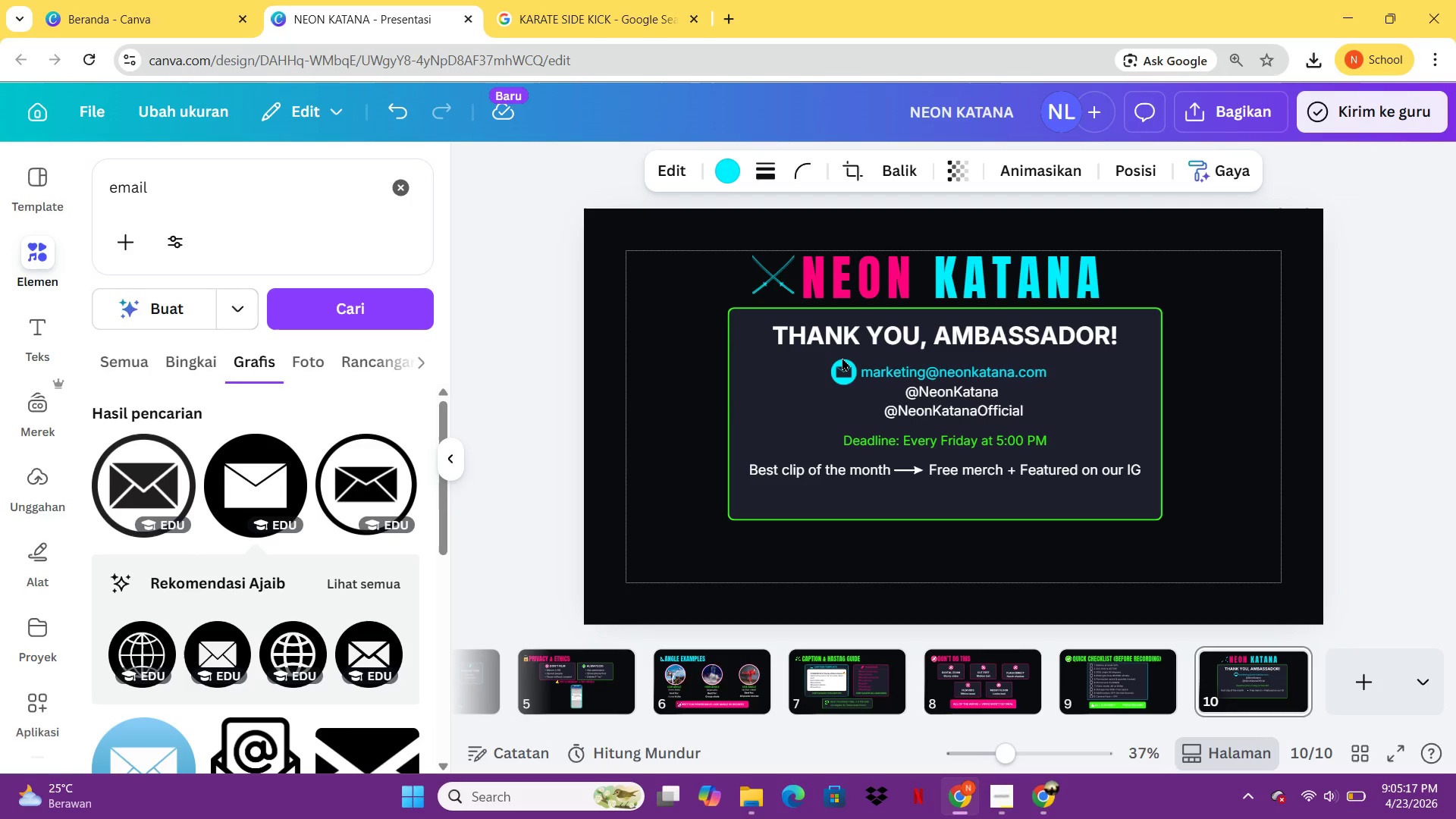 
key(ArrowDown)
 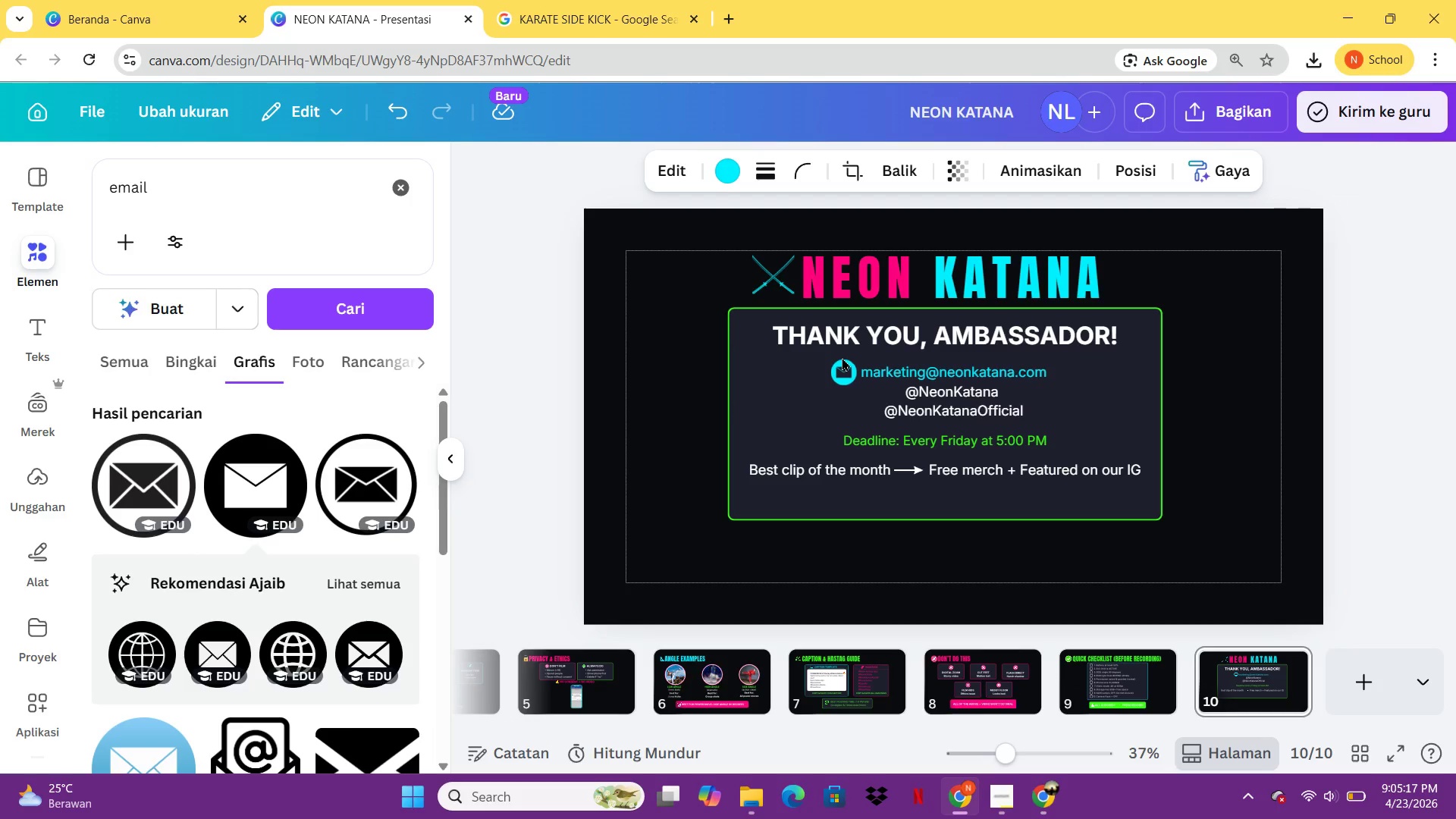 
key(ArrowDown)
 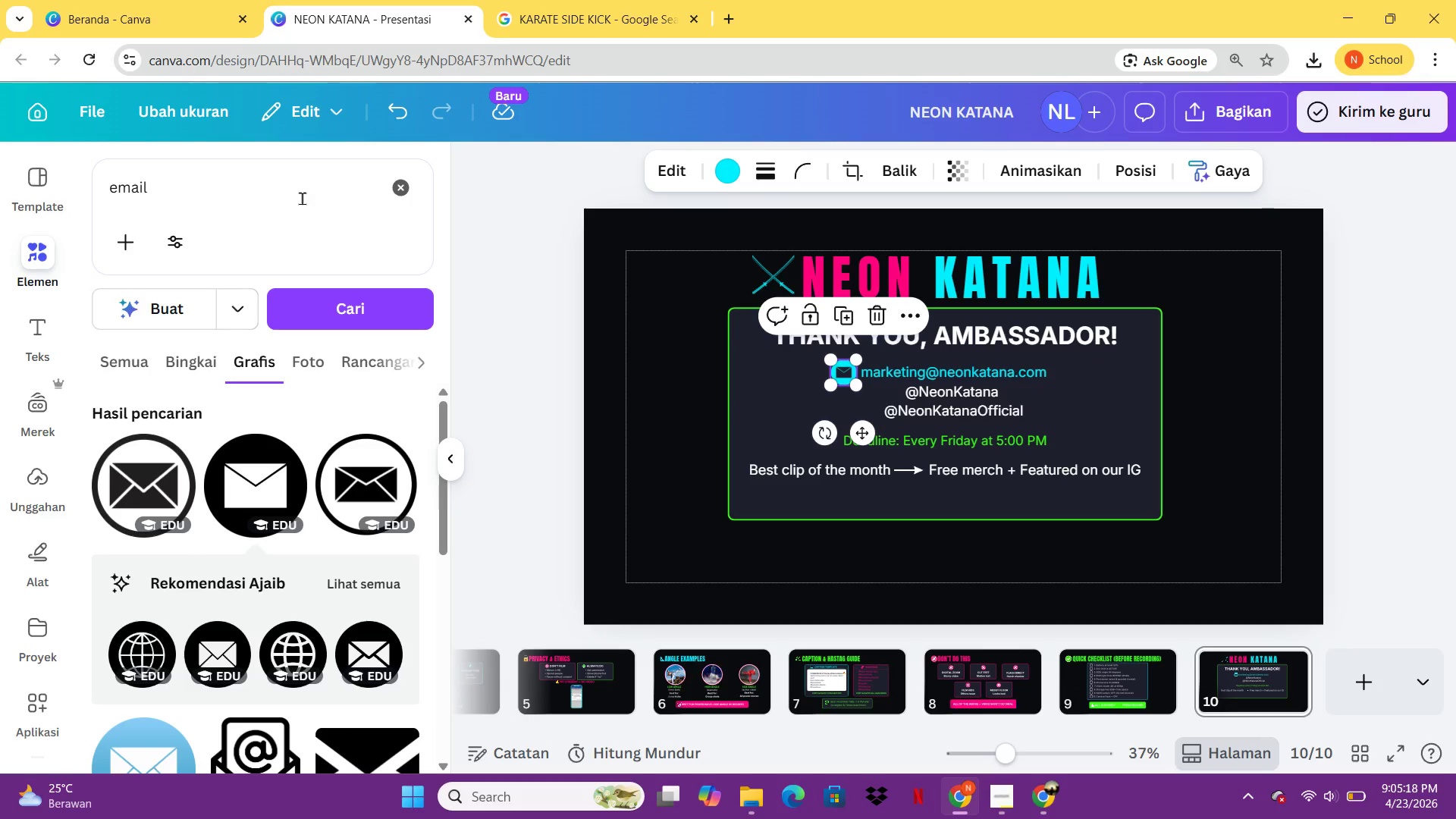 
left_click_drag(start_coordinate=[302, 198], to_coordinate=[95, 193])
 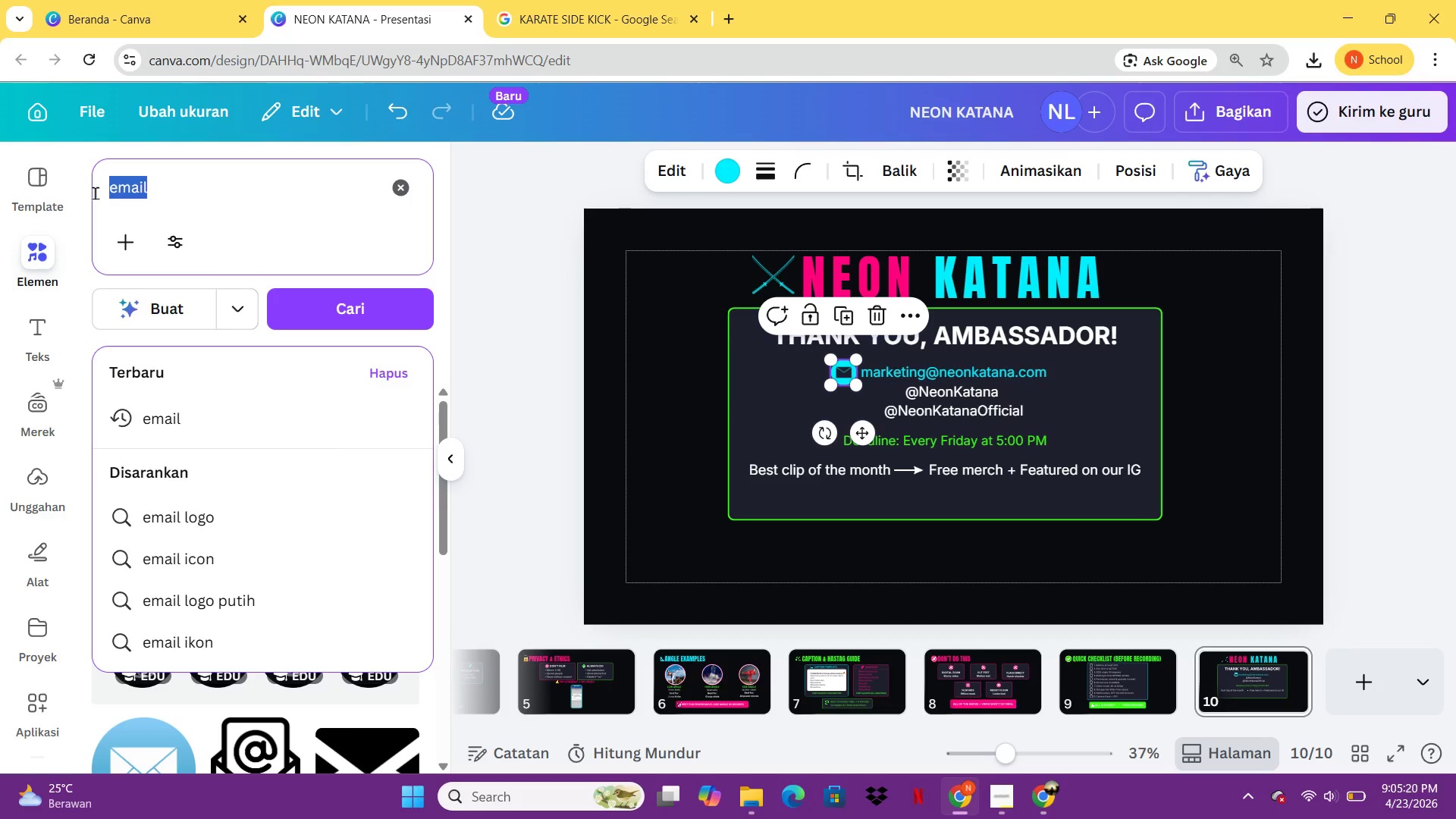 
type(instagram)
 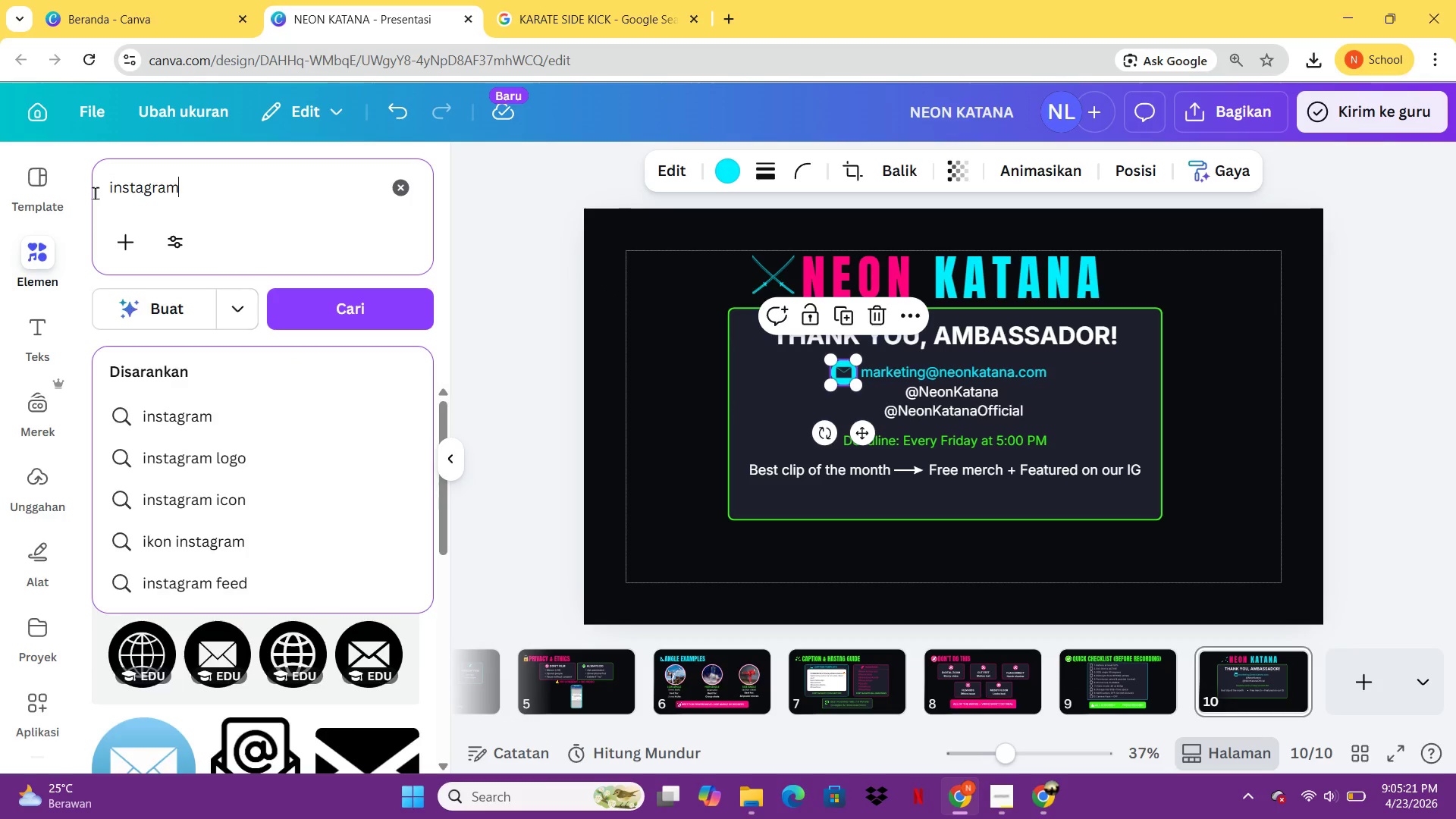 
key(Enter)
 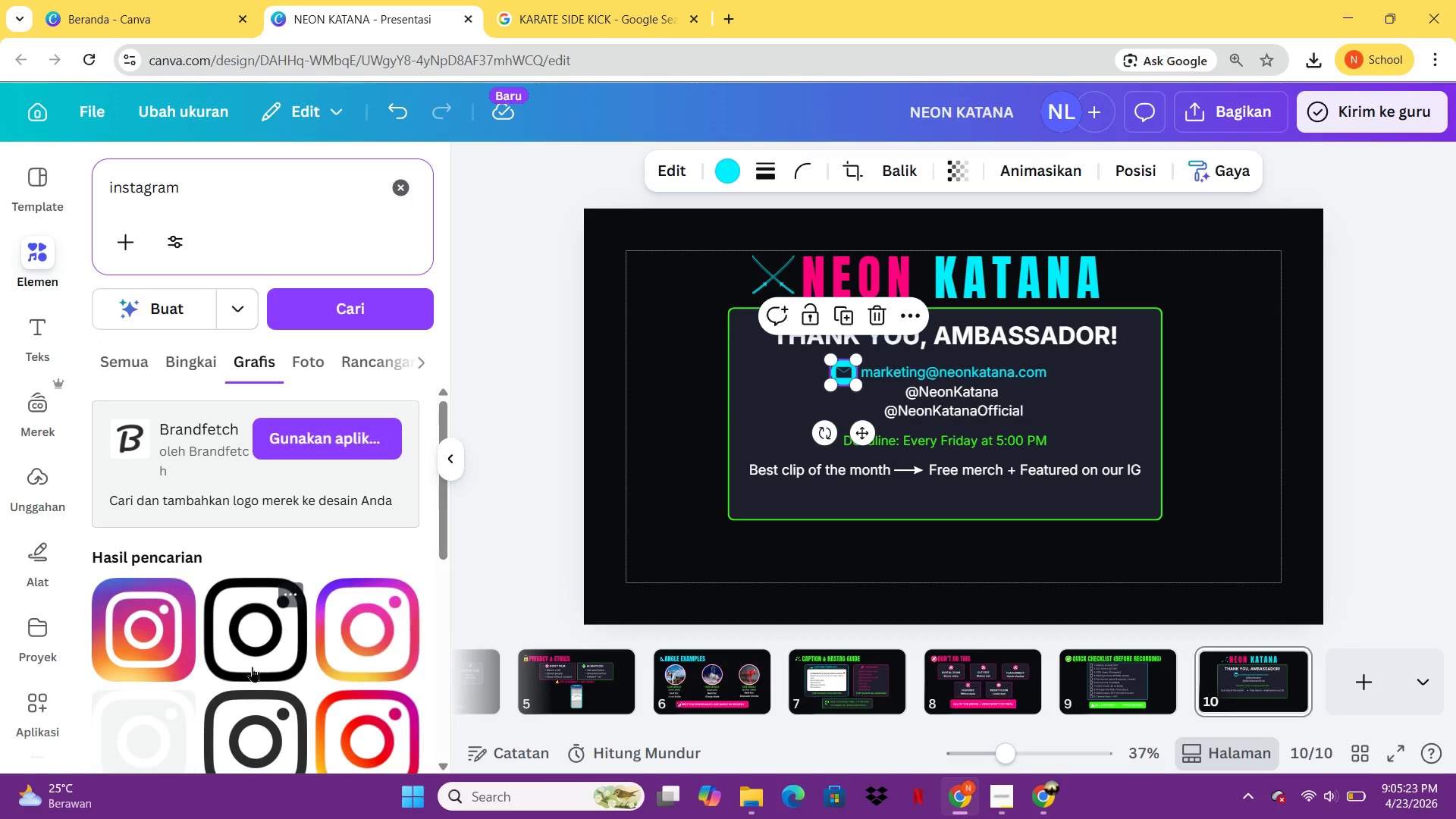 
left_click([252, 667])
 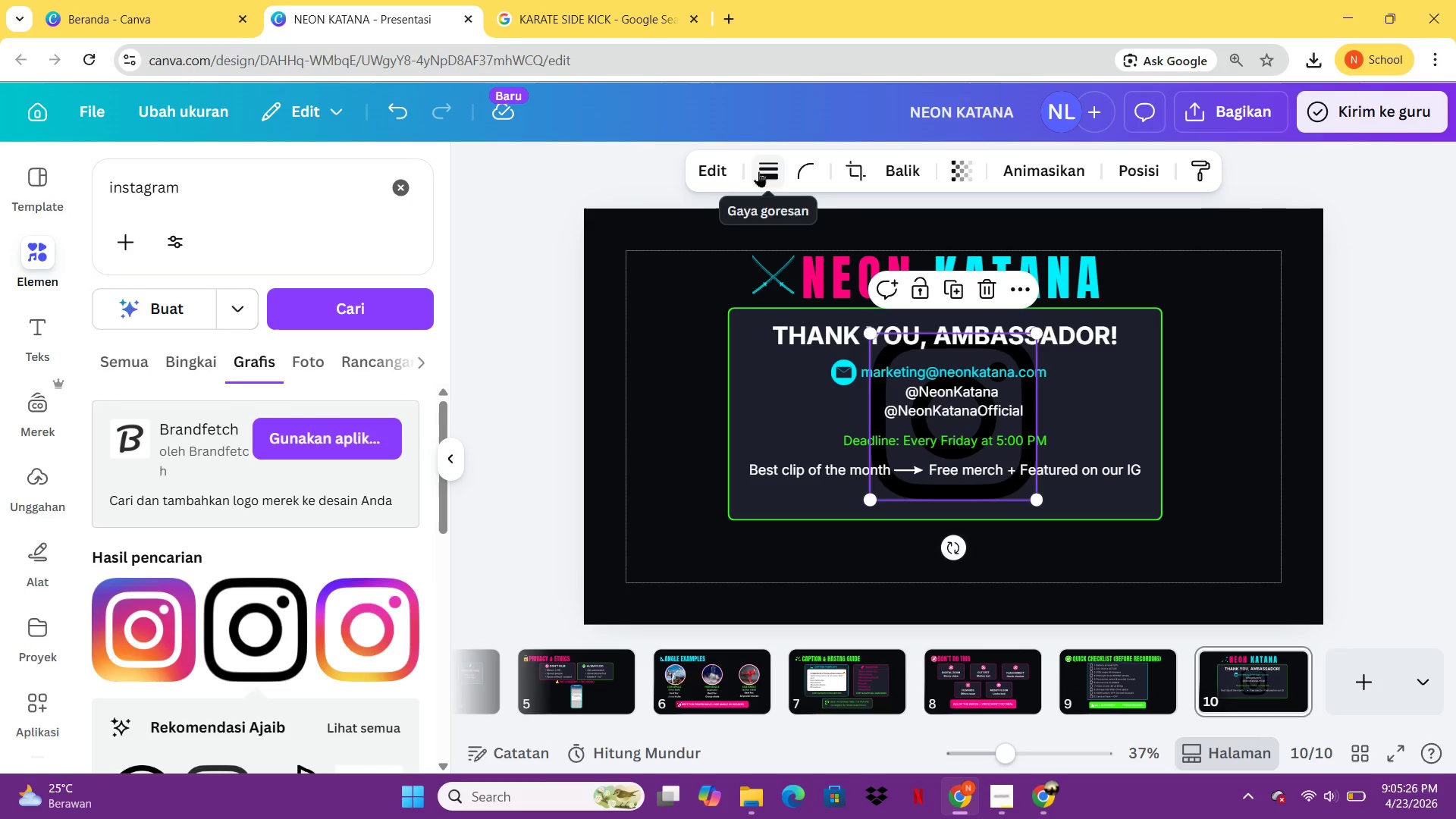 
left_click([758, 172])
 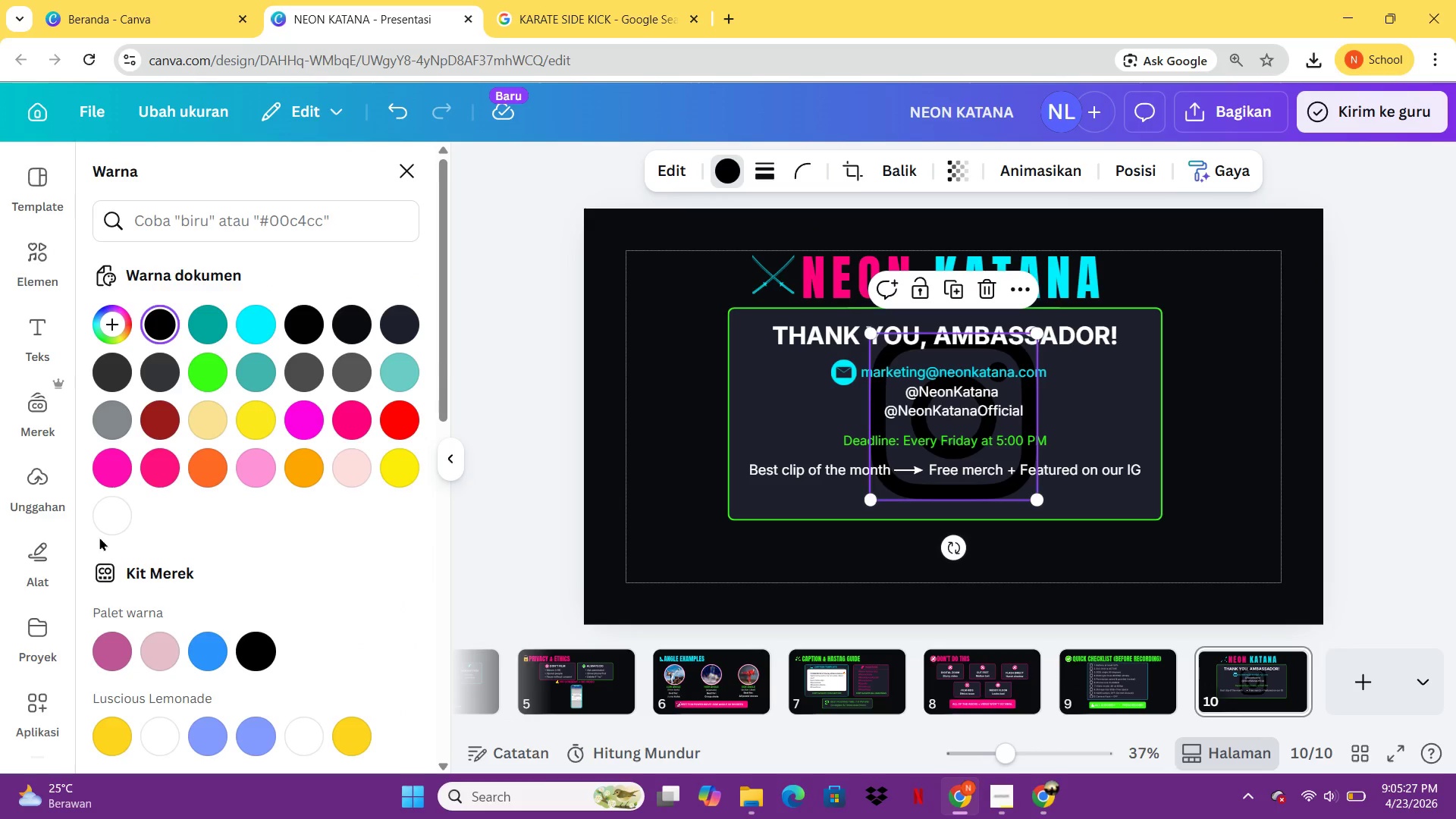 
left_click([110, 516])
 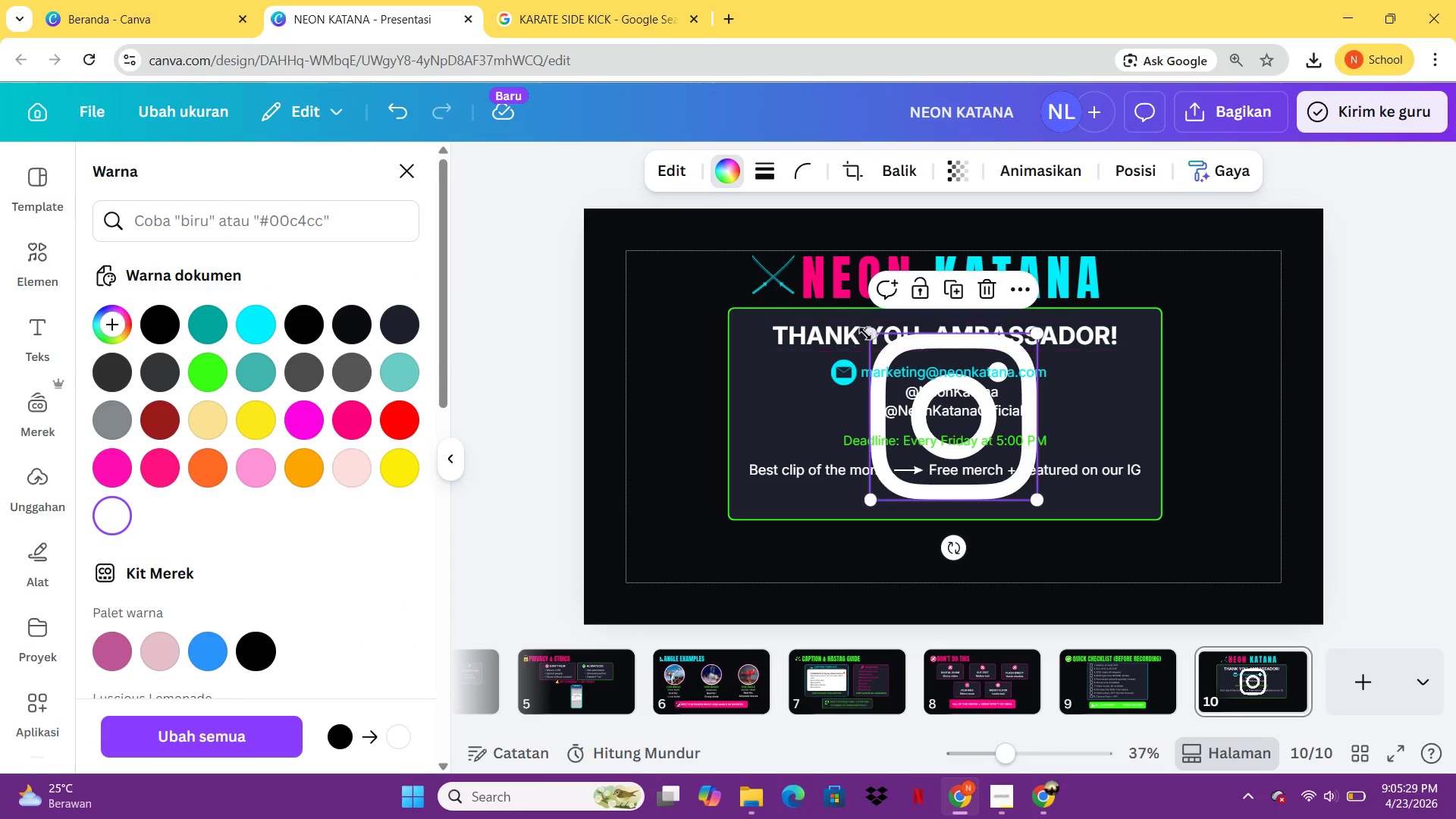 
left_click_drag(start_coordinate=[867, 334], to_coordinate=[1034, 463])
 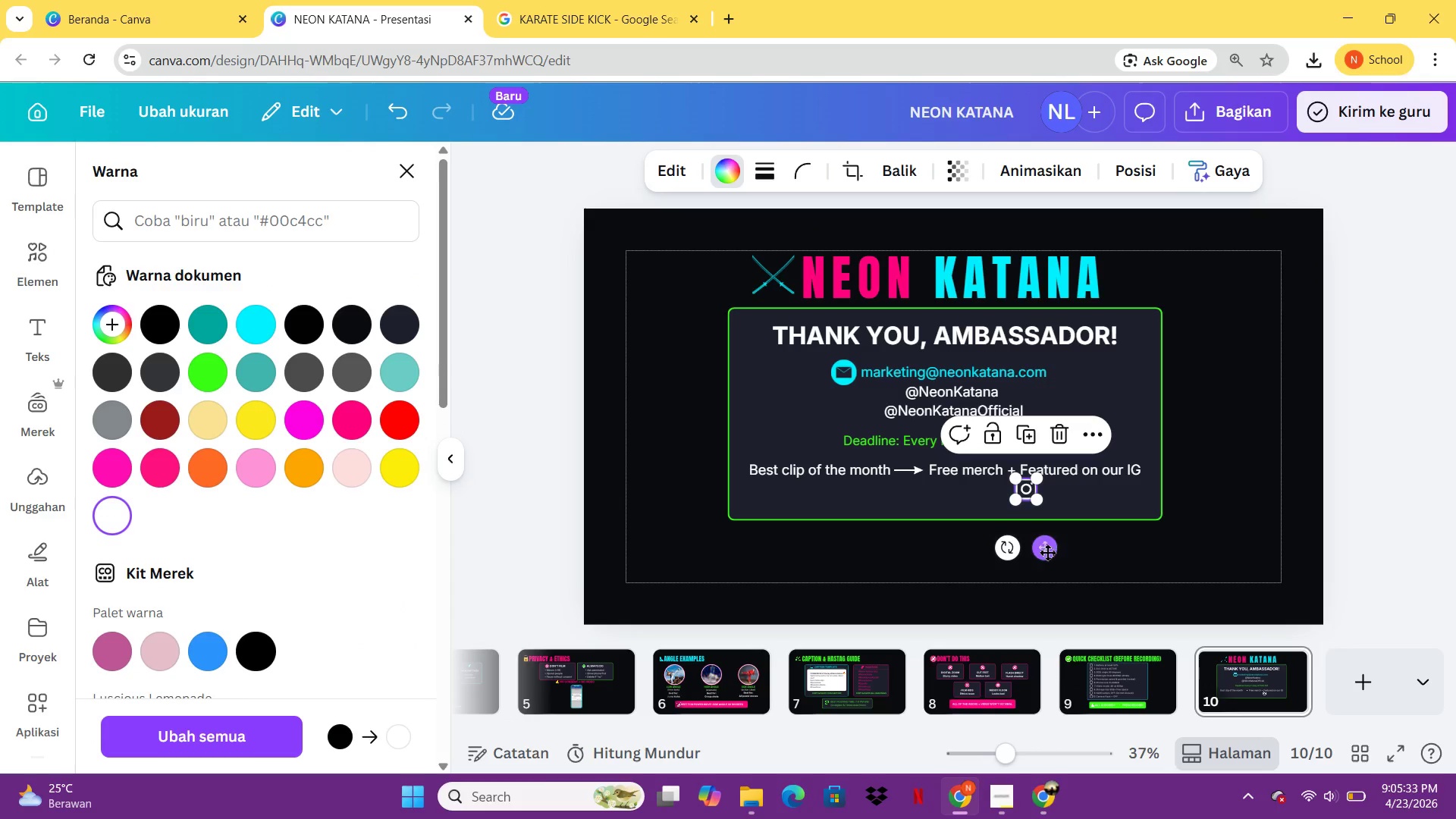 
left_click_drag(start_coordinate=[1048, 552], to_coordinate=[905, 455])
 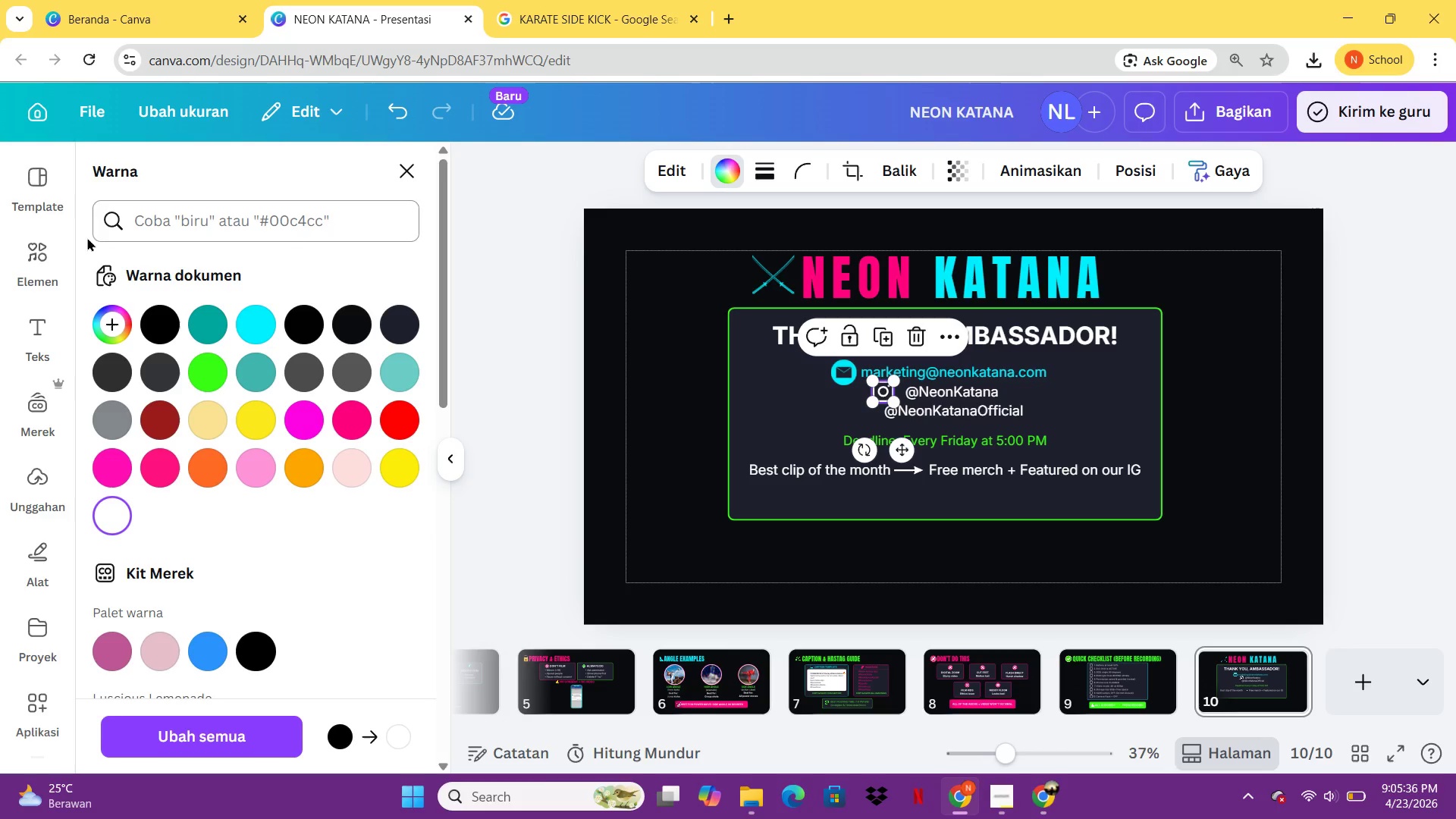 
left_click([36, 251])
 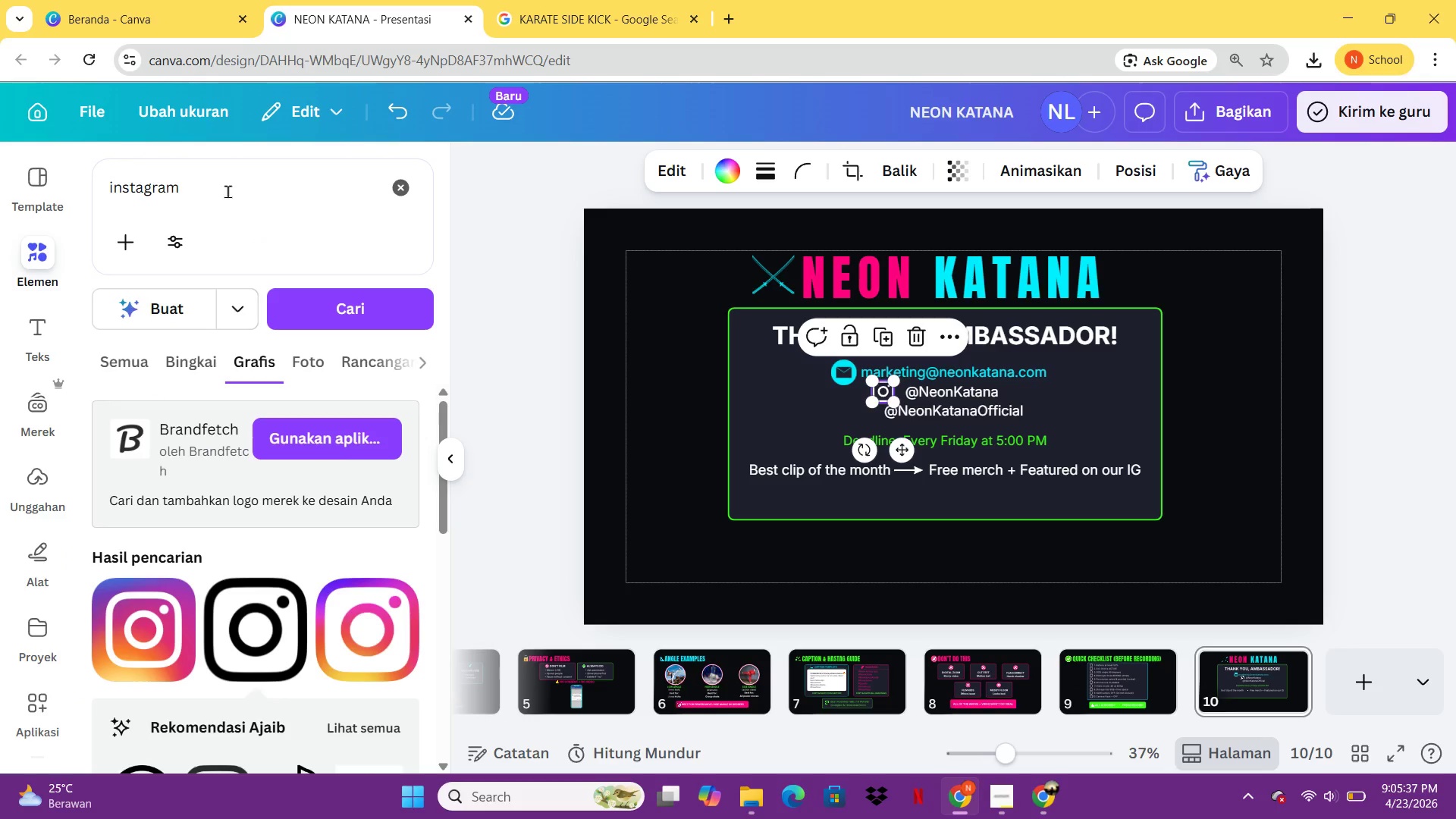 
left_click_drag(start_coordinate=[228, 191], to_coordinate=[88, 196])
 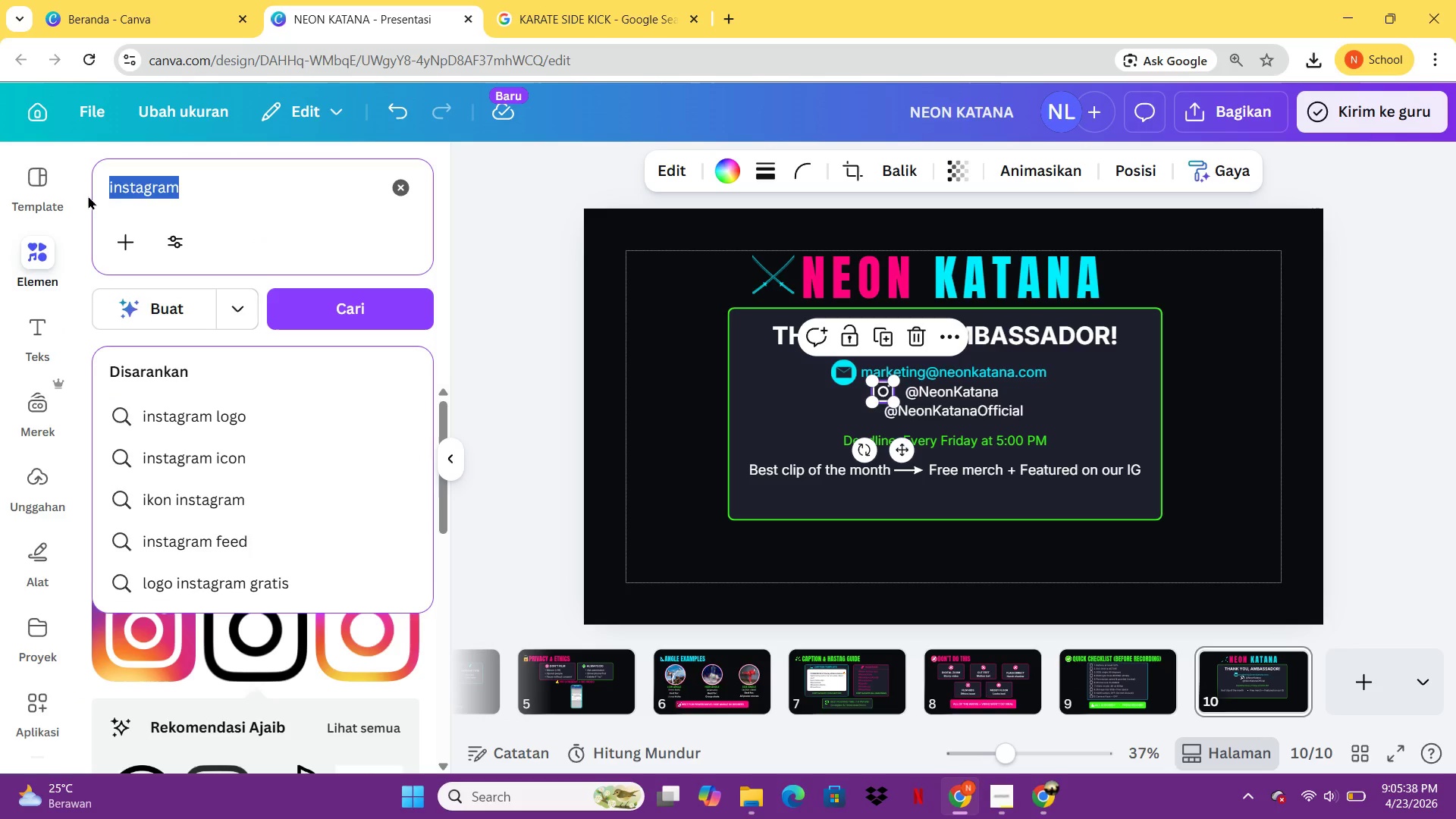 
type(tiktok)
 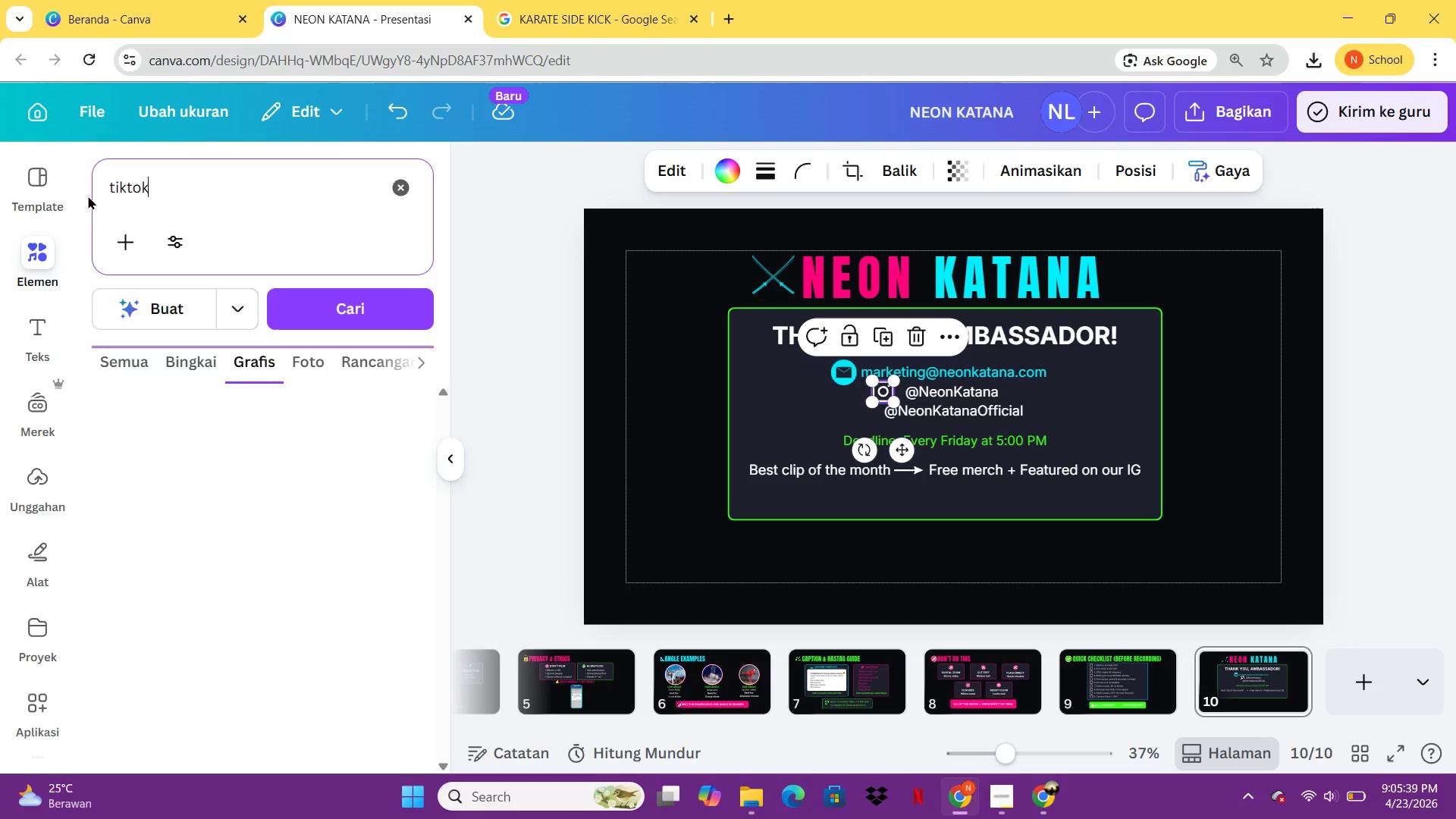 
key(Enter)
 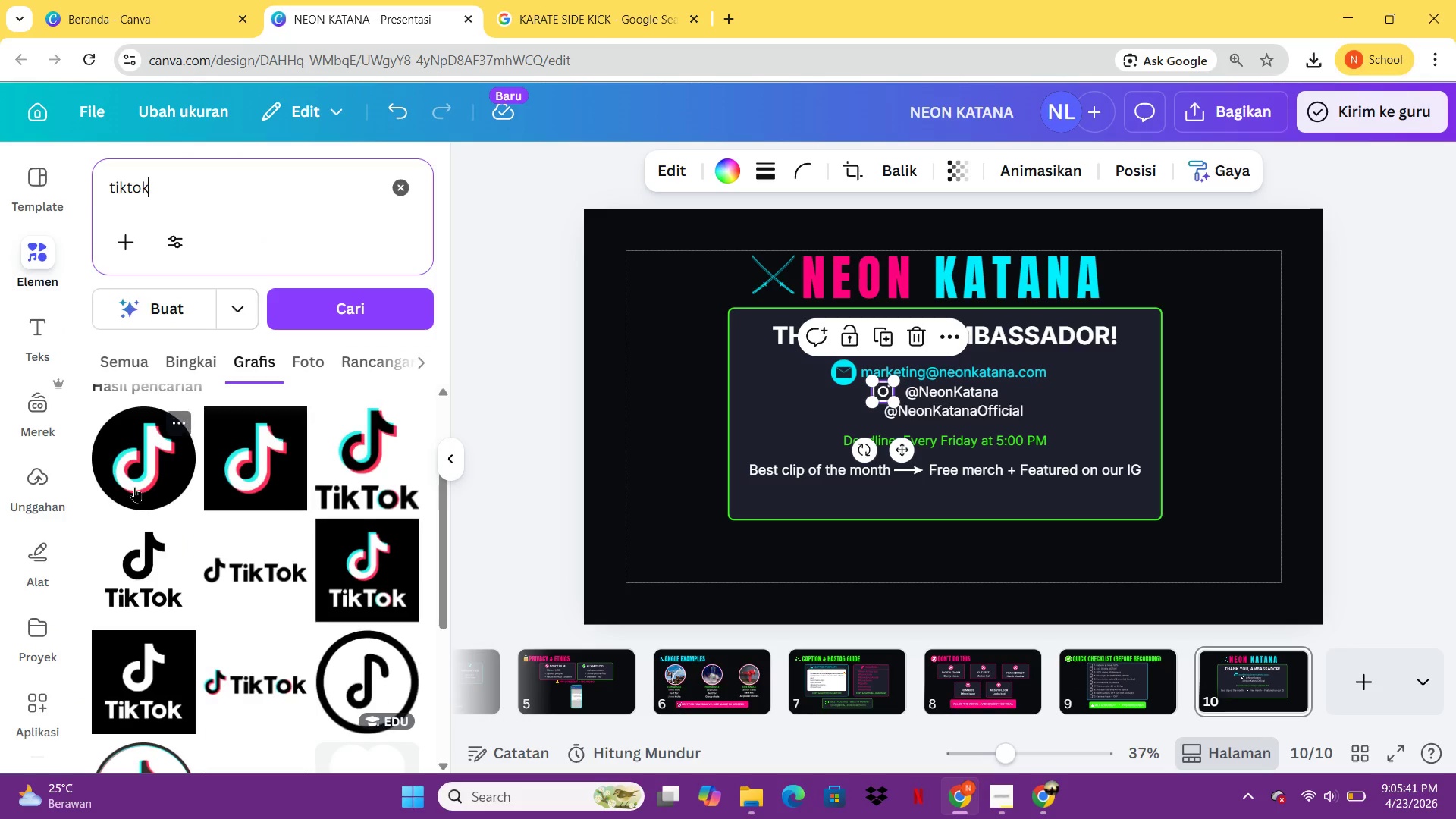 
left_click([130, 473])
 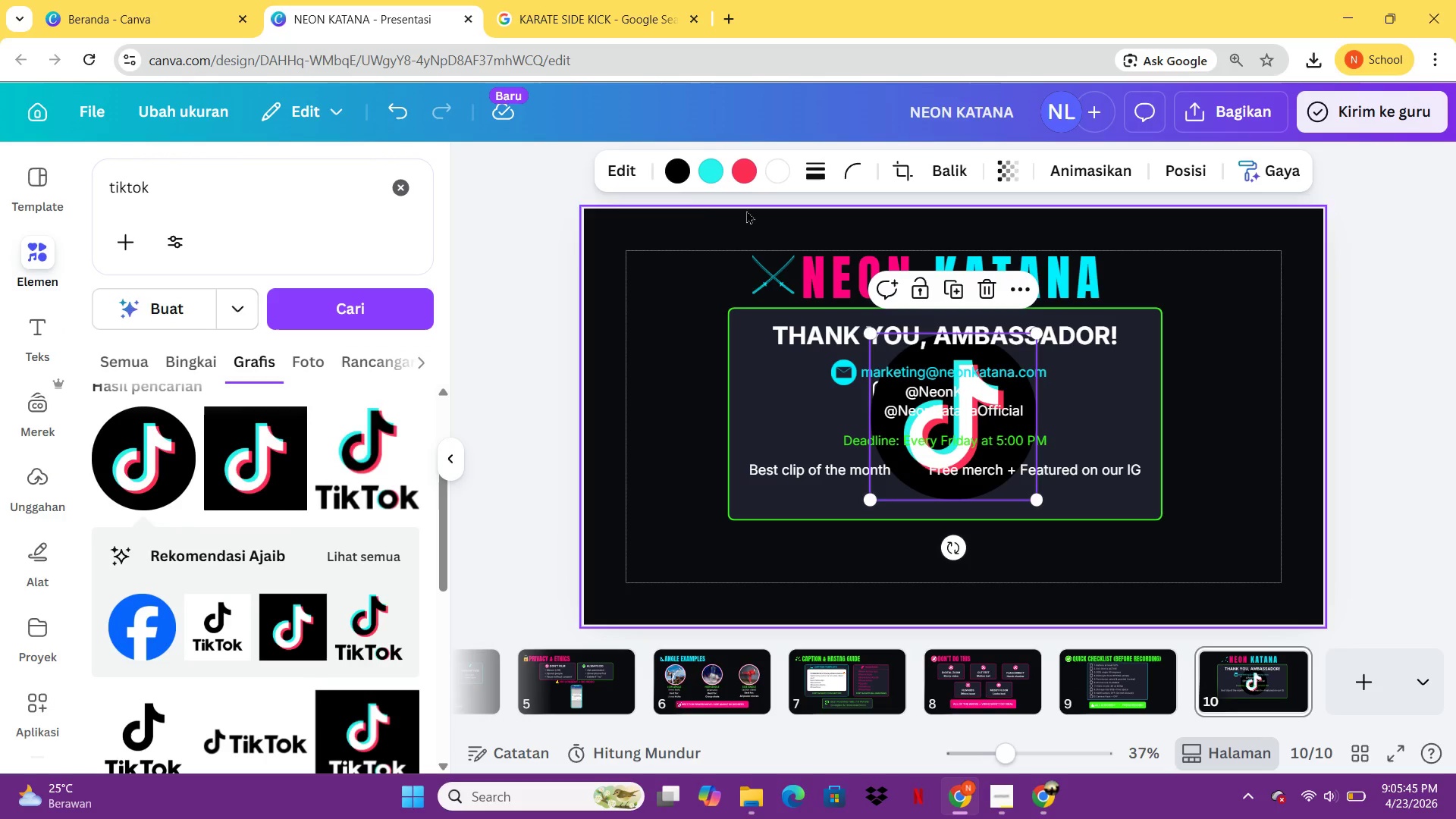 
left_click([673, 173])
 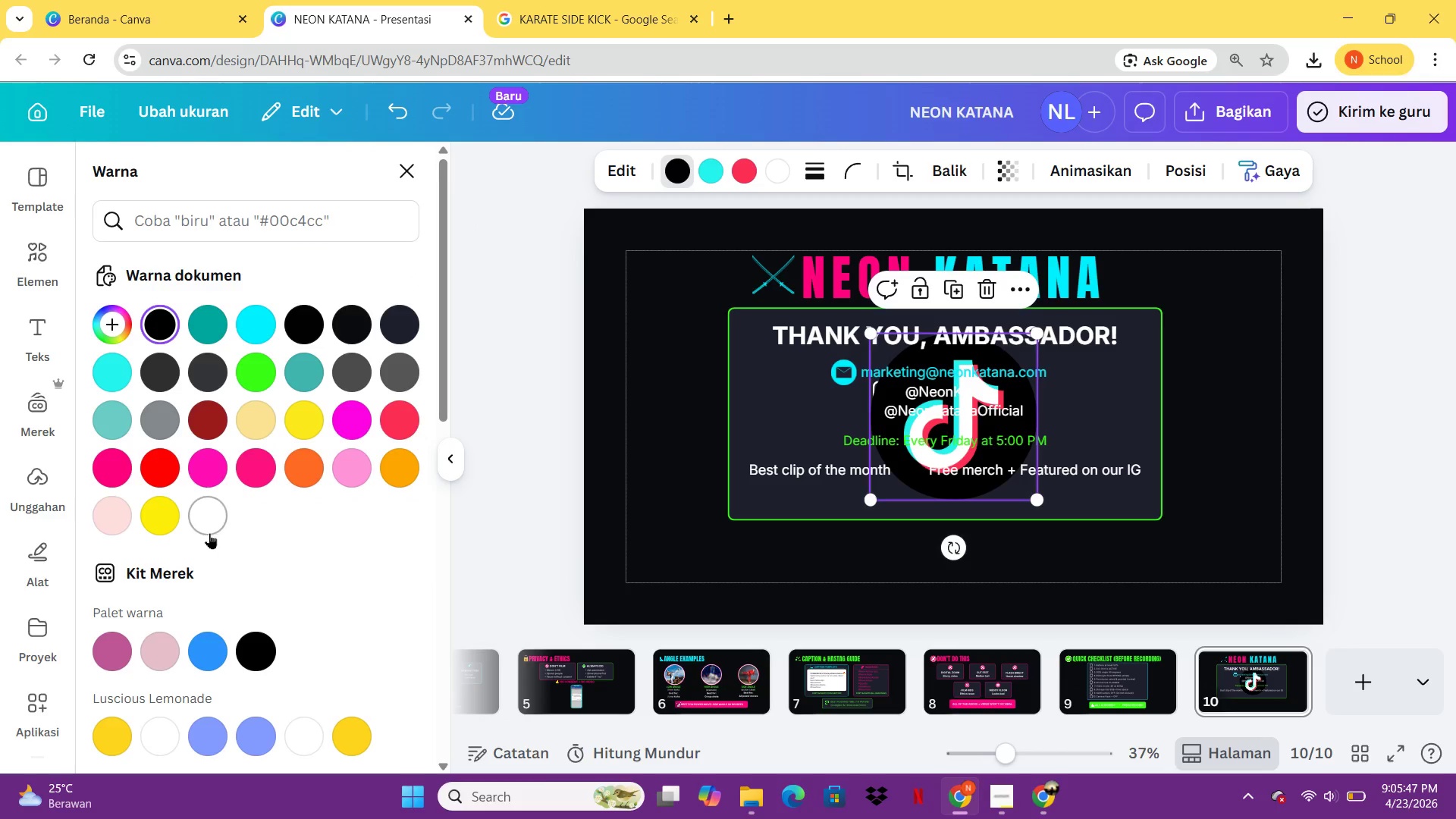 
left_click([209, 524])
 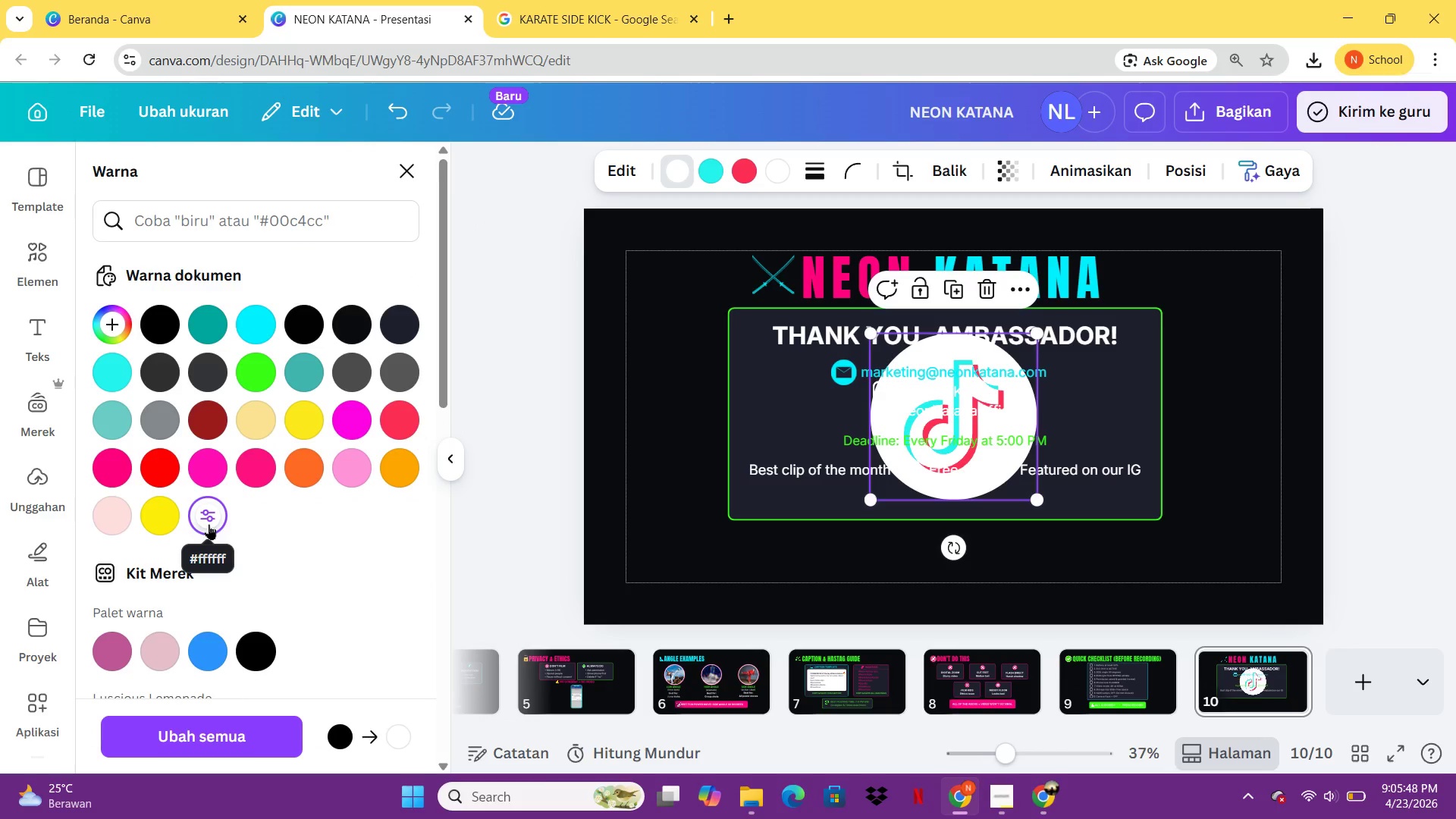 
key(Control+Z)
 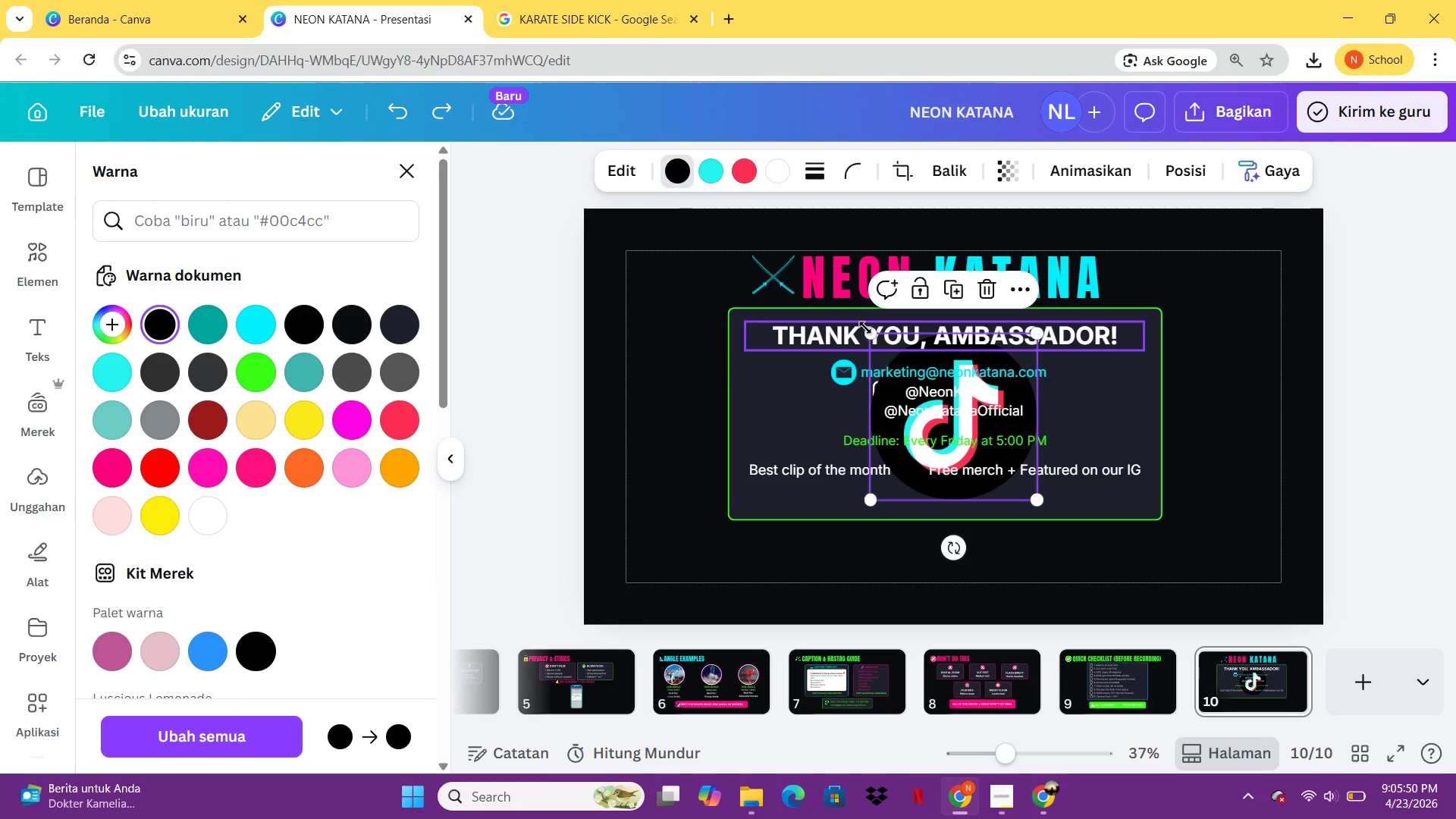 
left_click_drag(start_coordinate=[869, 328], to_coordinate=[1007, 467])
 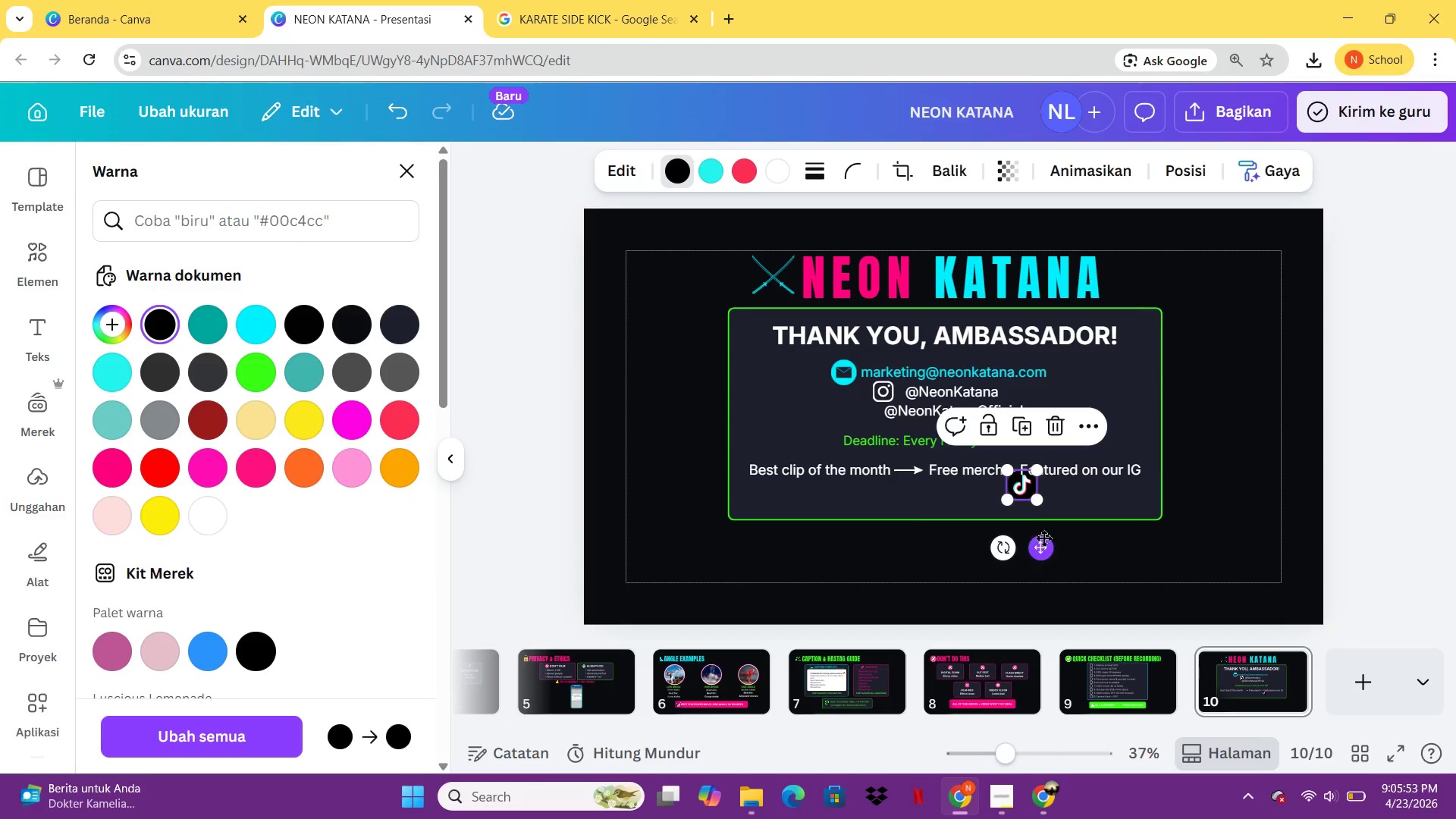 
left_click_drag(start_coordinate=[1043, 538], to_coordinate=[887, 467])
 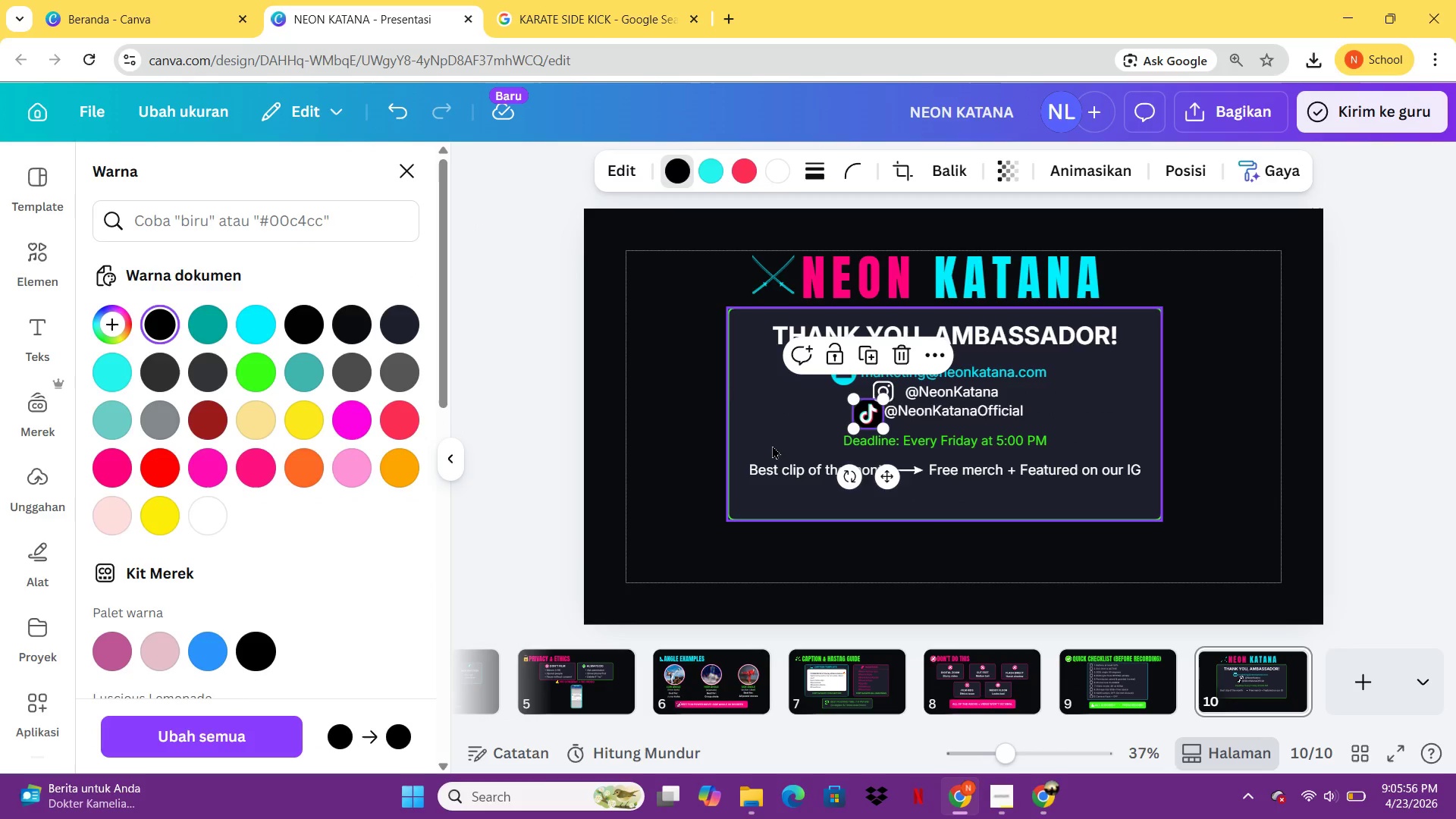 
left_click([772, 445])
 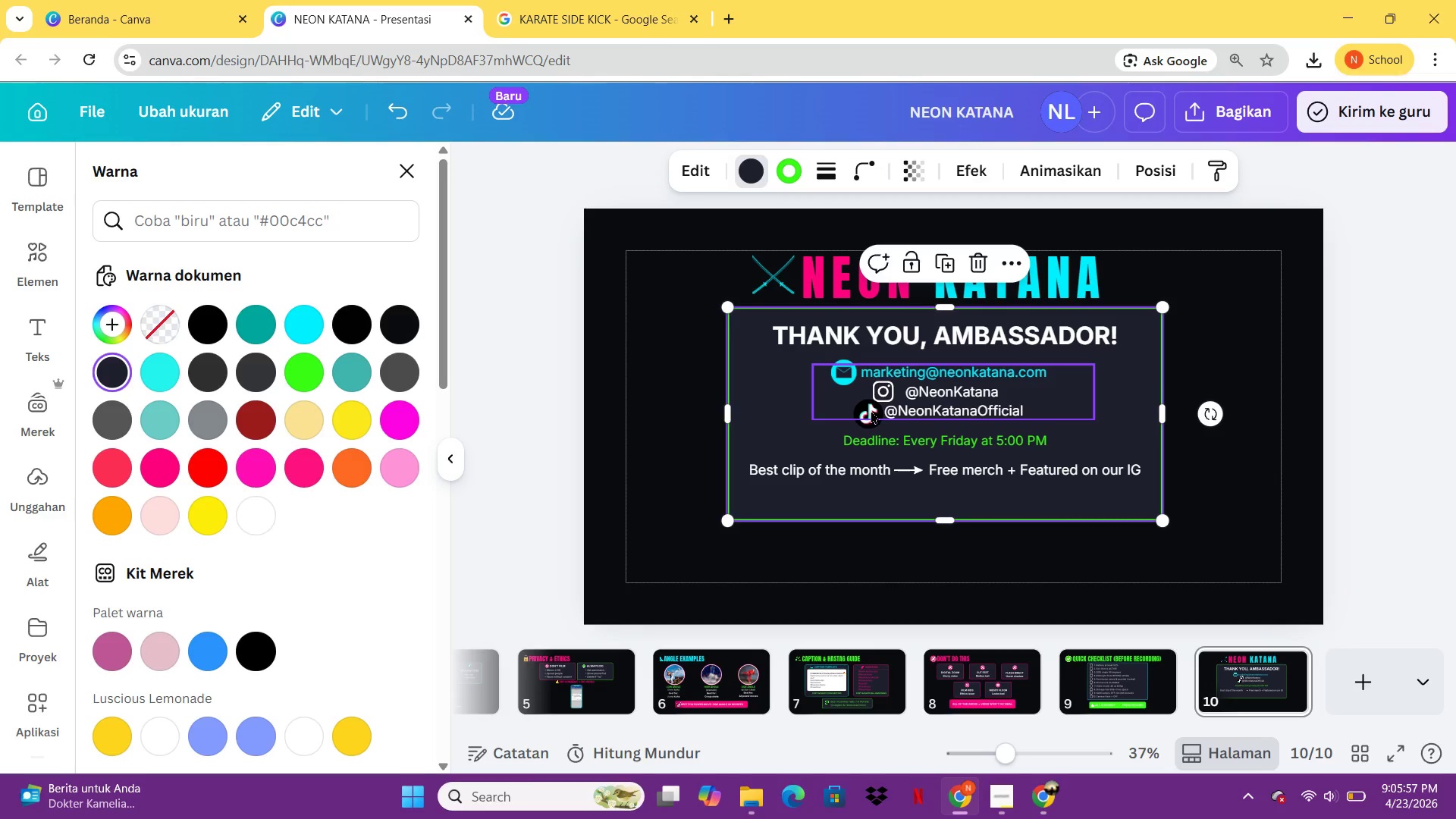 
left_click([871, 410])
 